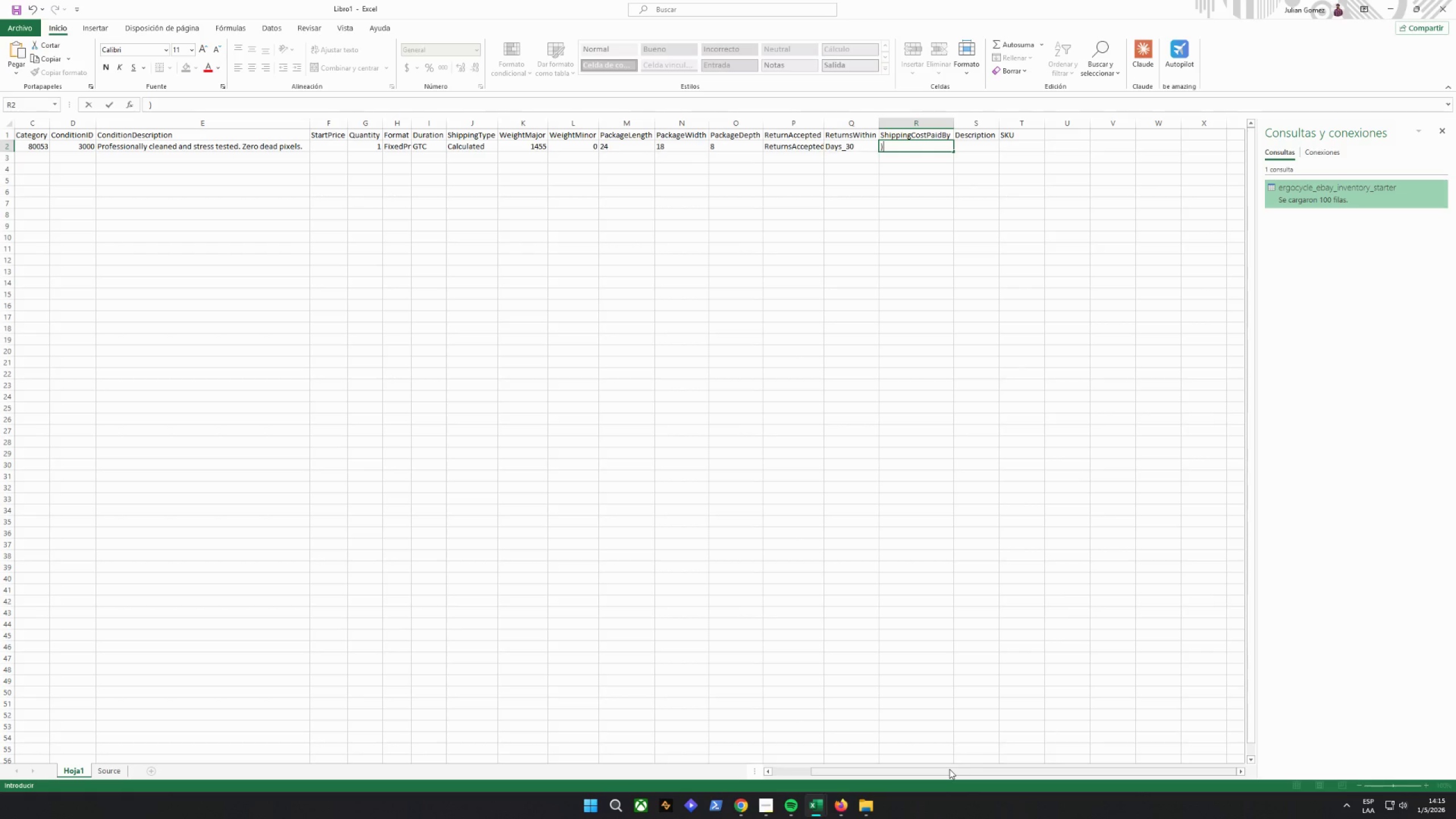 
key(Shift+Backspace)
 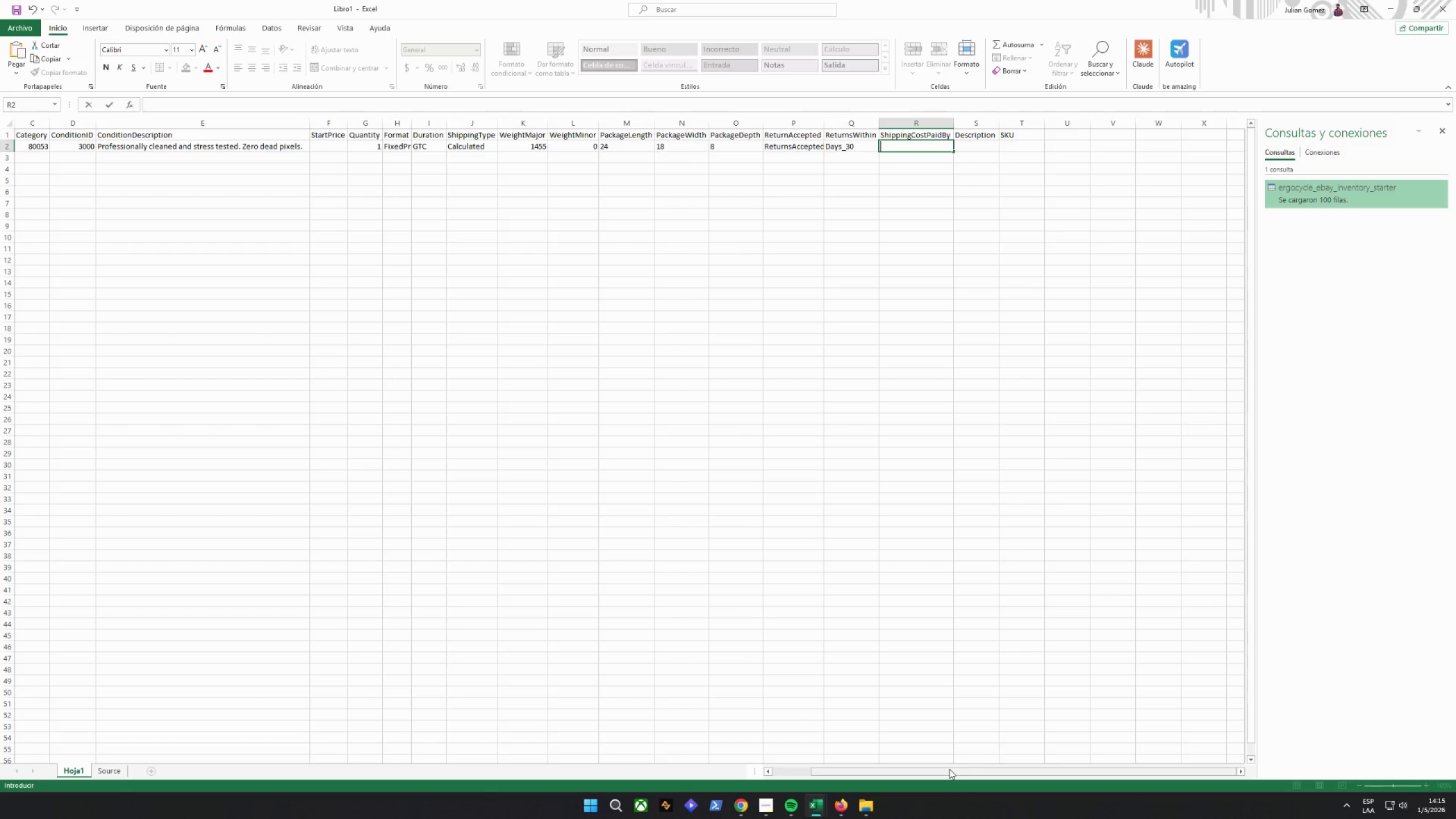 
key(Shift+0)
 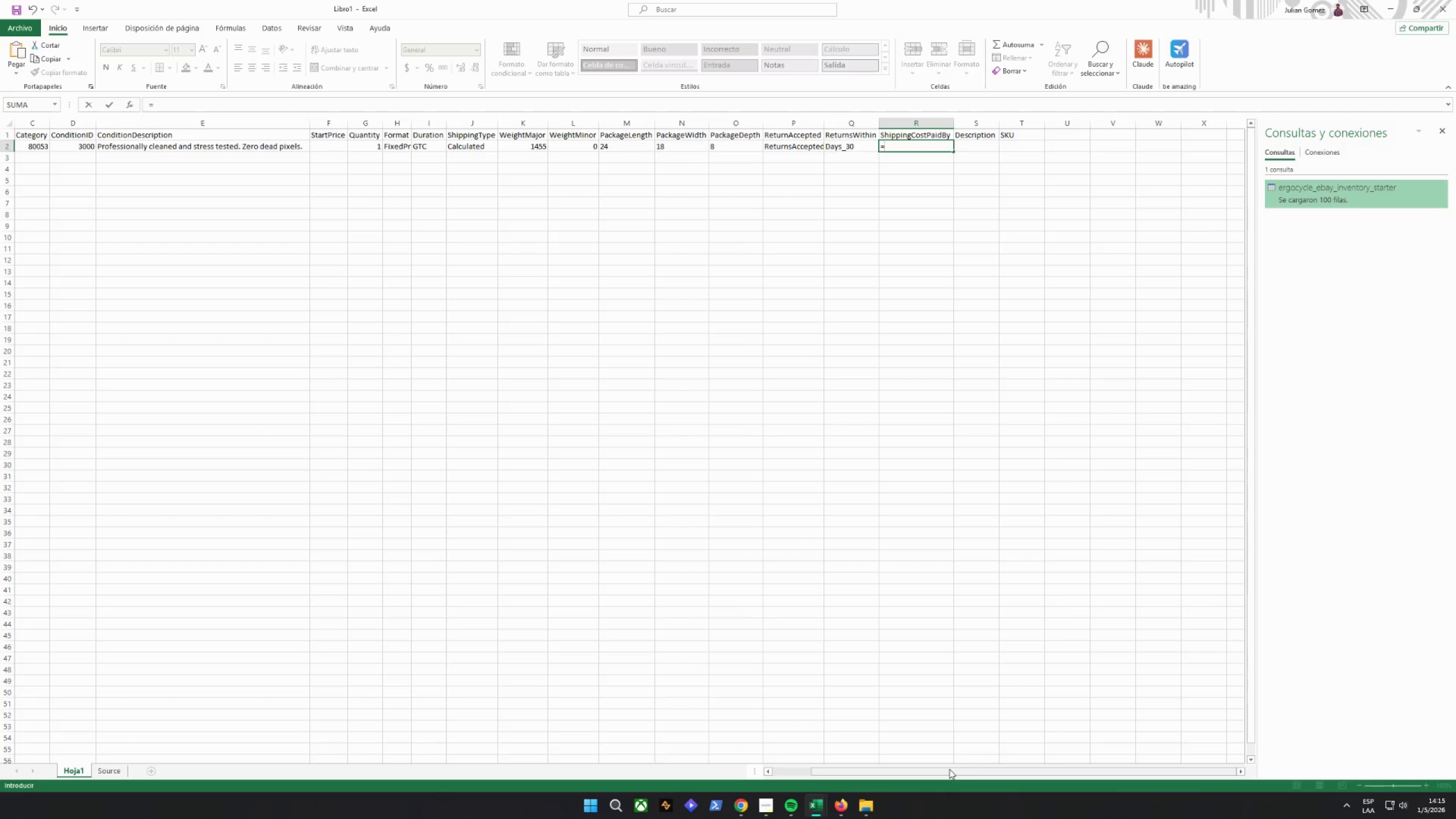 
type(@Buyer@)
 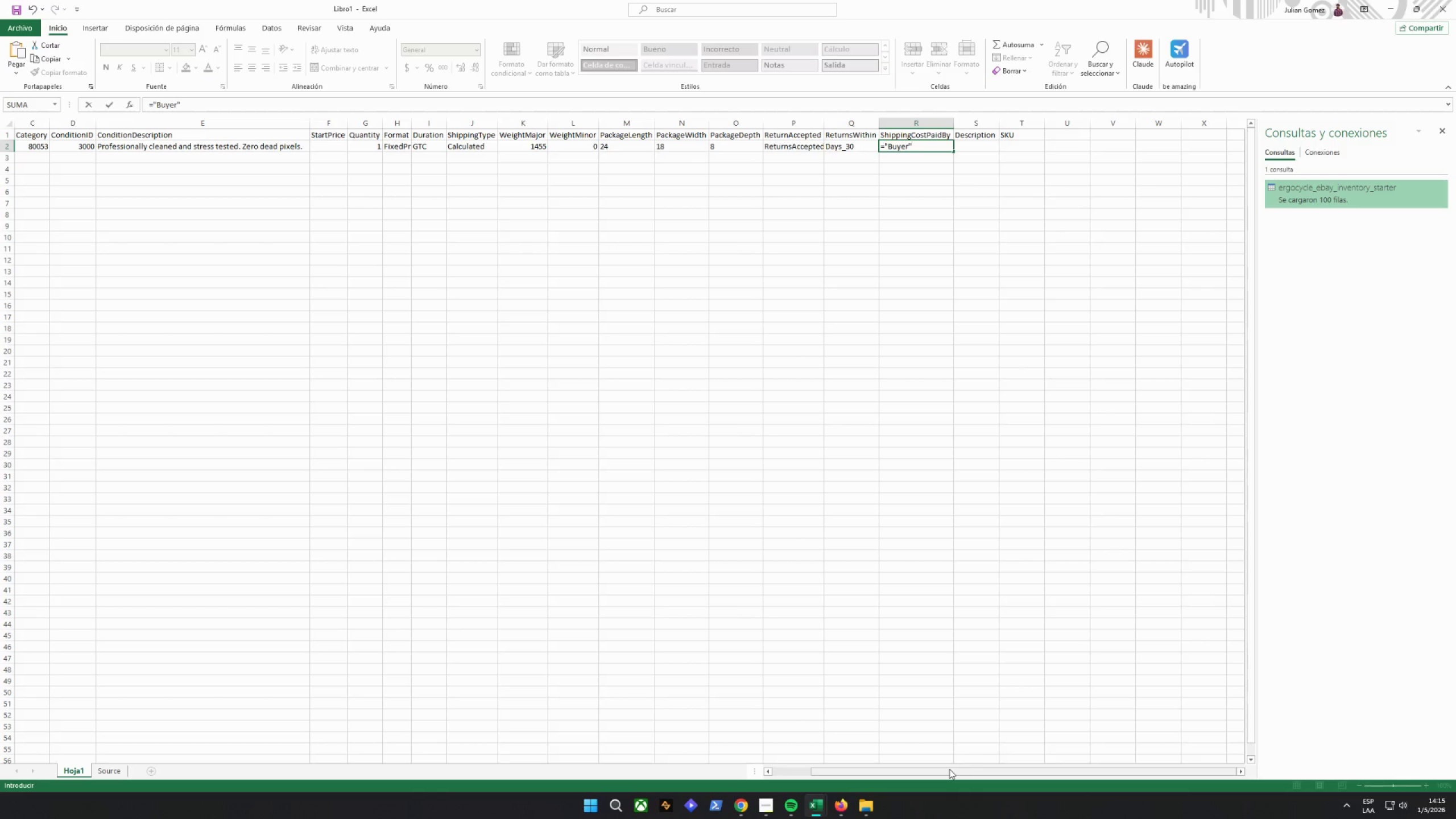 
key(Enter)
 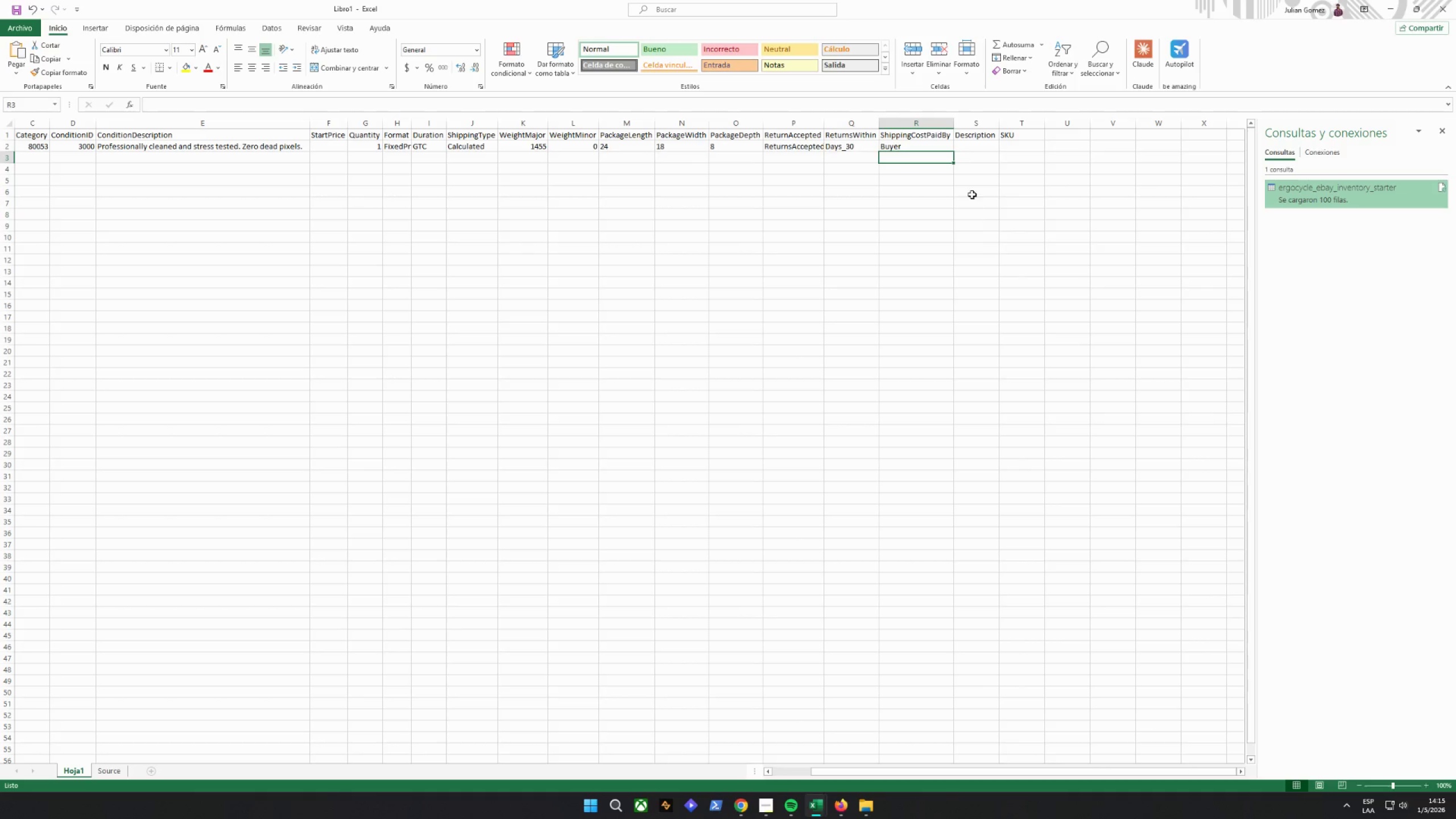 
left_click([969, 146])
 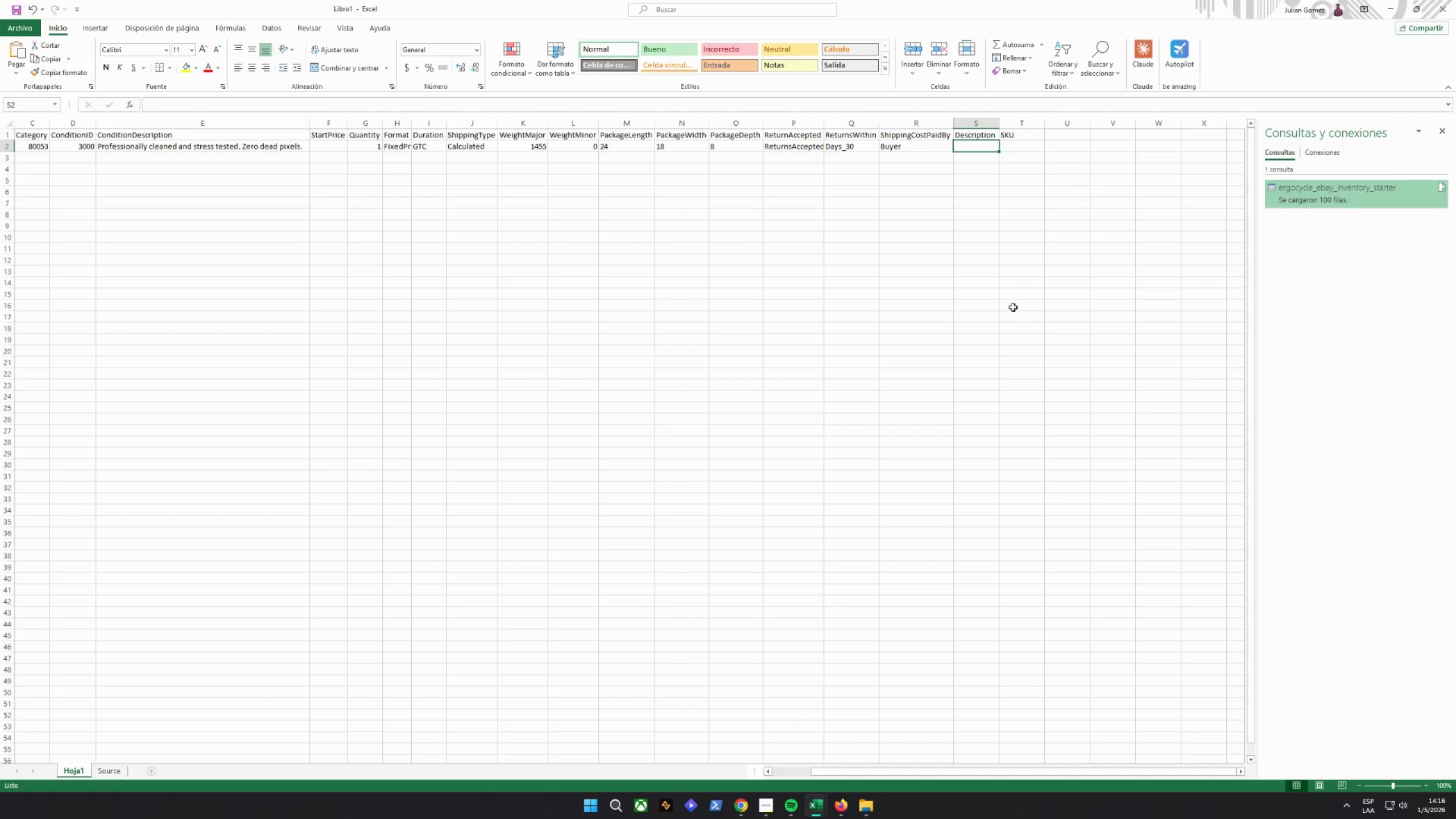 
wait(43.94)
 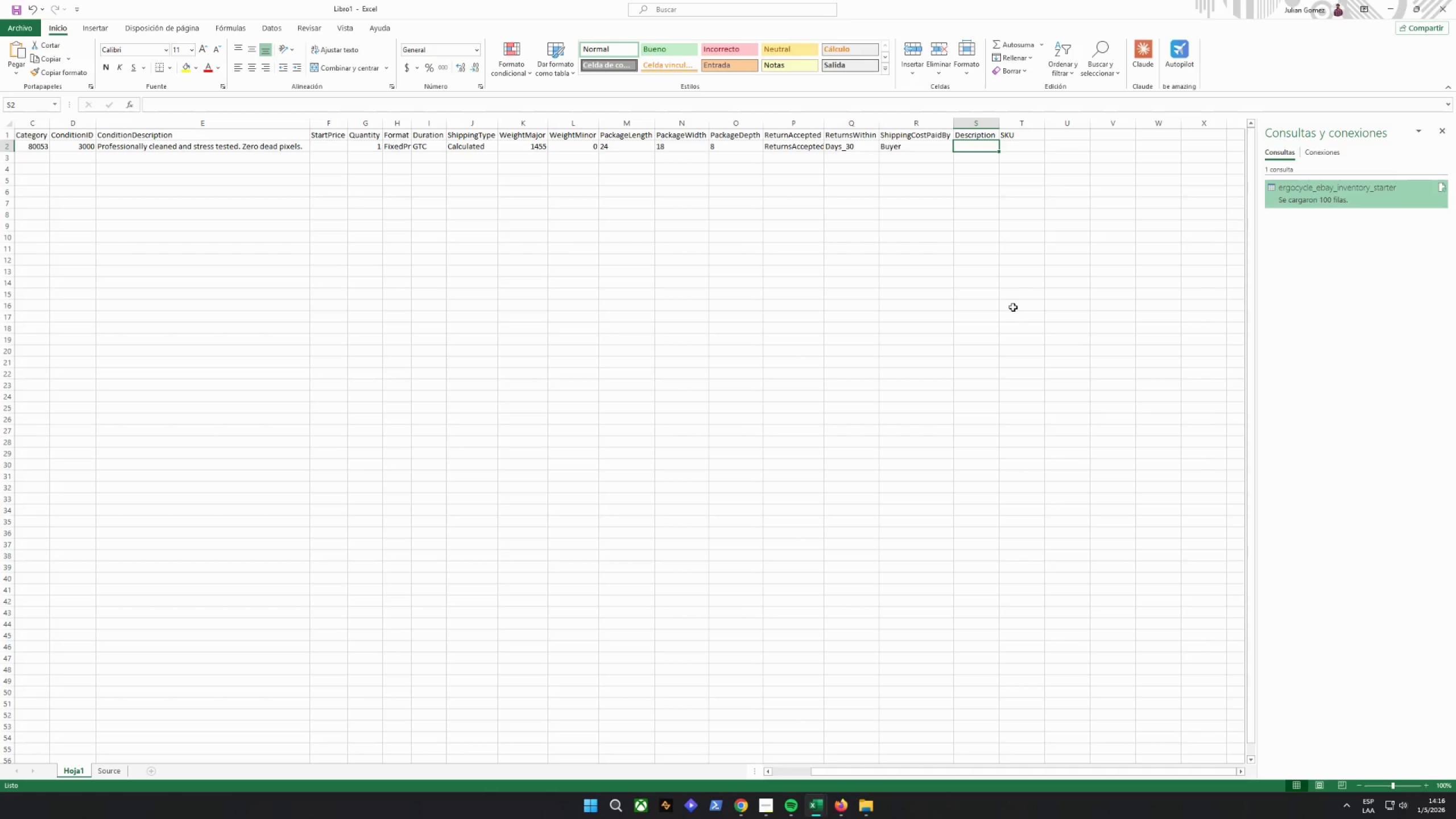 
double_click([1010, 146])
 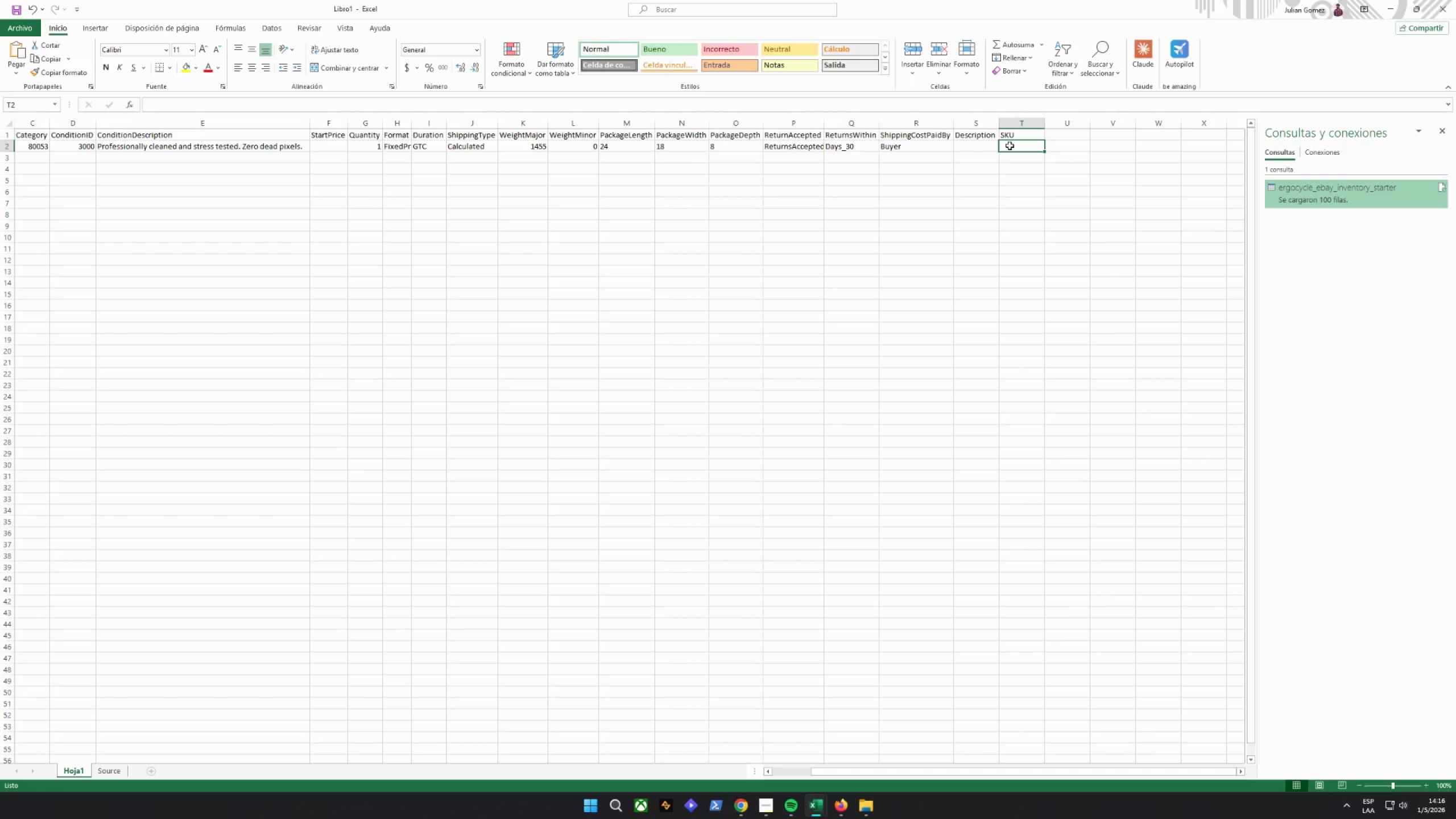 
wait(10.25)
 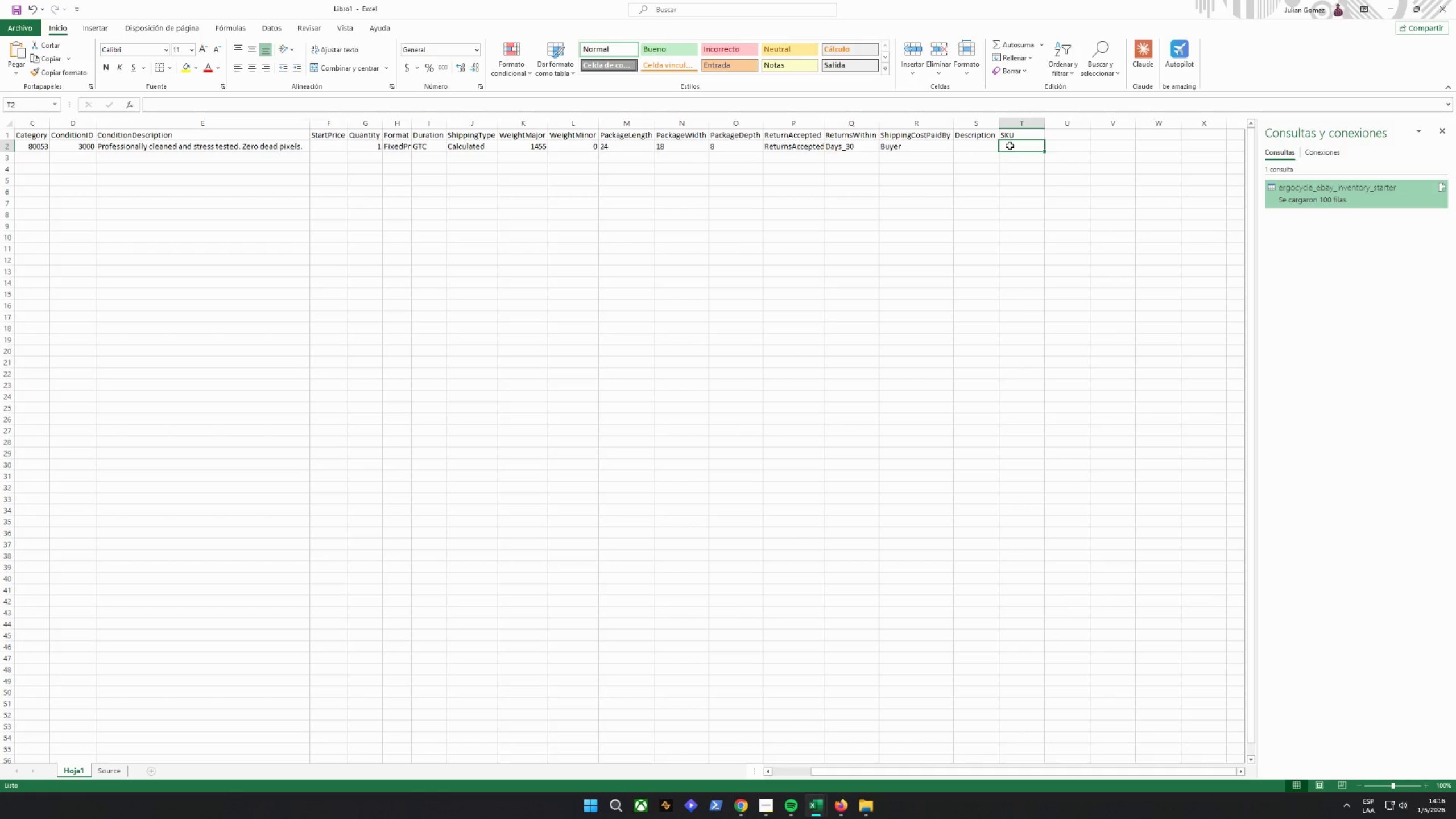 
type(@)
key(Backspace)
type(%$)
key(Backspace)
key(Backspace)
type(&^)
key(Backspace)
key(Backspace)
type(*)
key(Backspace)
type(()
key(Backspace)
type(%)
key(Backspace)
type(^)
key(Backspace)
type($)
key(Backspace)
type(&)
key(Backspace)
type(*)
key(Backspace)
type((()
key(Backspace)
key(Backspace)
type(#)
key(Backspace)
type($)
key(Backspace)
type(%)
key(Backspace)
type(&^)
key(Backspace)
key(Backspace)
 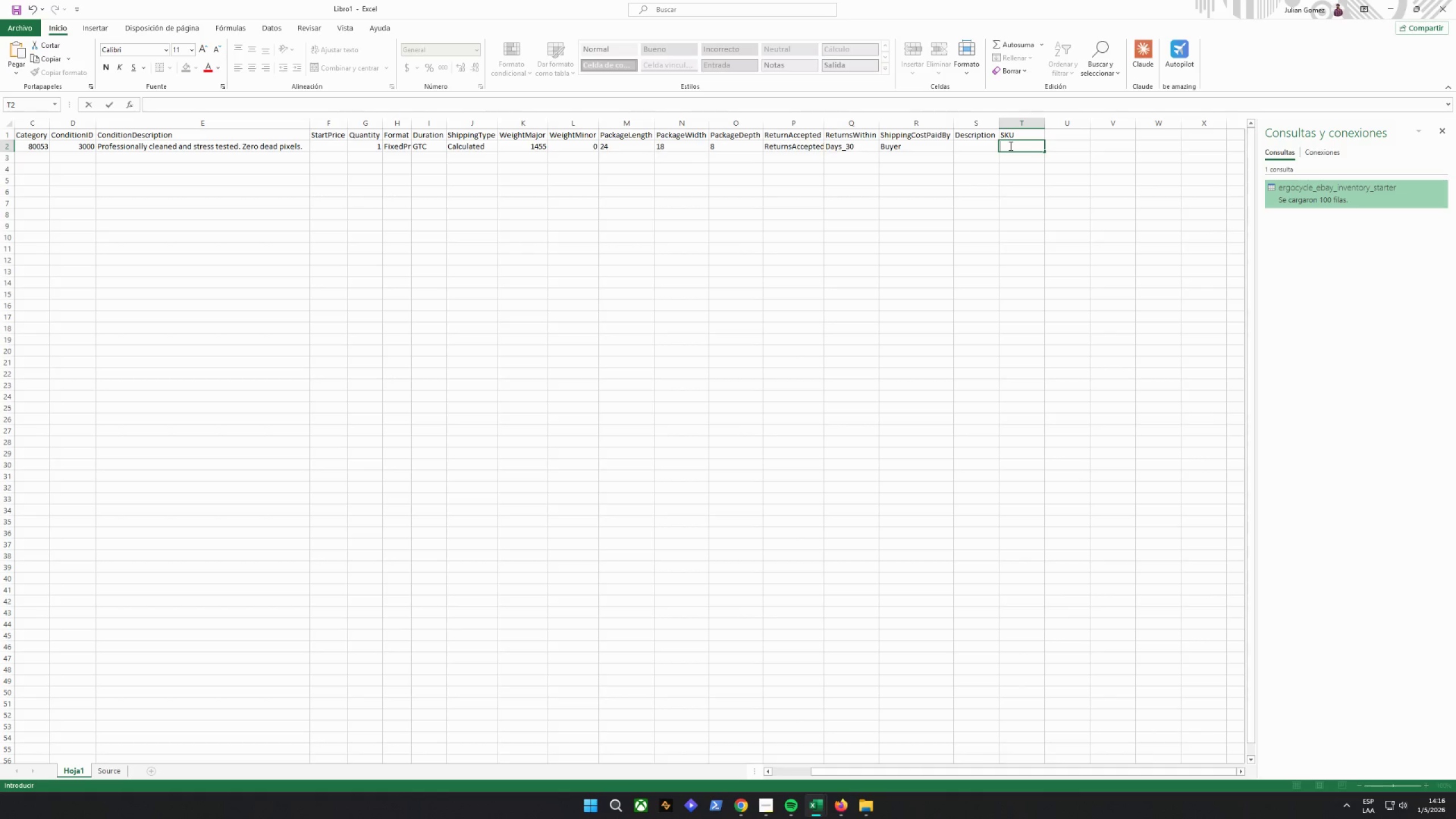 
left_click([1325, 738])
 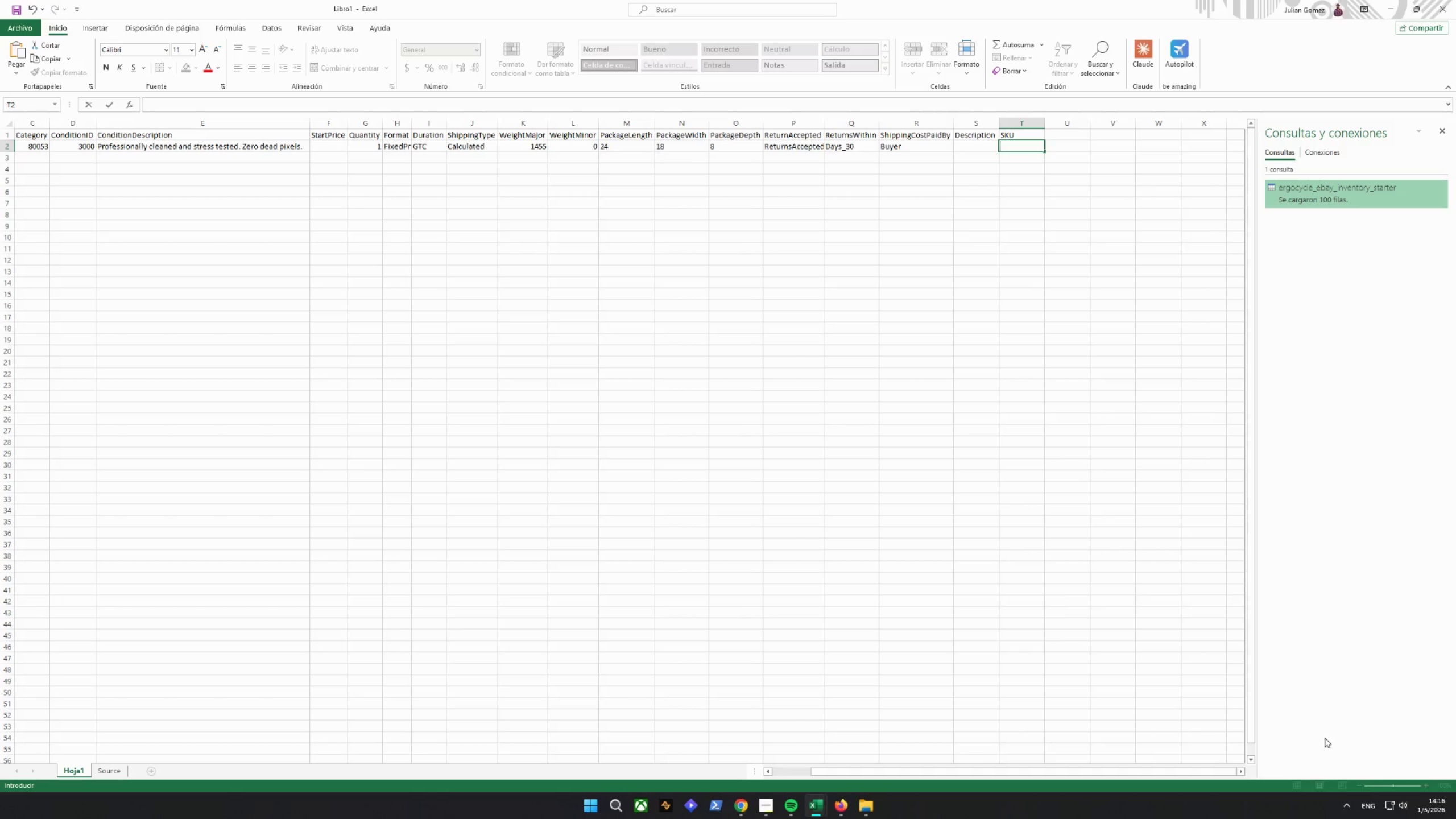 
type(=Source!a2\)
key(Backspace)
 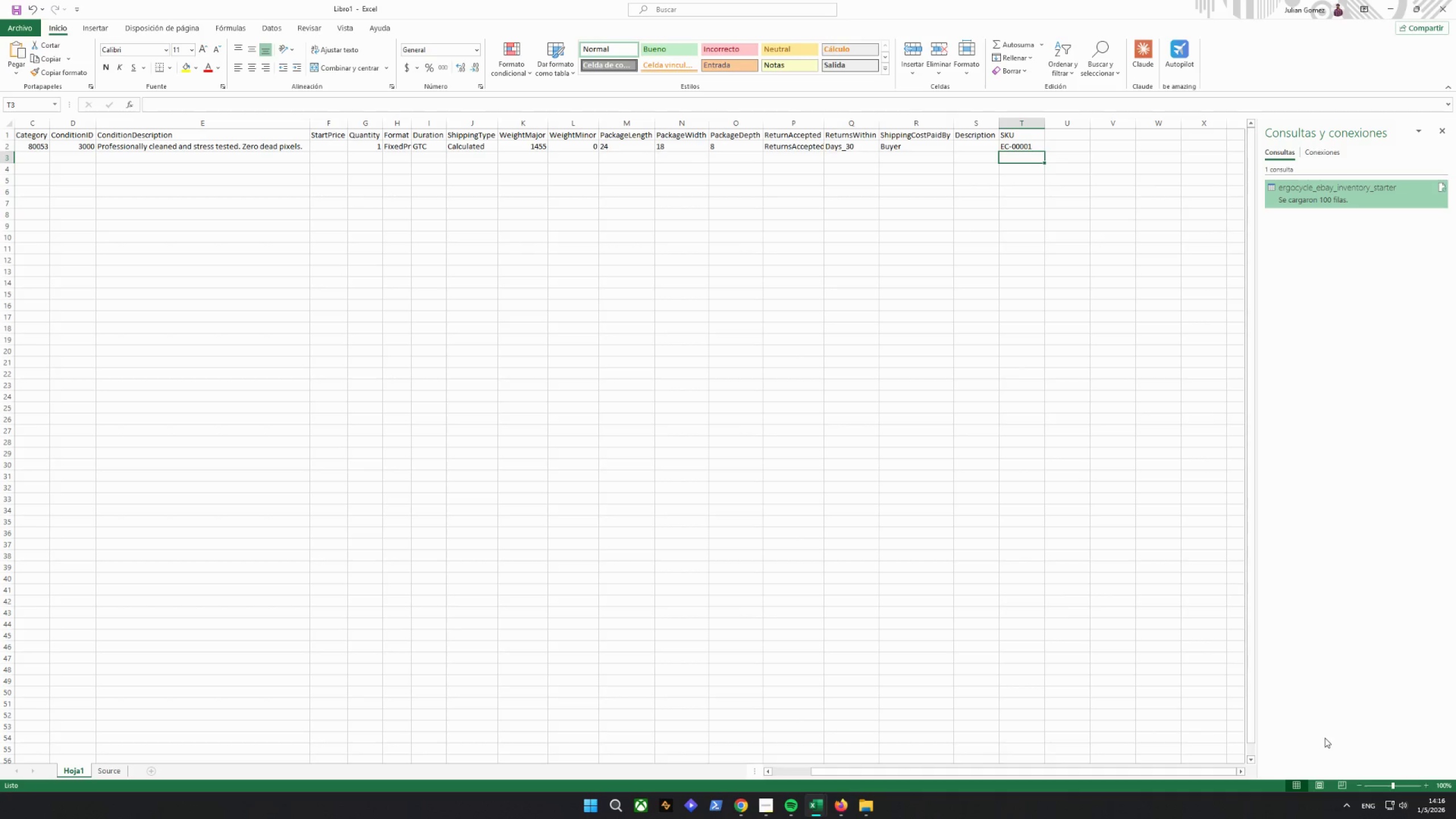 
 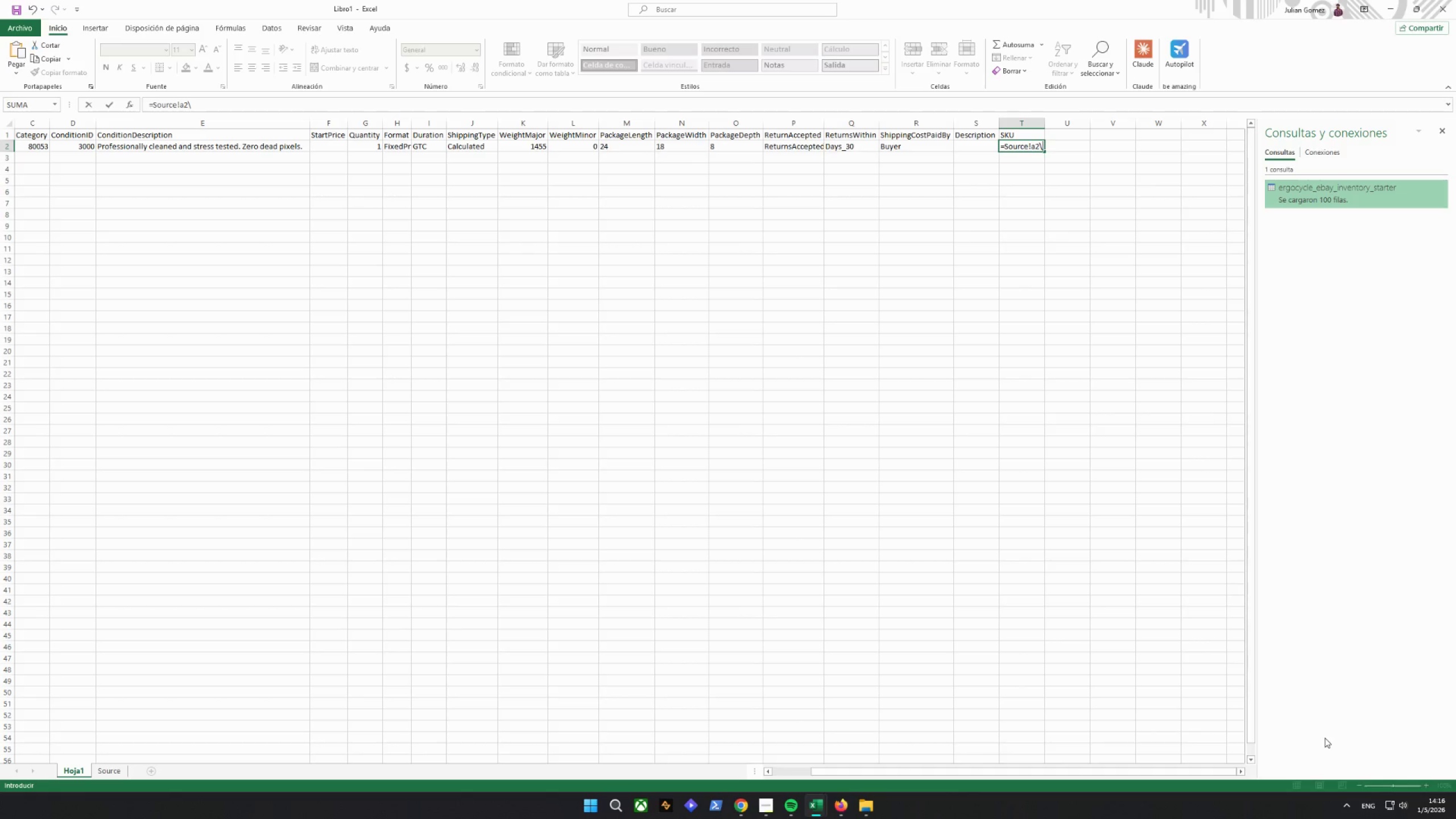 
key(Enter)
 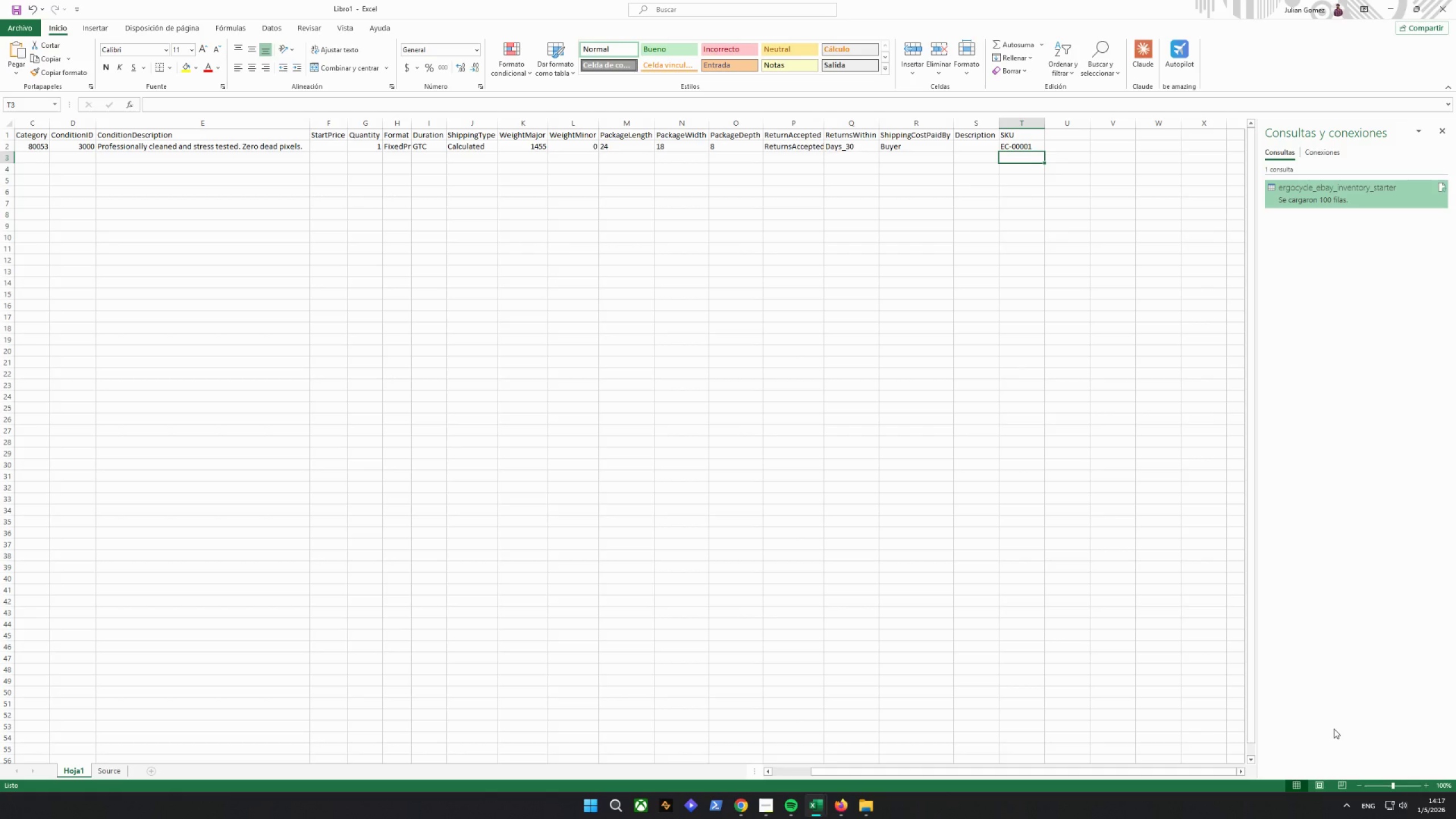 
wait(20.48)
 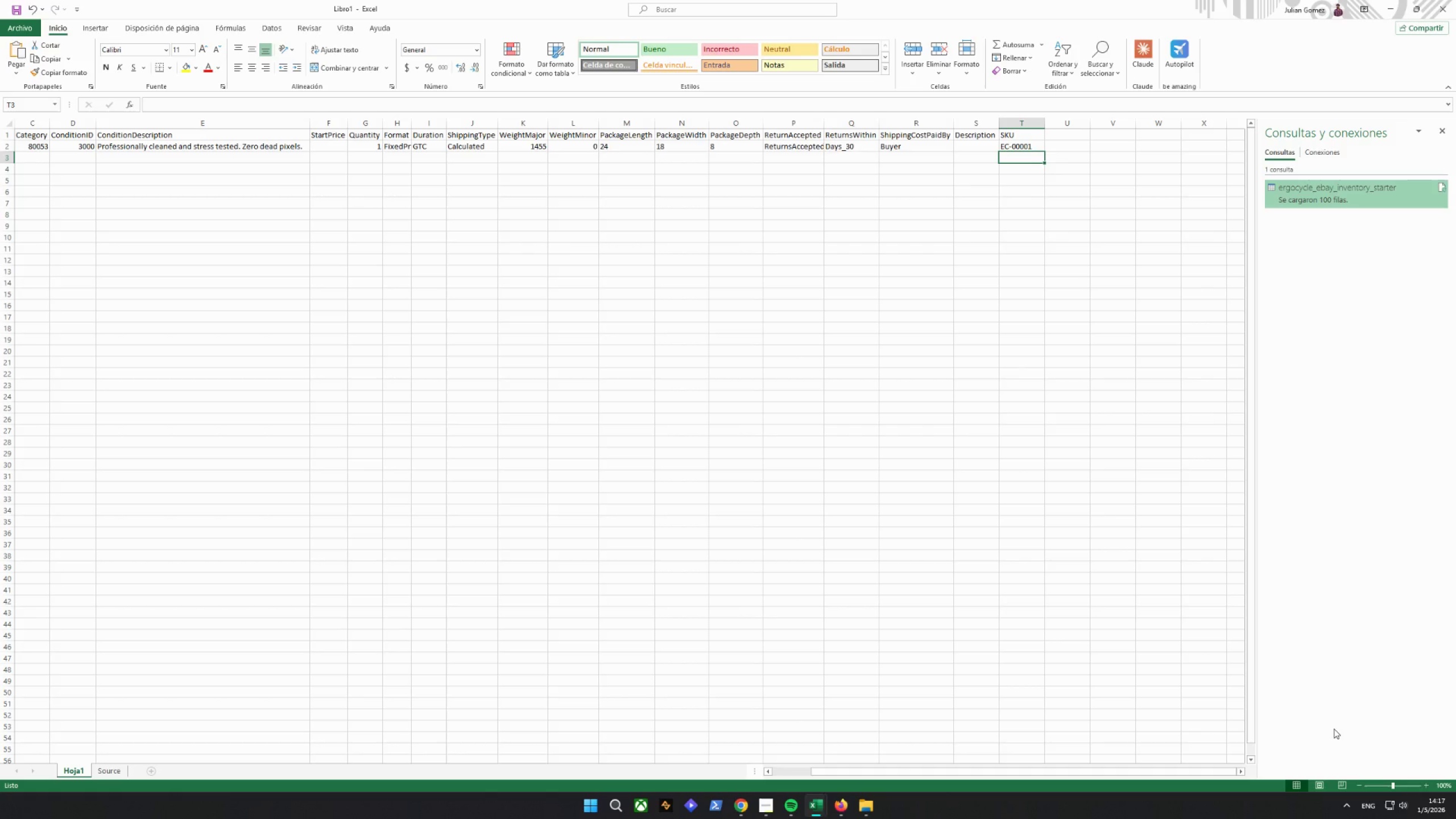 
left_click([973, 144])
 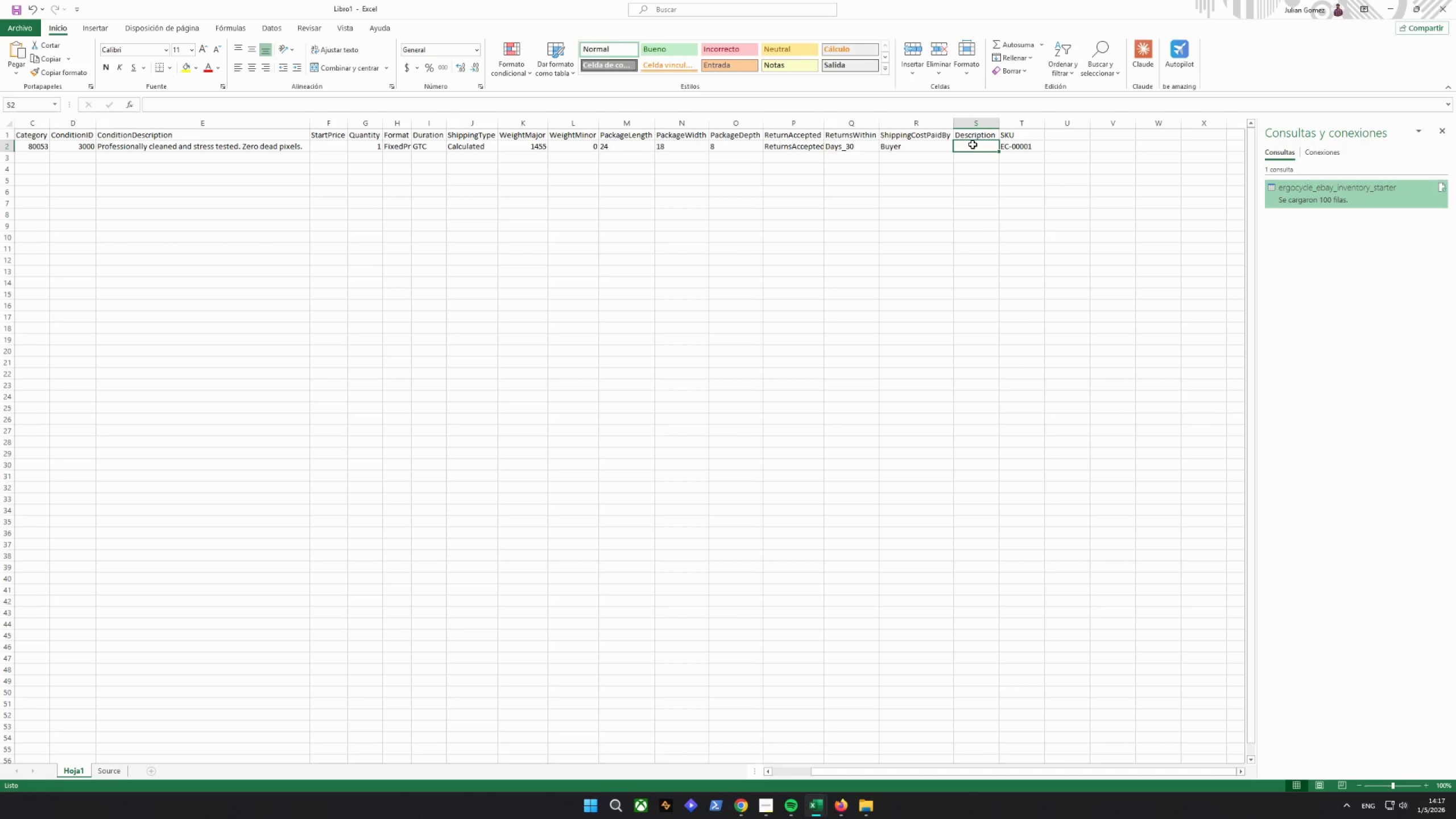 
wait(32.39)
 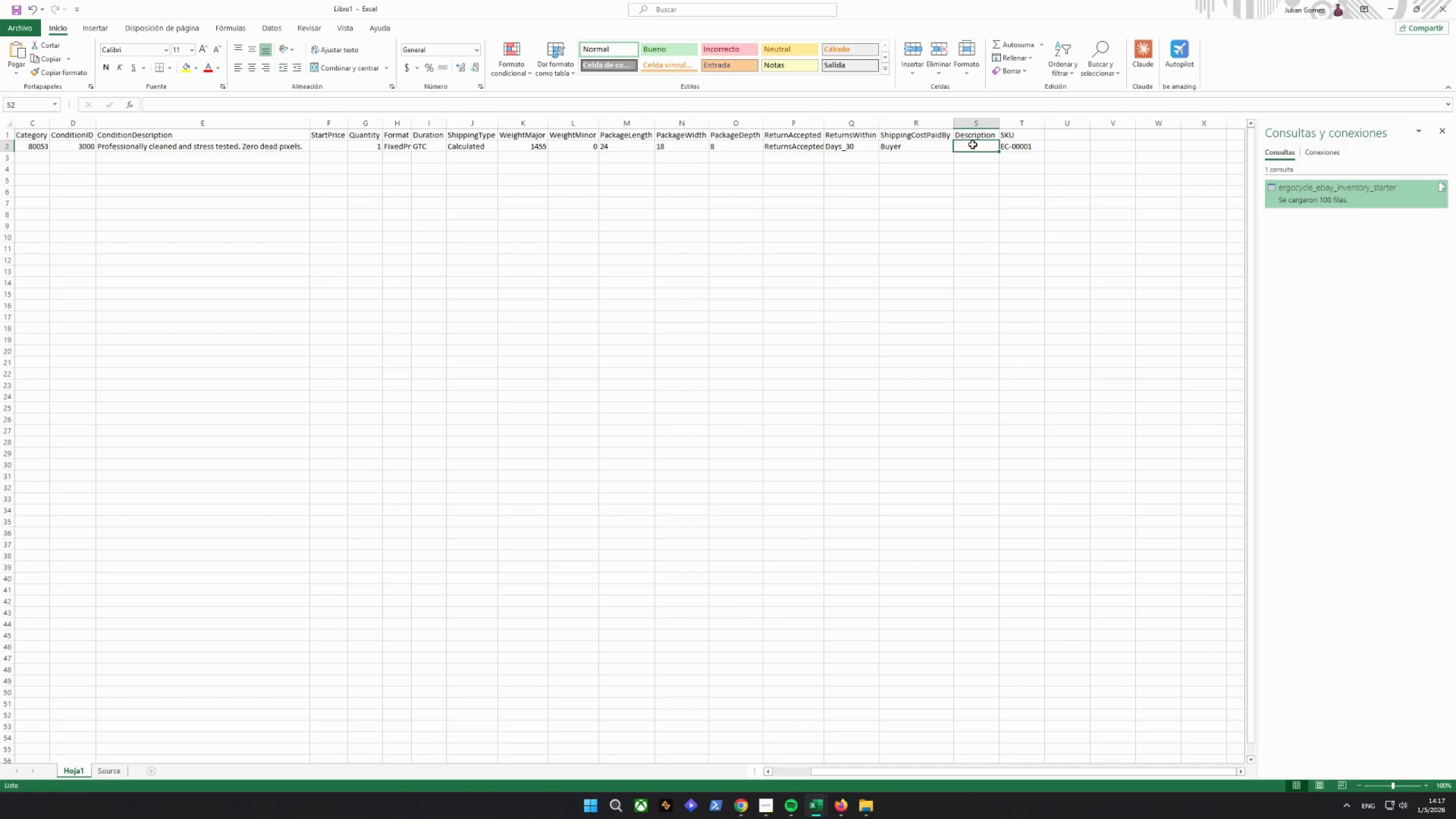 
type(=s)
key(Backspace)
type(souh)
key(Backspace)
type(rce!b2)
 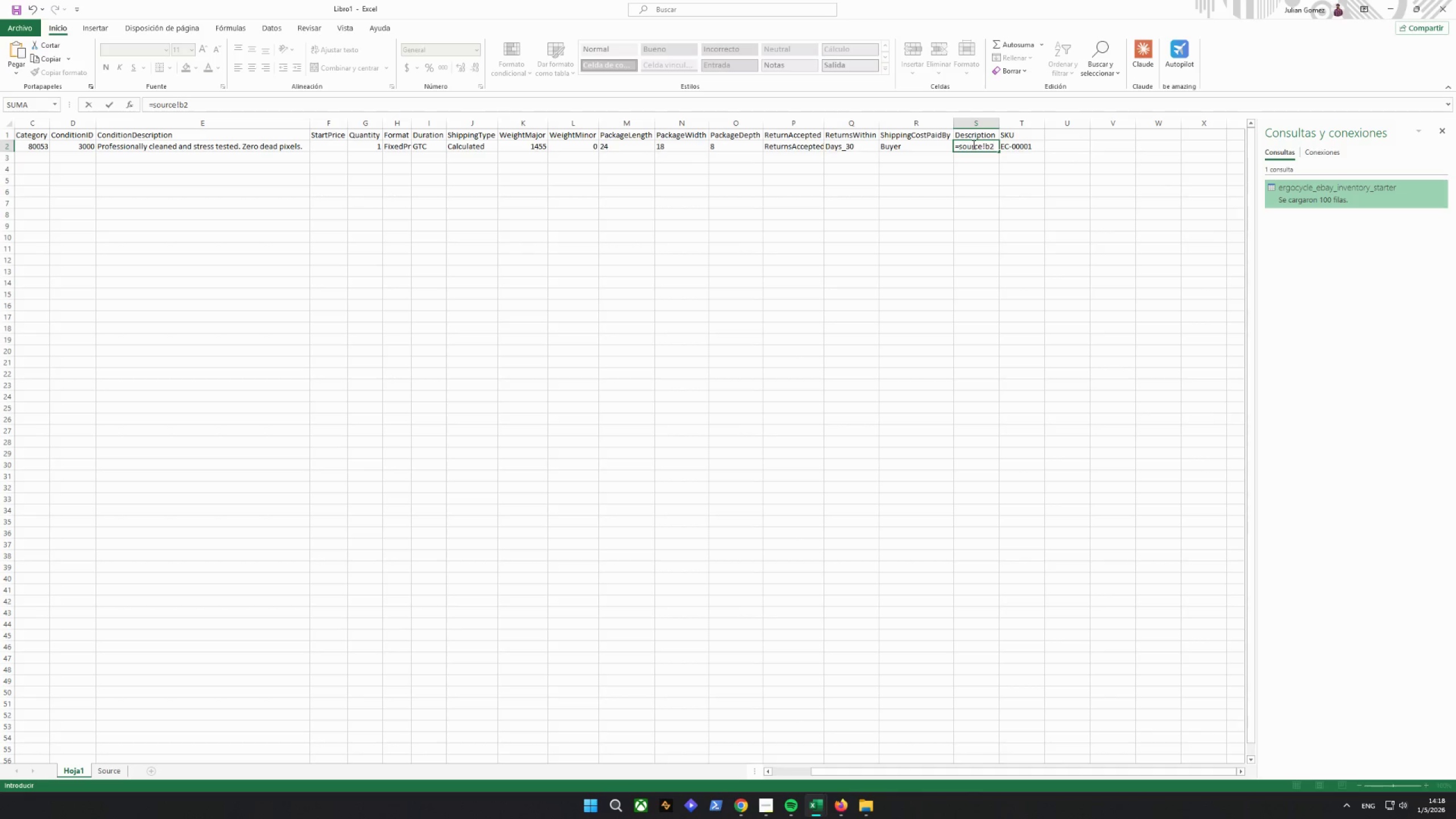 
key(Shift+ShiftRight)
 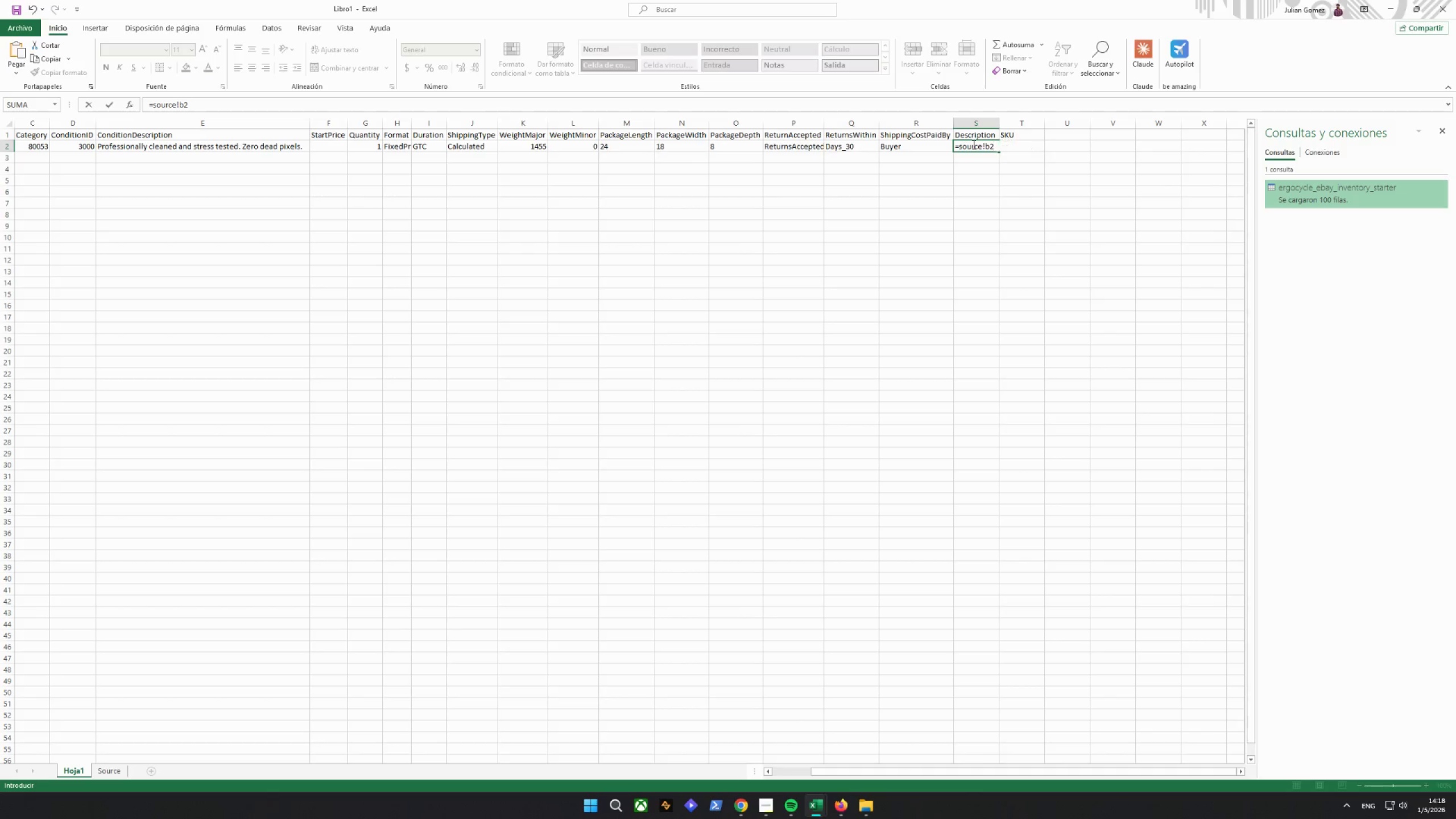 
key(Shift+7)
 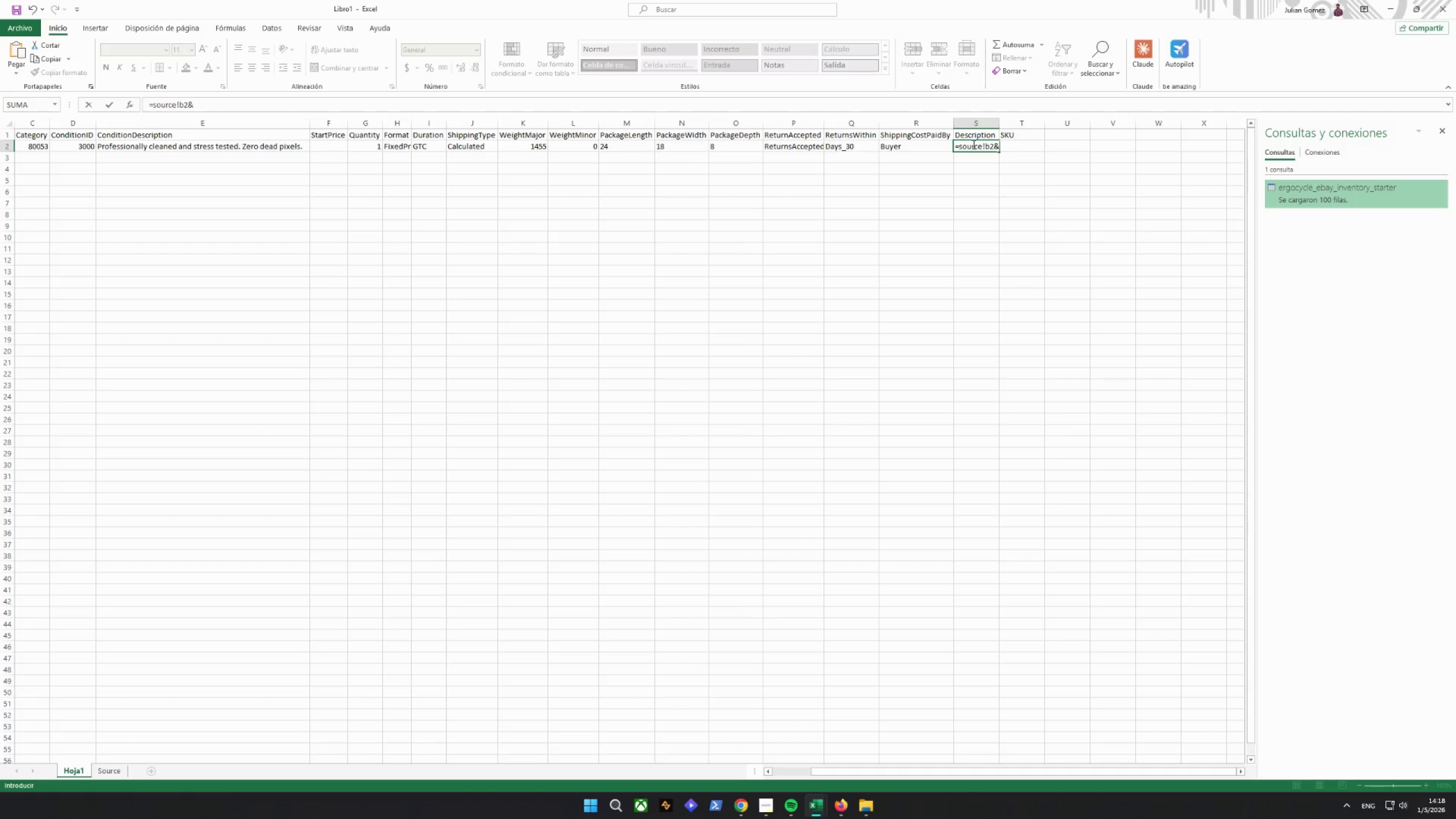 
key(Shift+ShiftRight)
 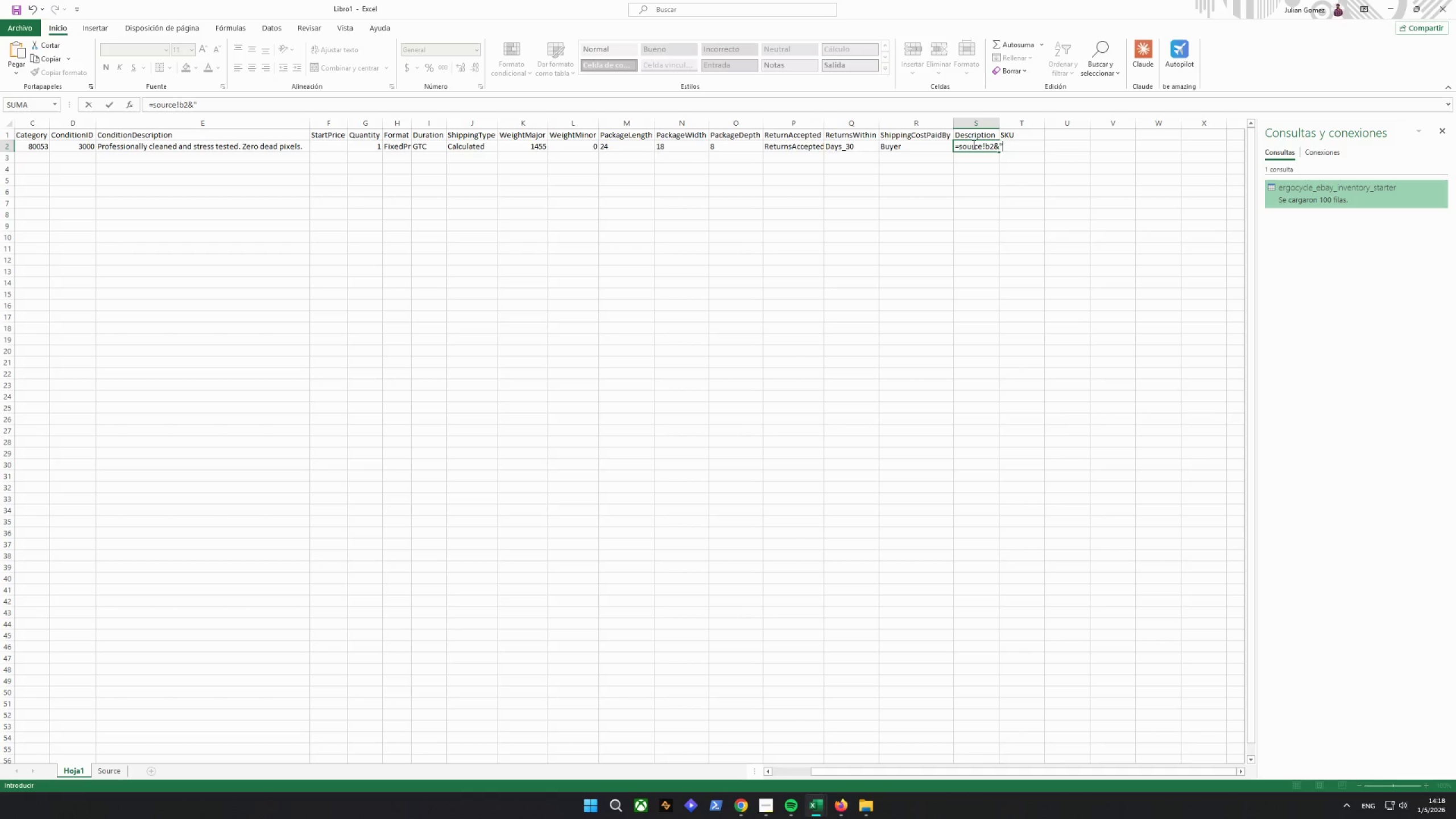 
key(Shift+Quote)
 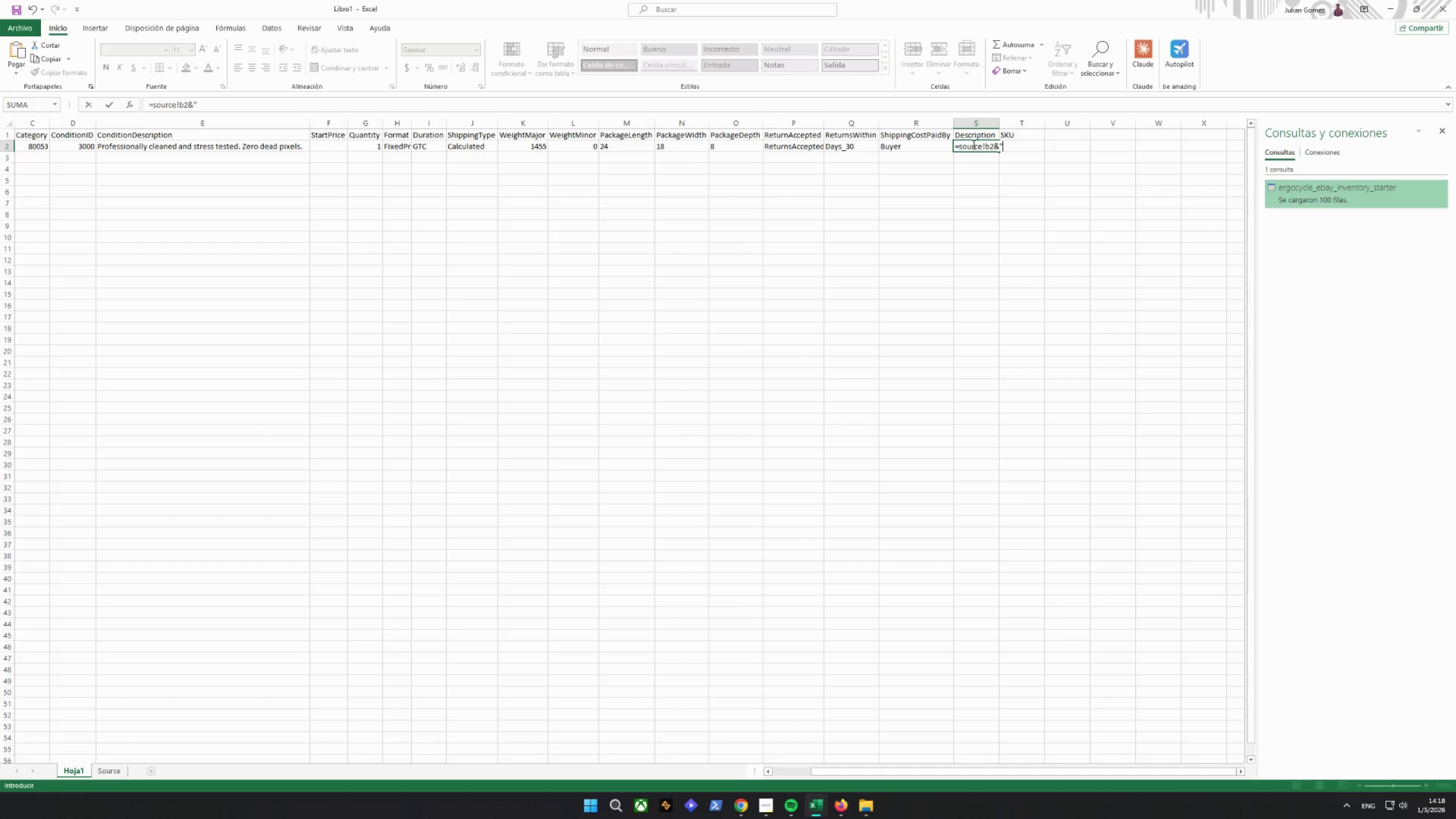 
key(Space)
 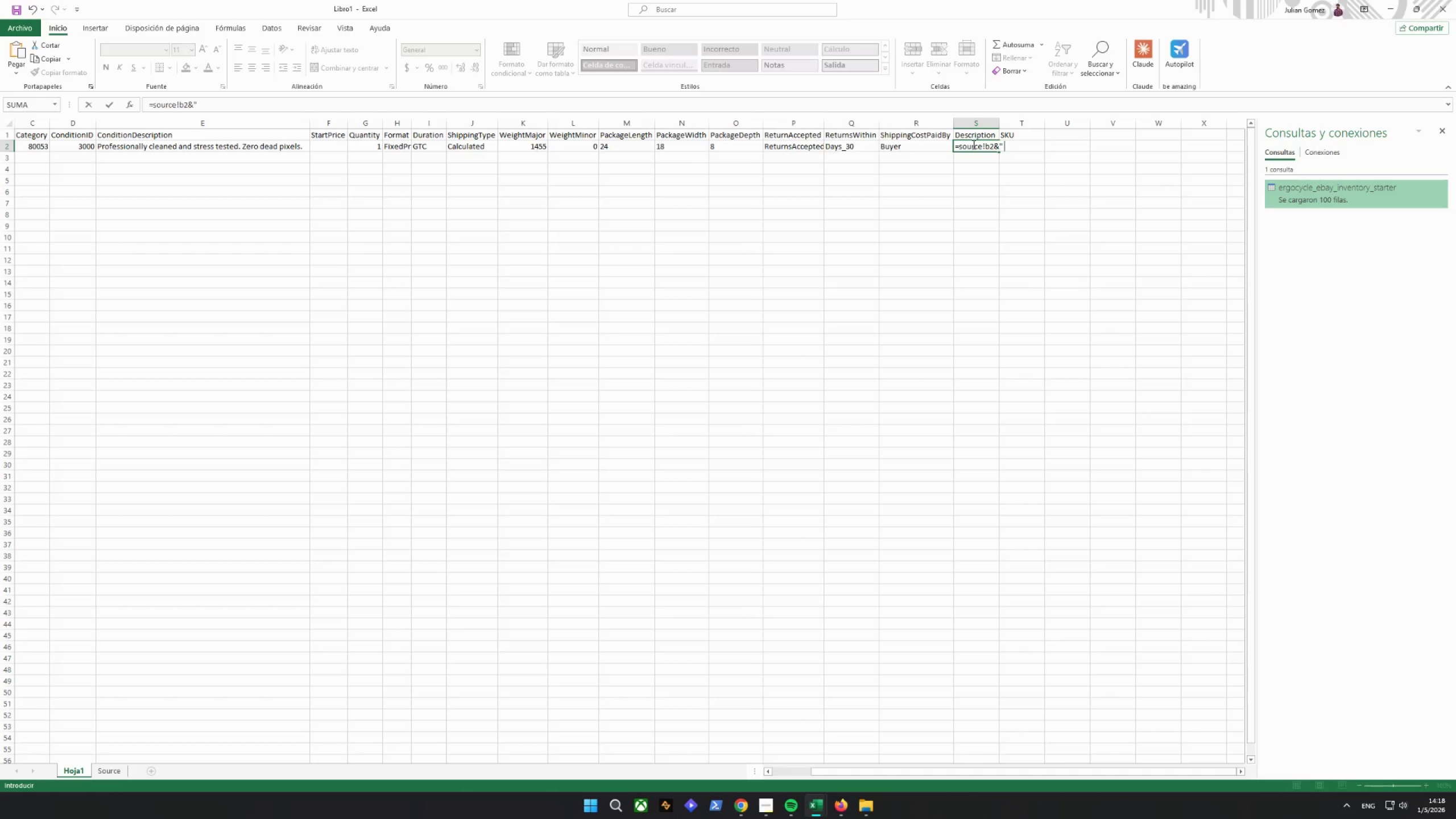 
key(Shift+ShiftRight)
 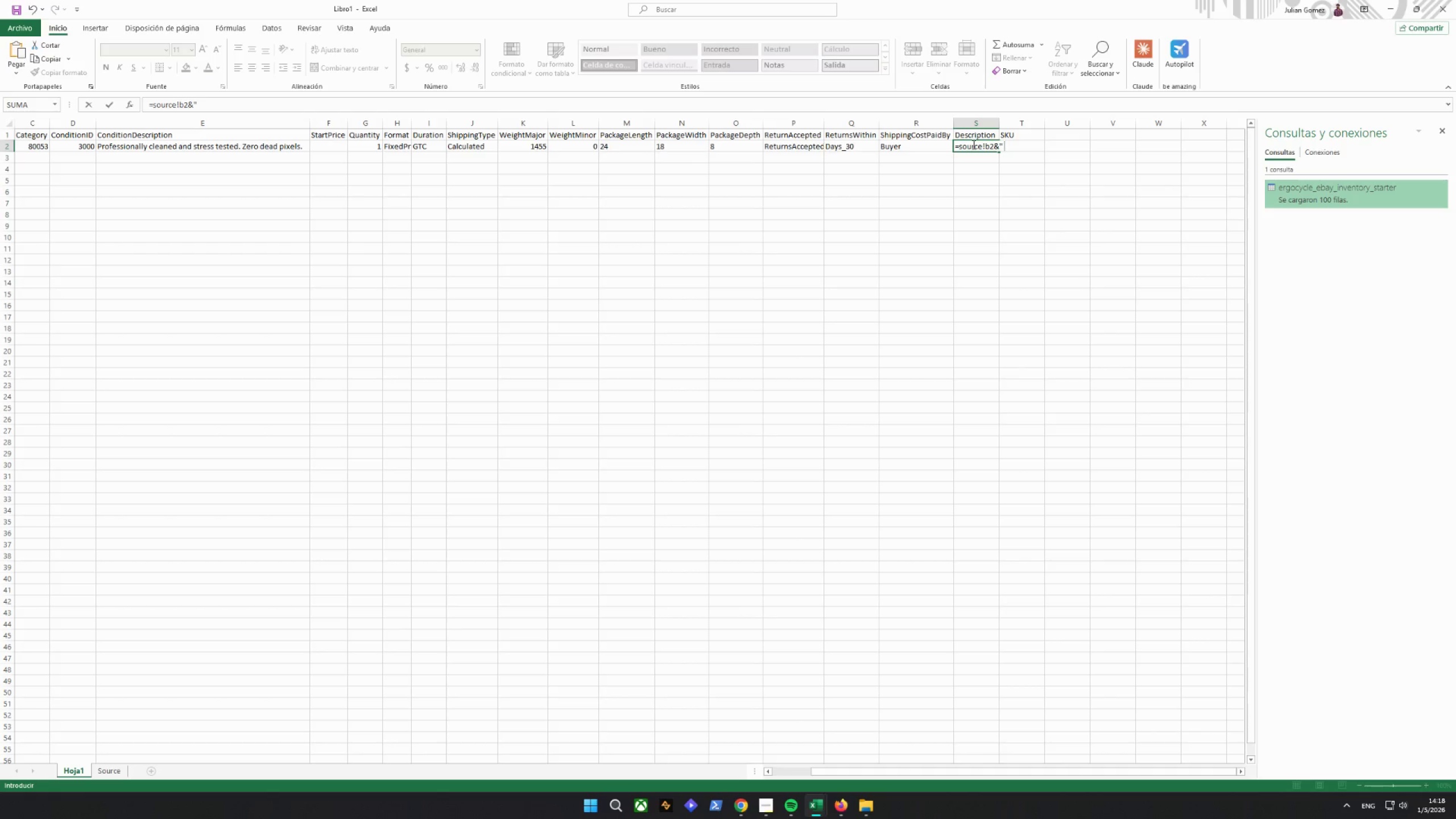 
key(Shift+Quote)
 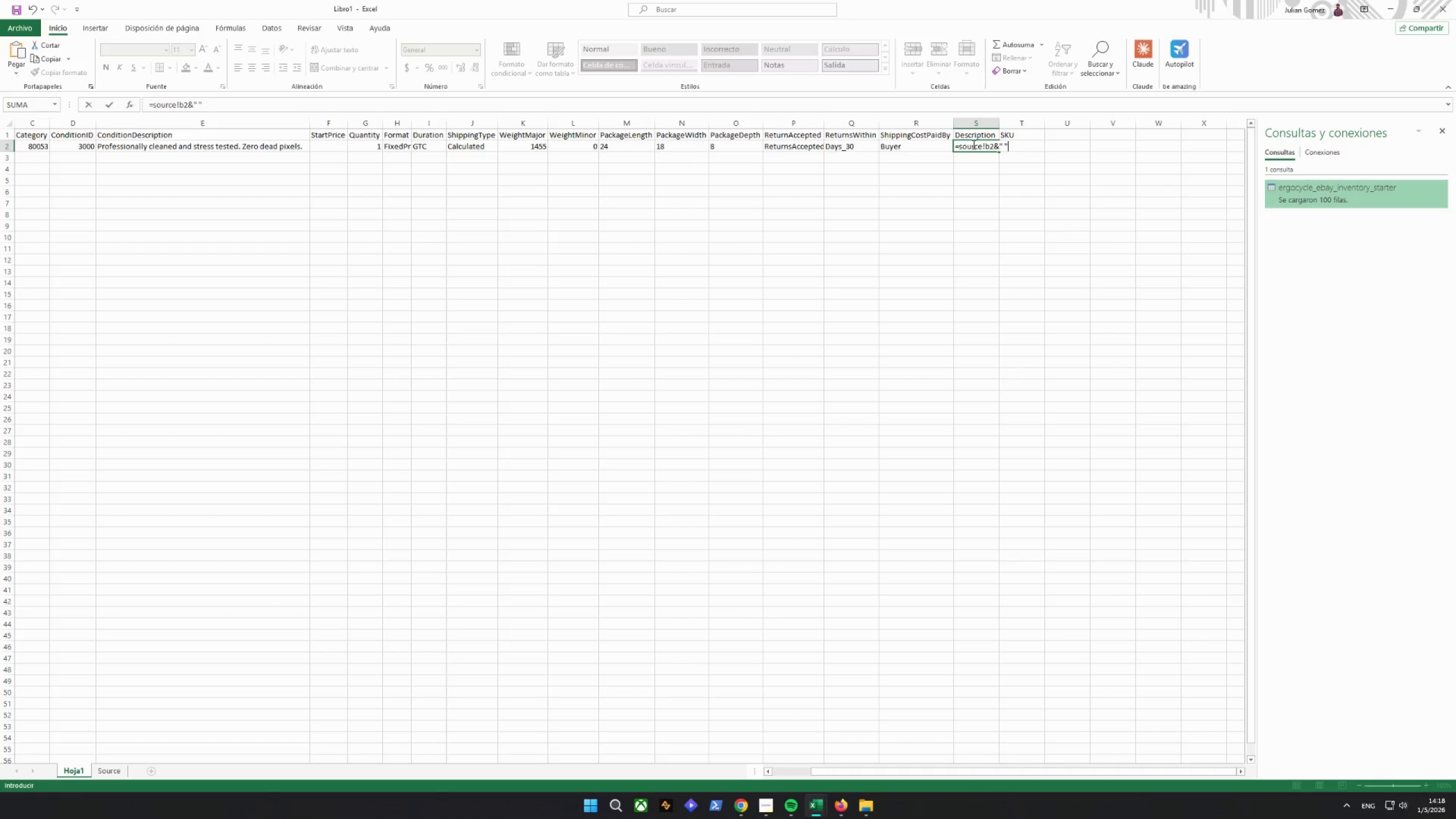 
key(Shift+ShiftRight)
 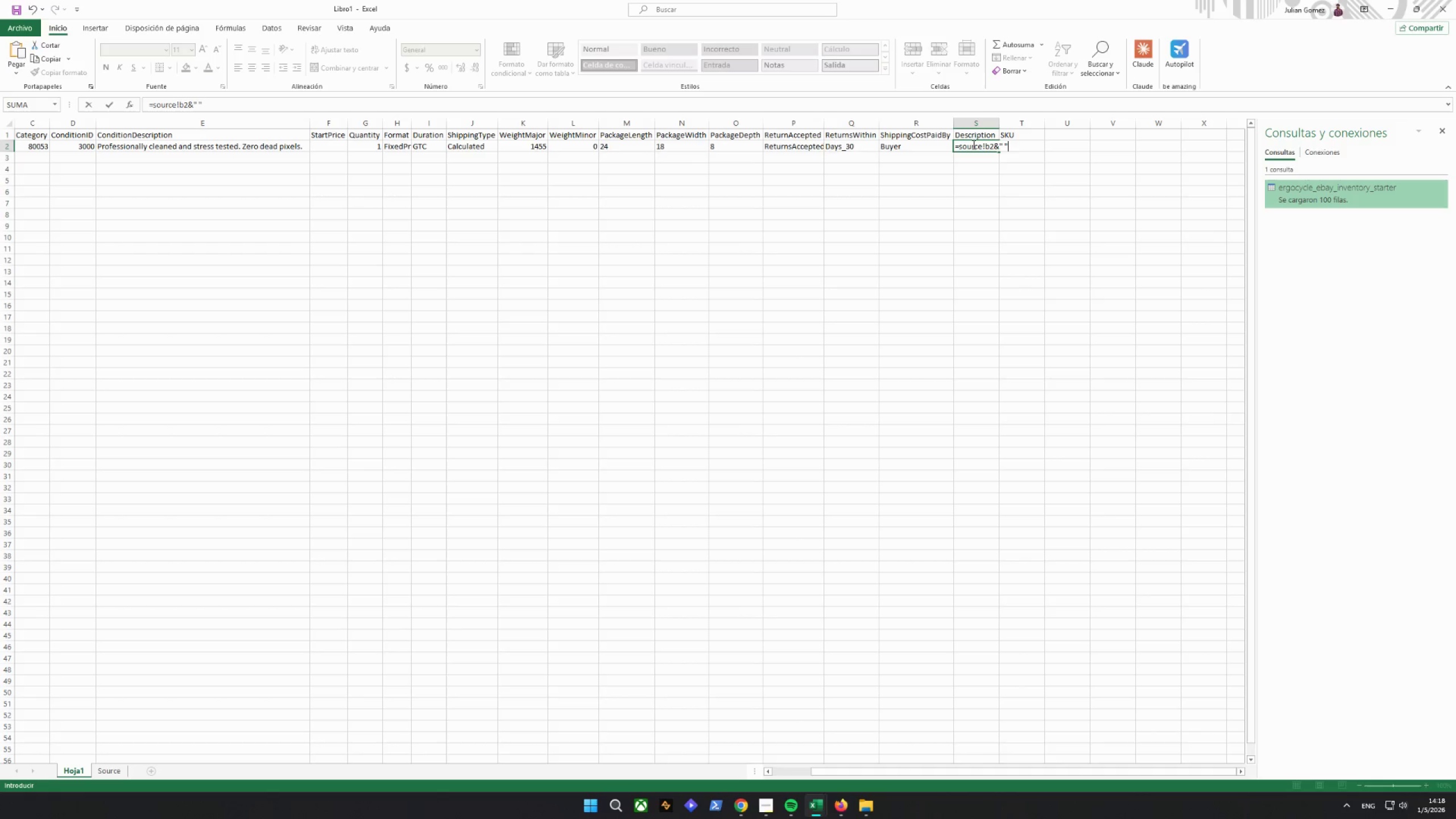 
key(Shift+7)
 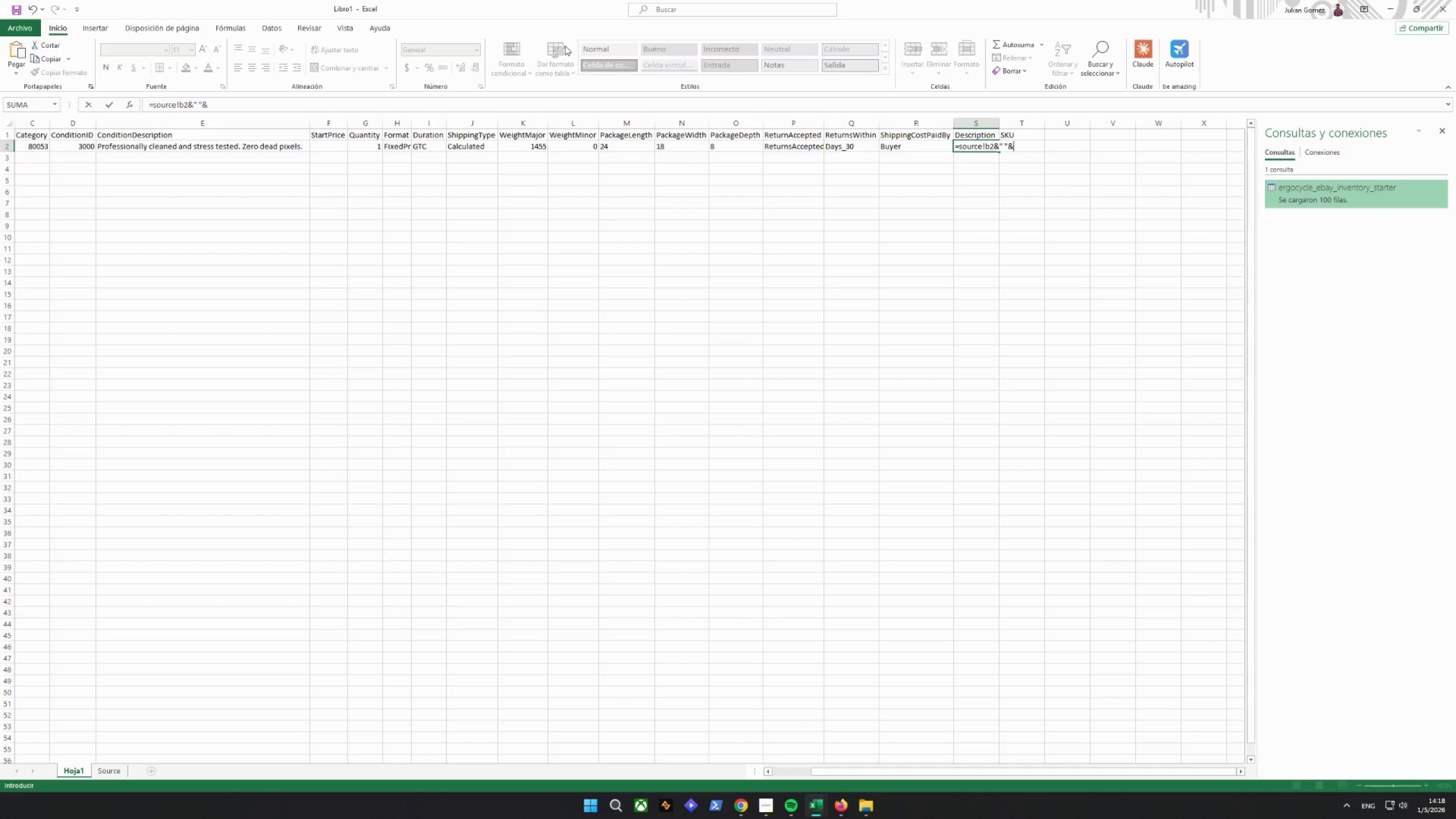 
left_click([231, 101])
 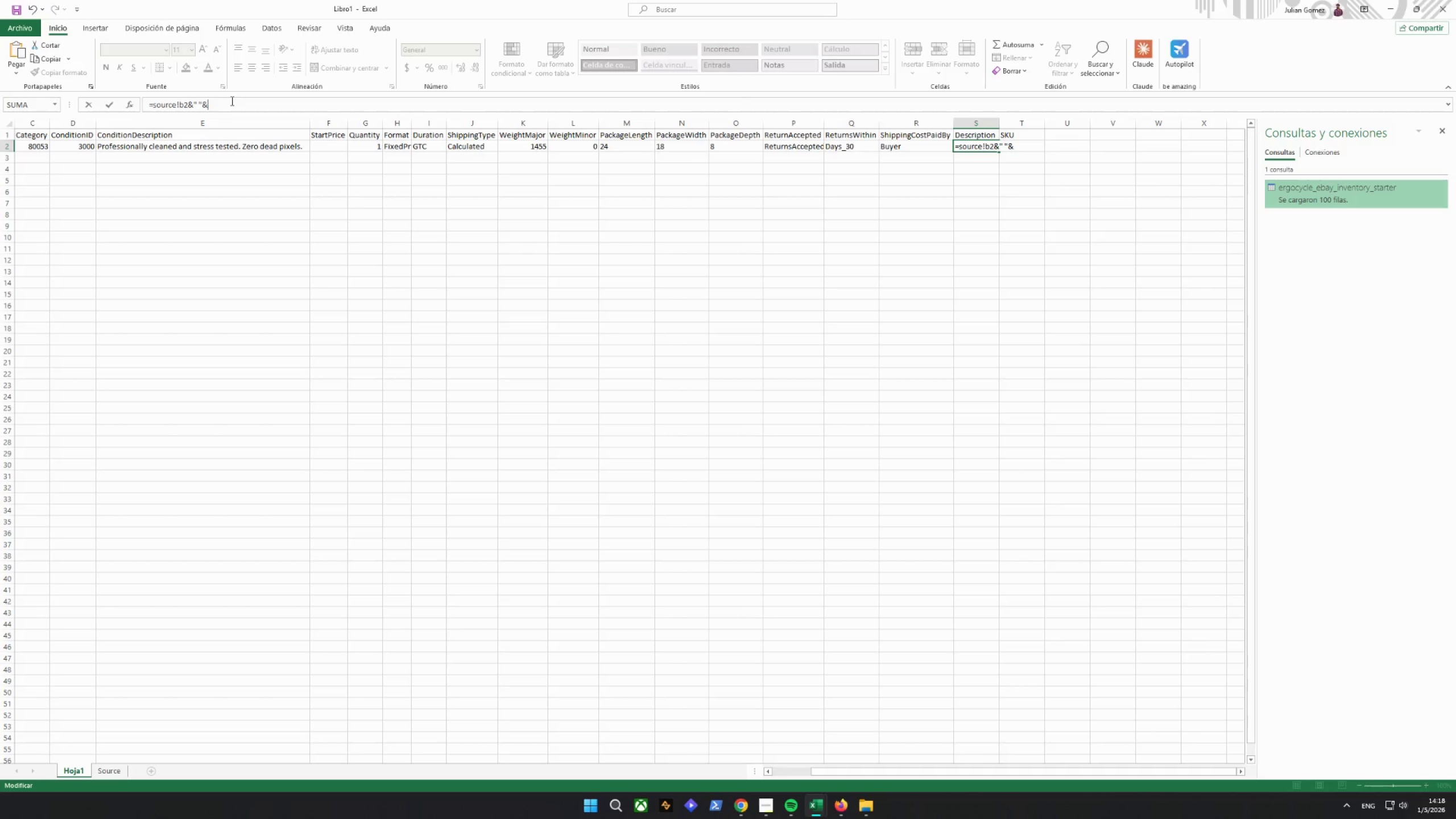 
type(source!c2&)
 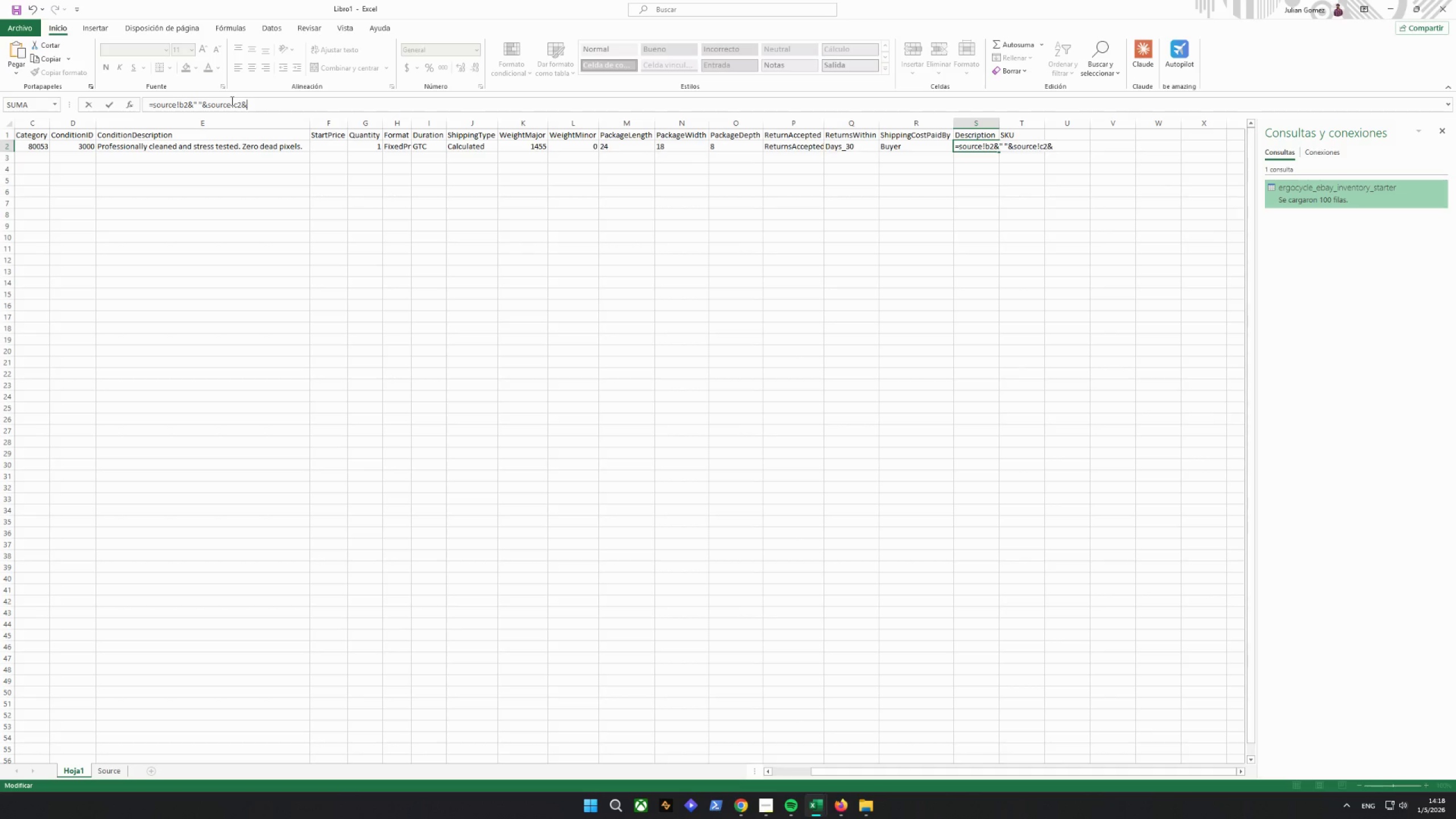 
key(Shift+ShiftRight)
 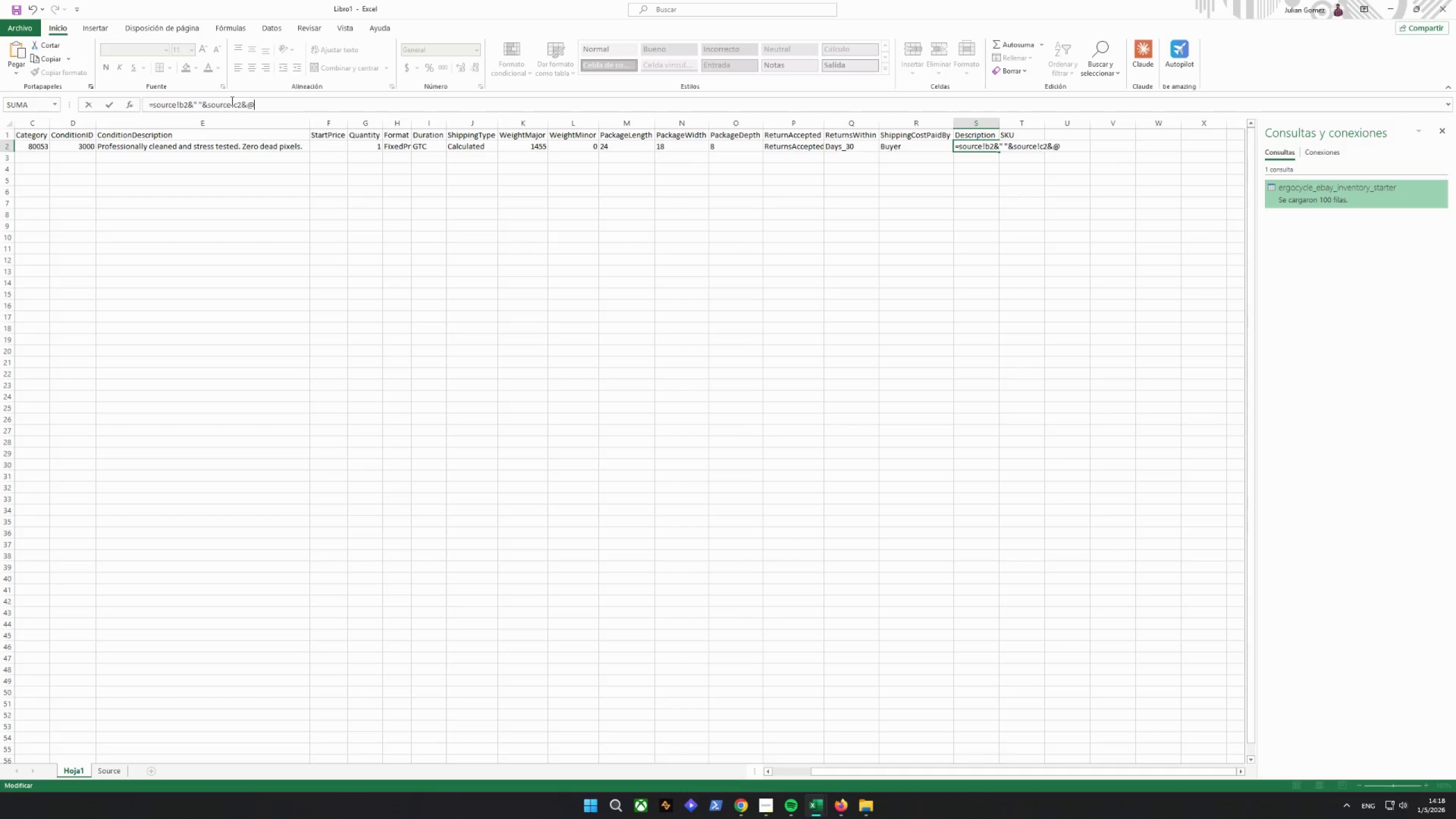 
key(Shift+2)
 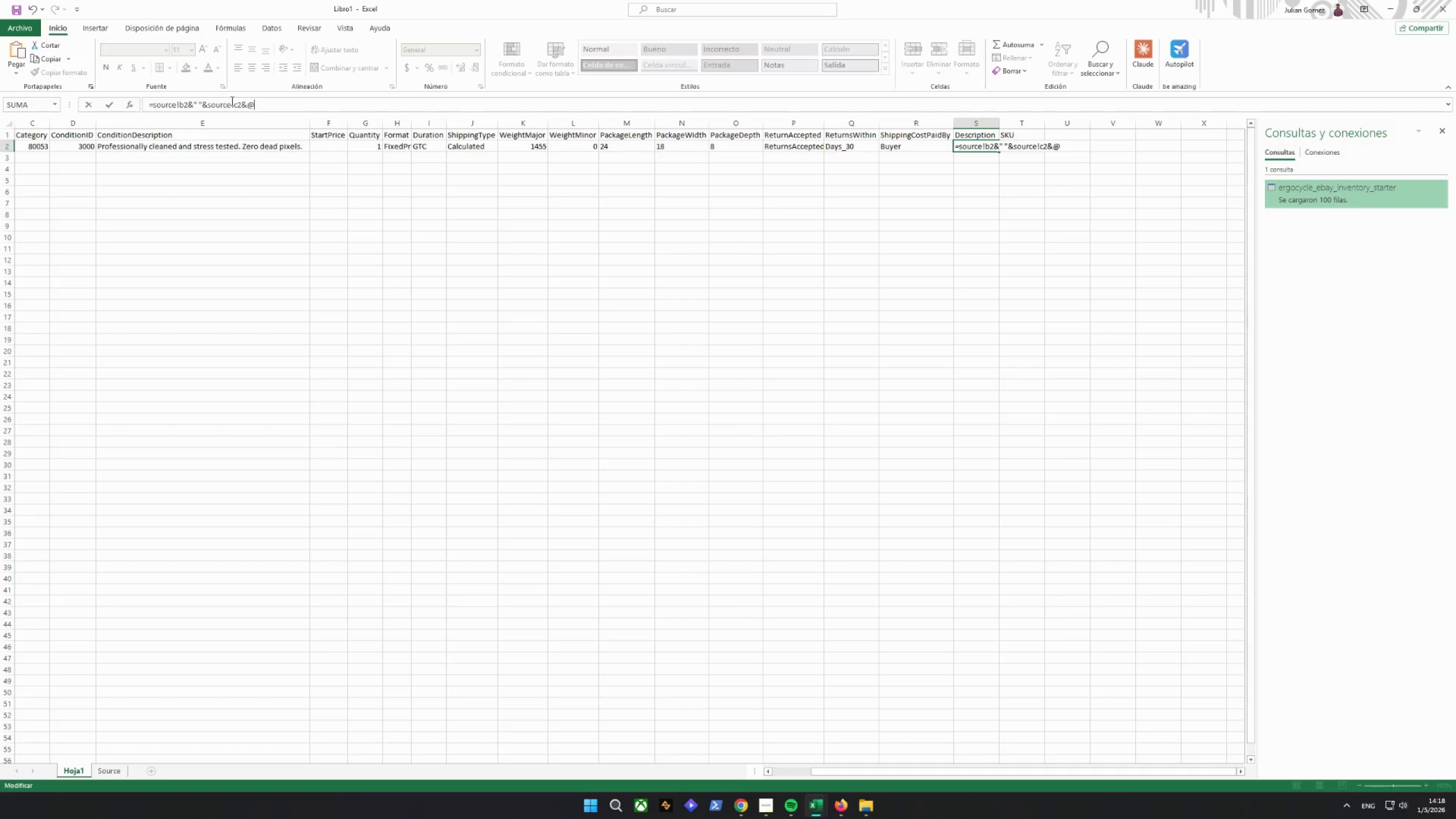 
key(Backspace)
 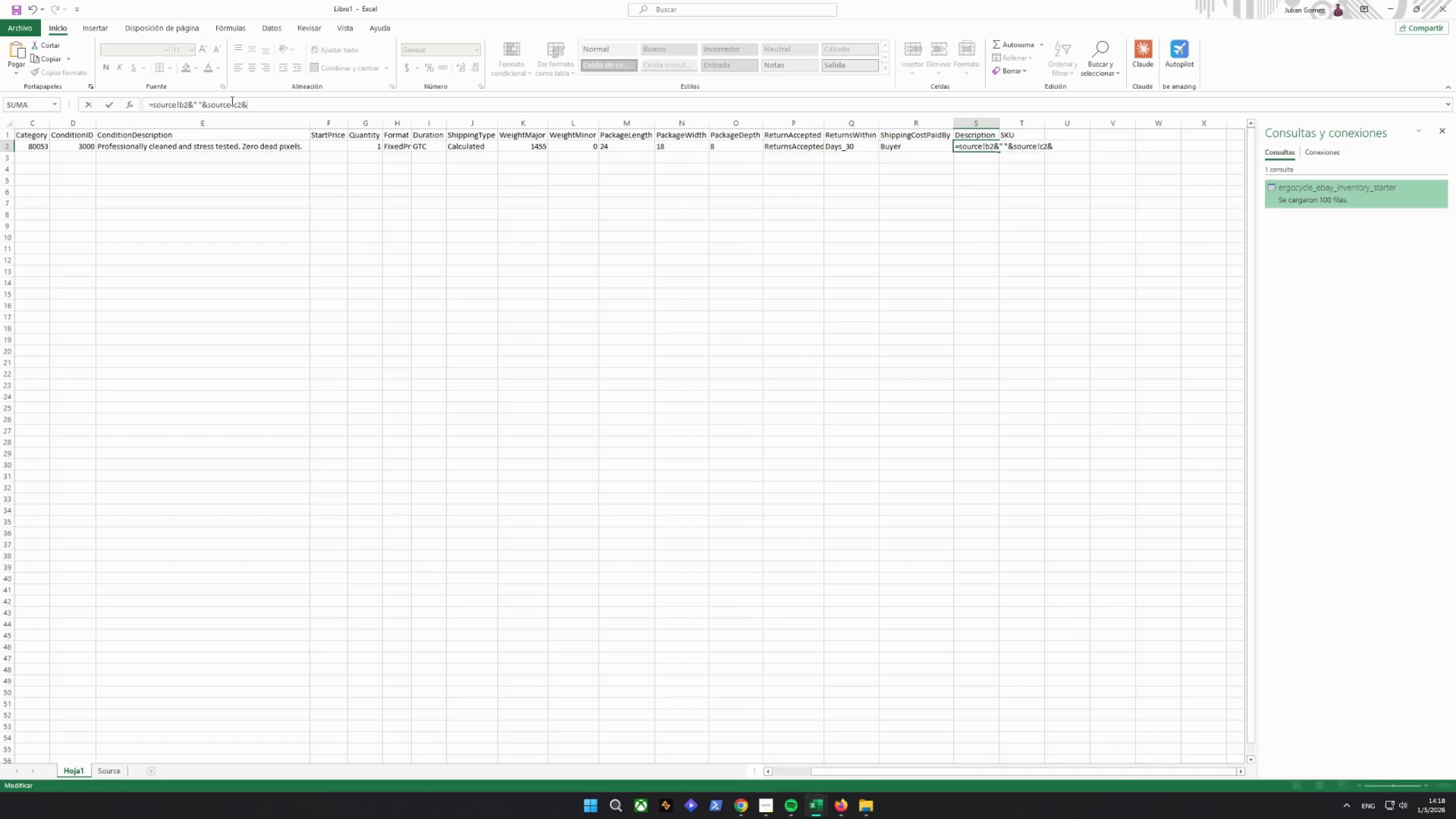 
key(Shift+ShiftRight)
 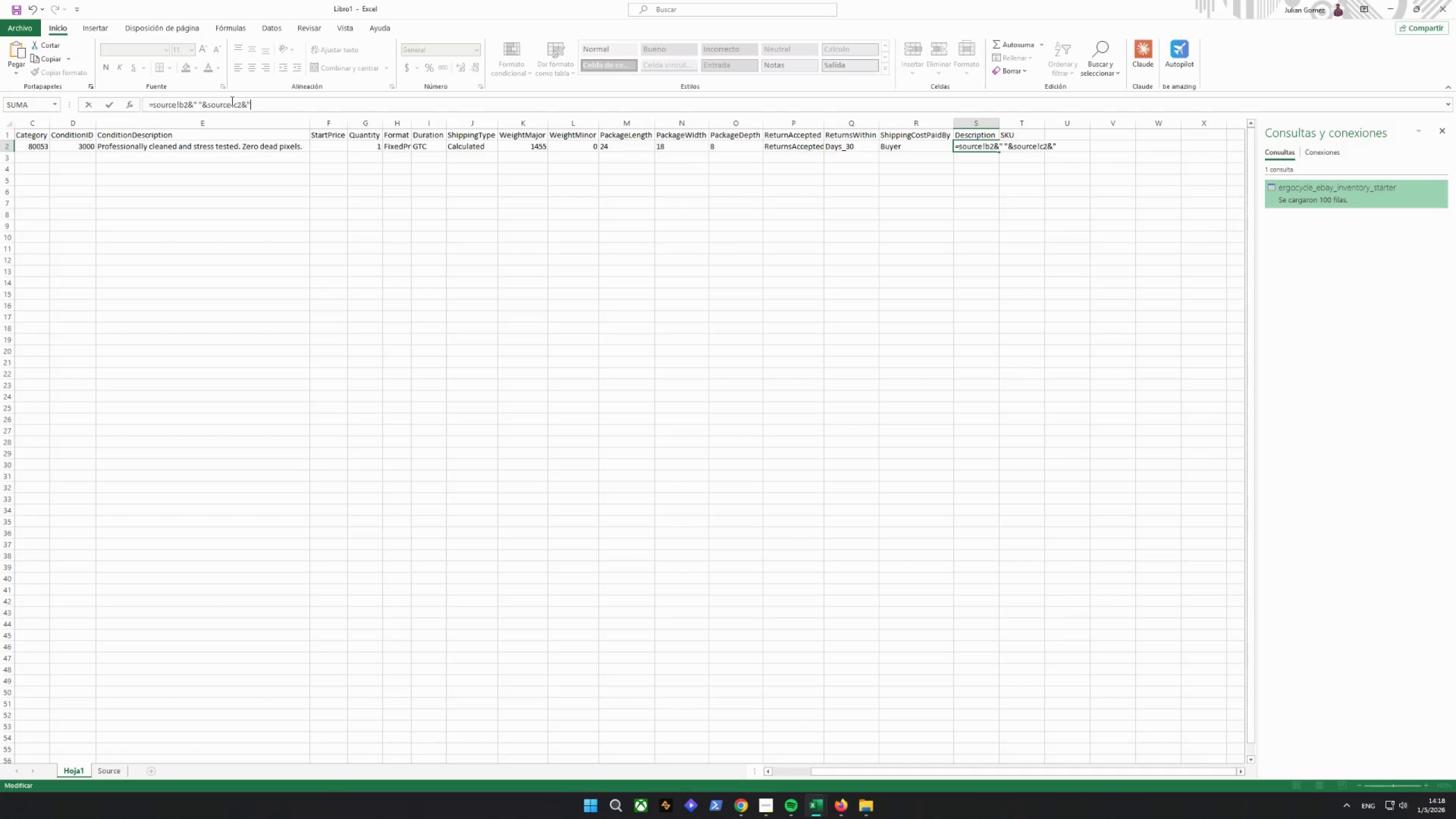 
key(Shift+Quote)
 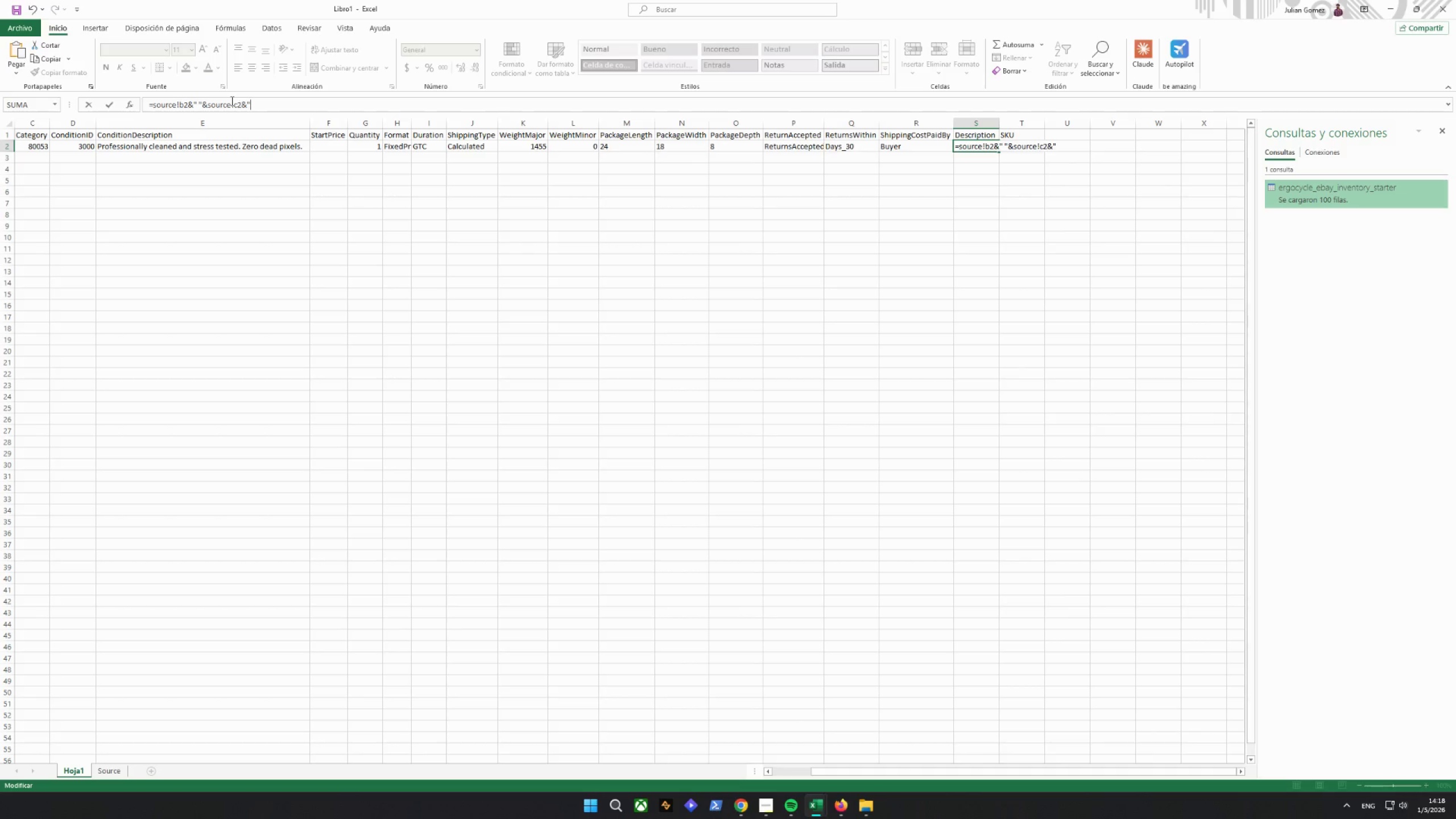 
key(Space)
 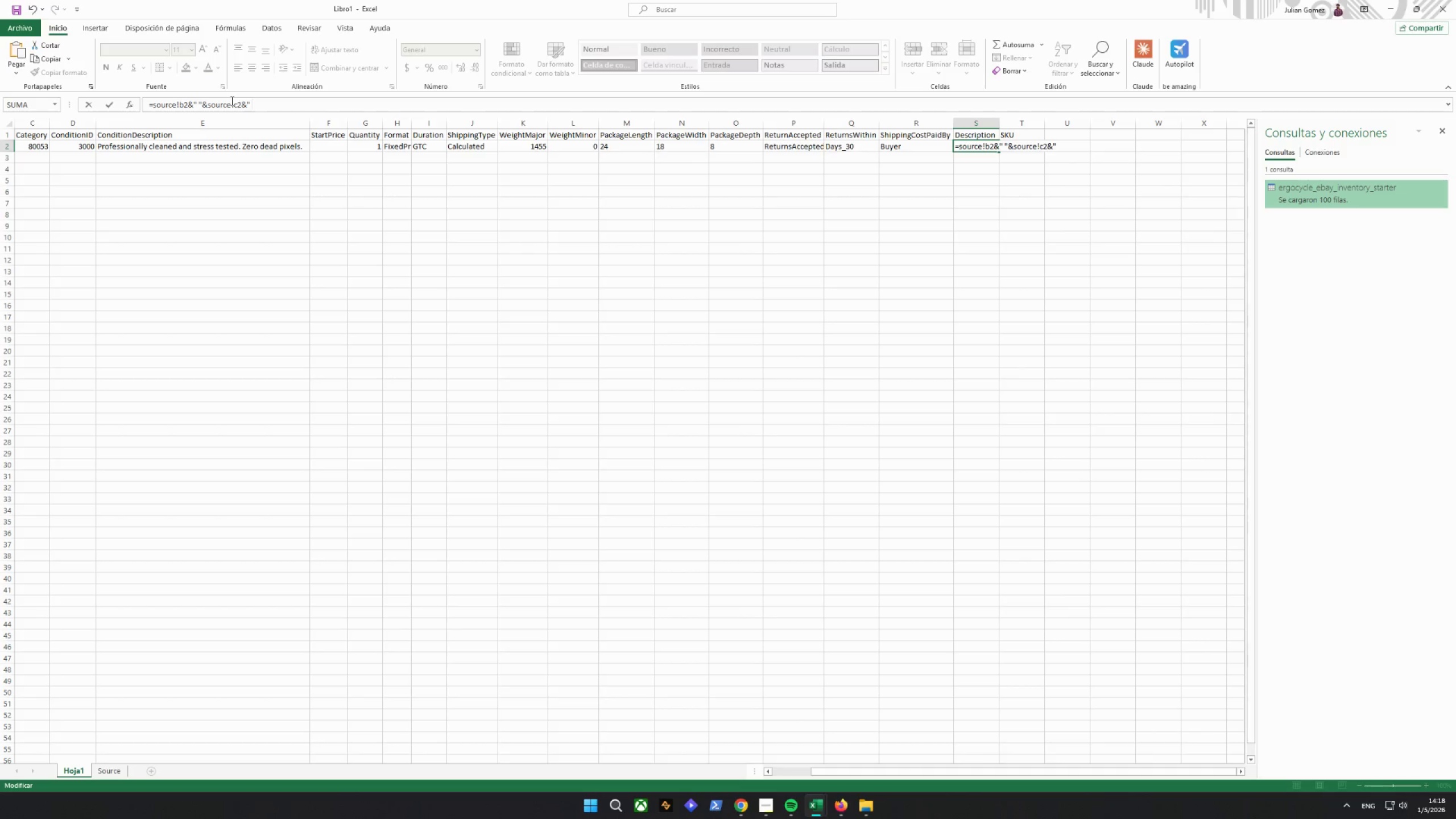 
key(VolumeDown)
 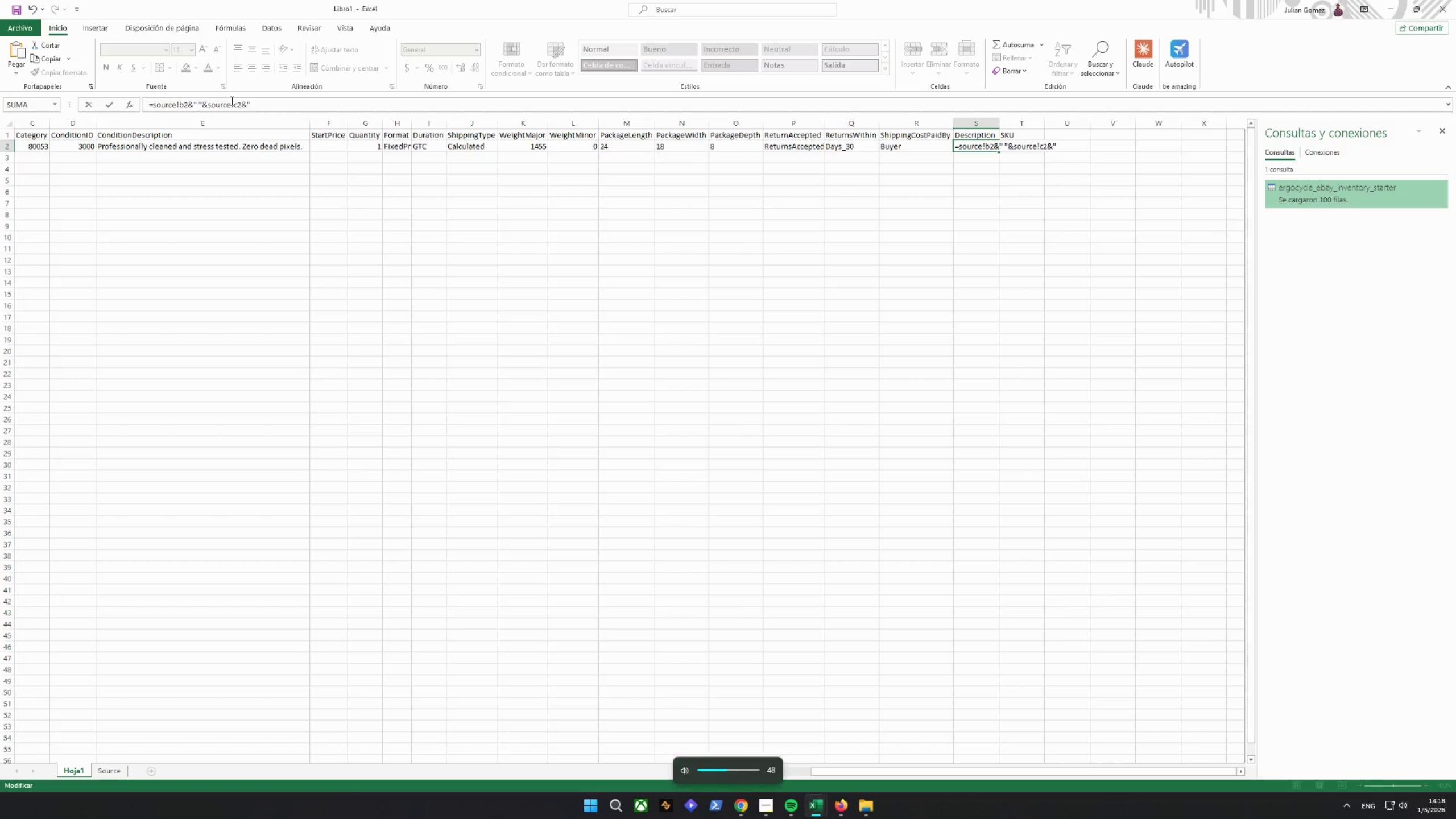 
key(VolumeDown)
 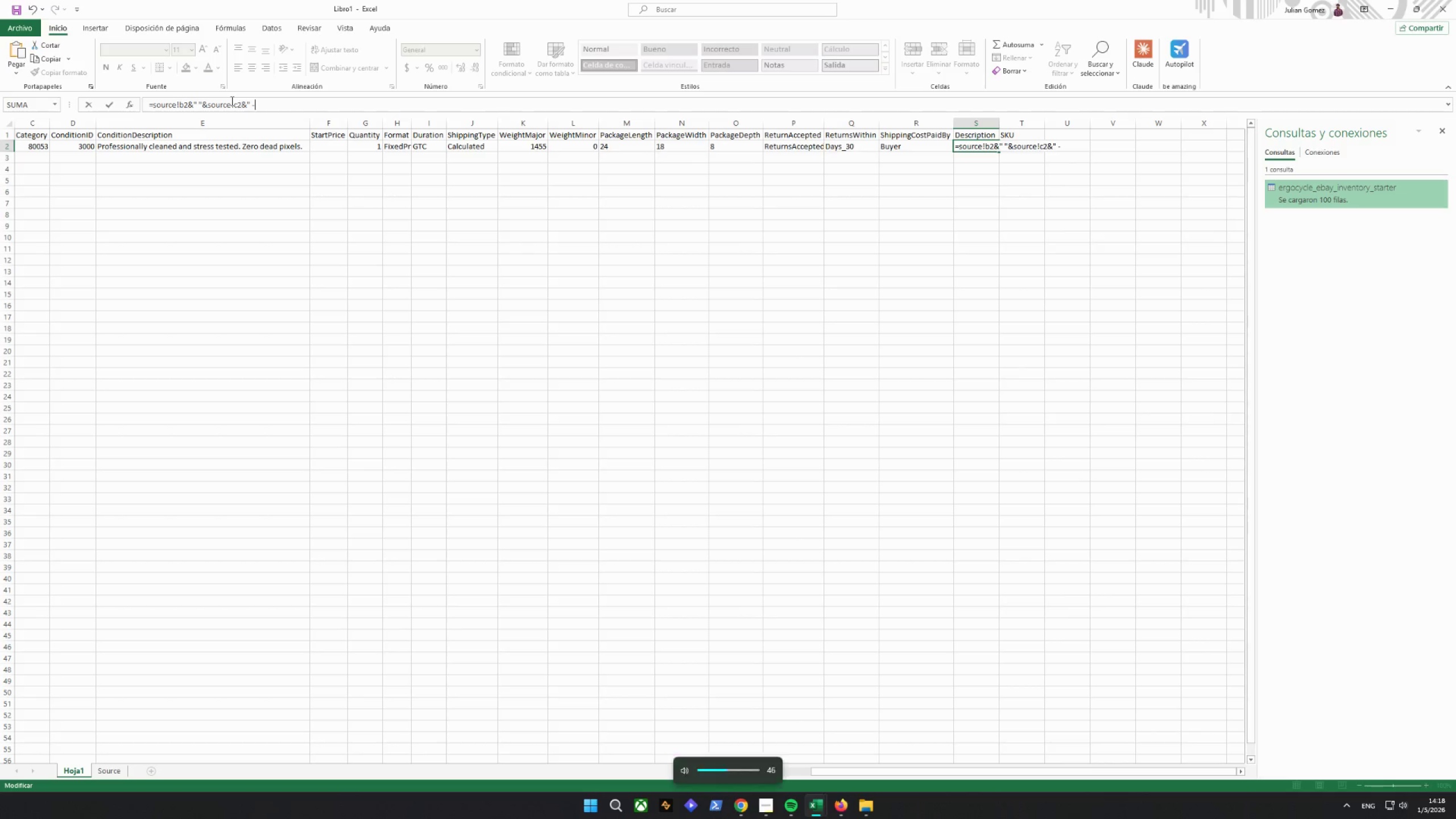 
key(Minus)
 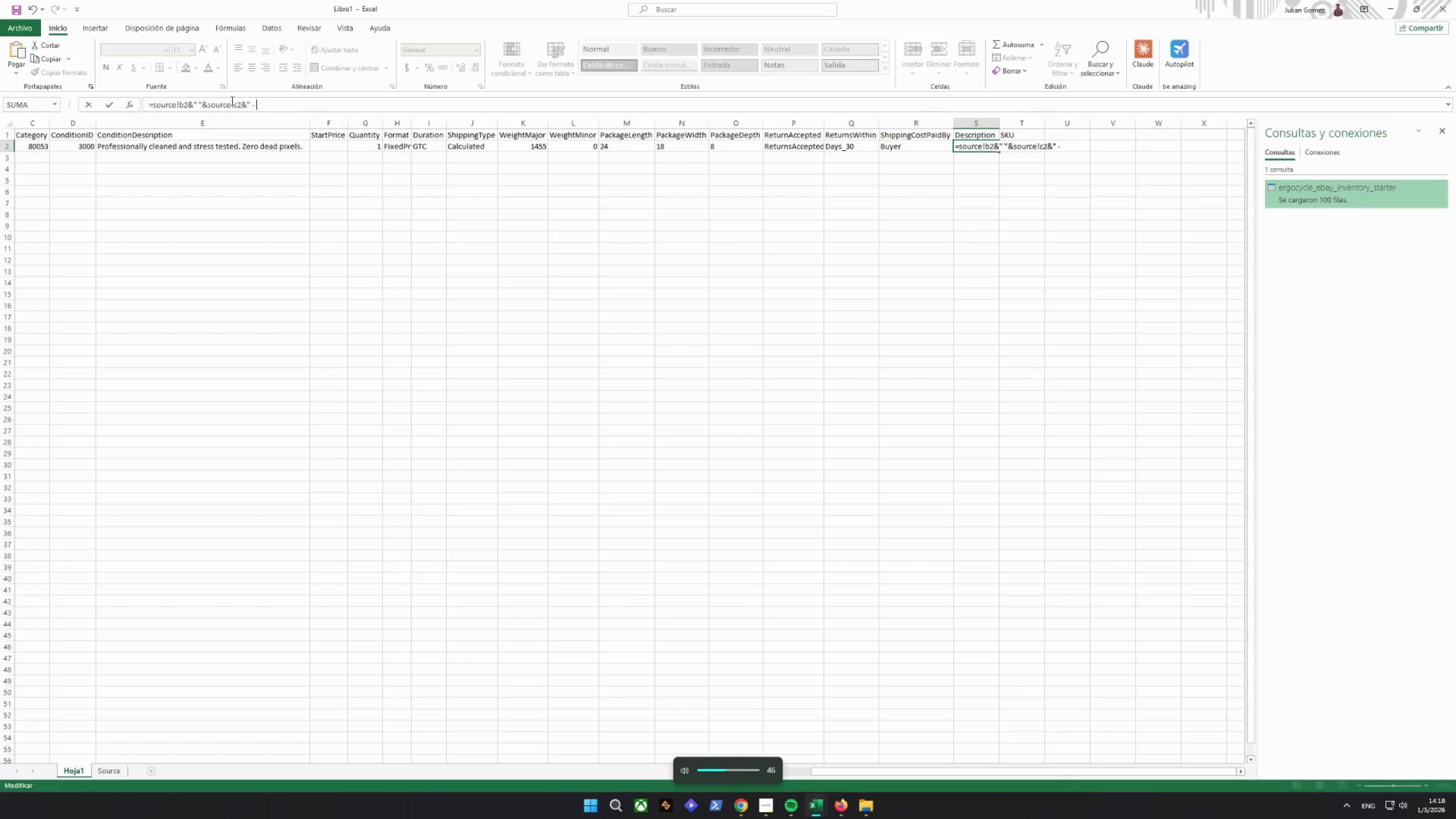 
key(Space)
 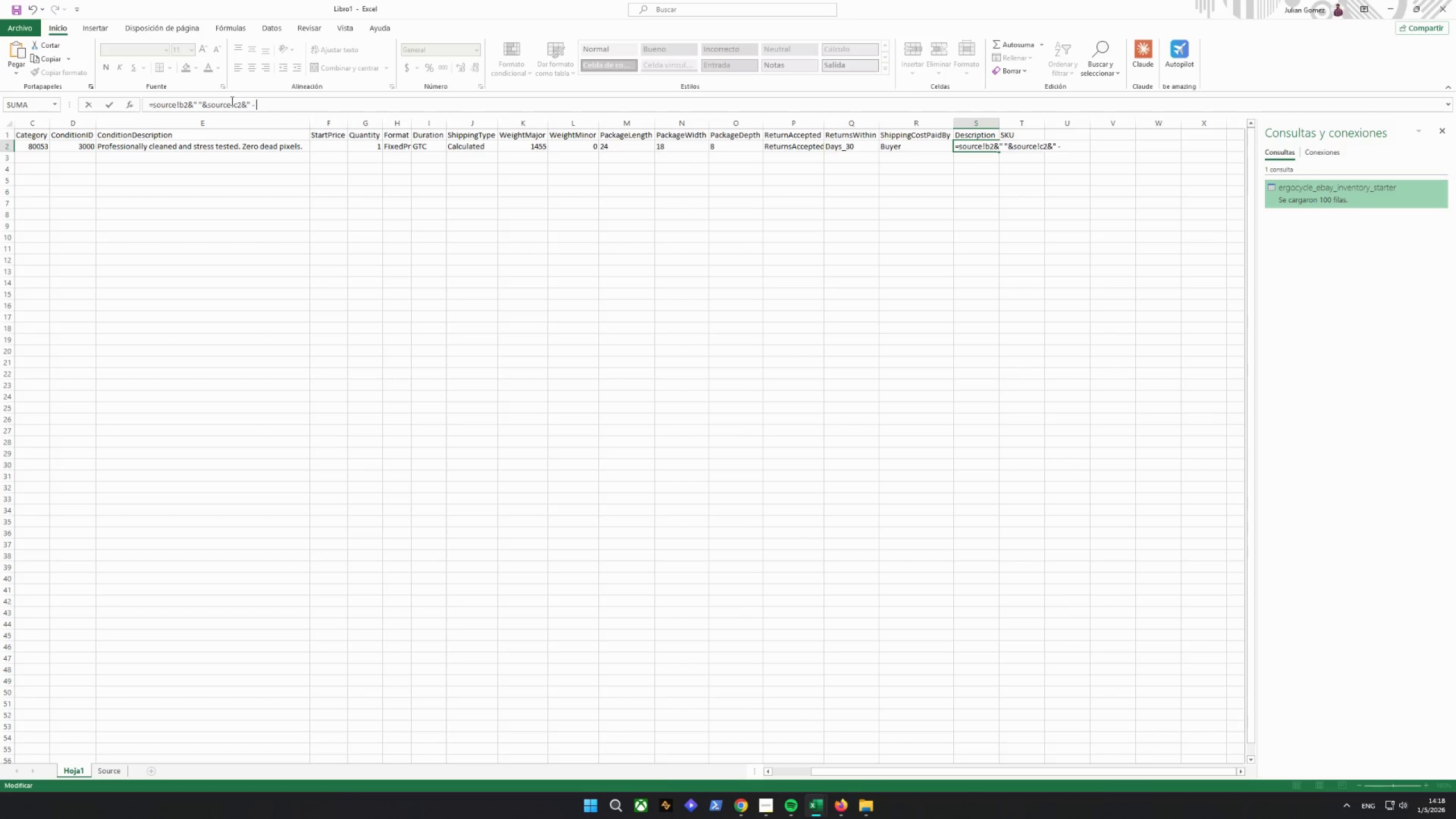 
key(Shift+ShiftRight)
 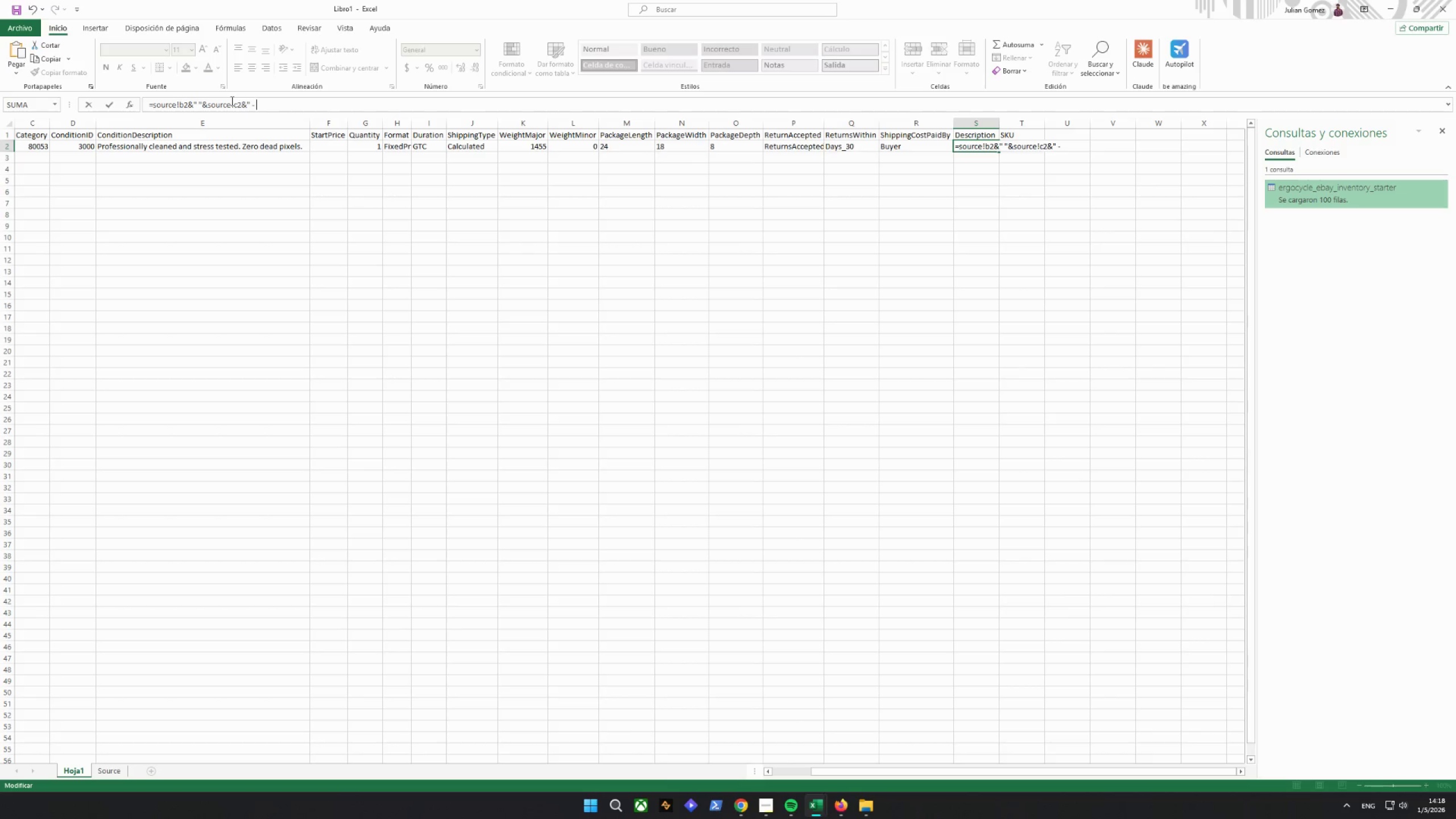 
key(Shift+Quote)
 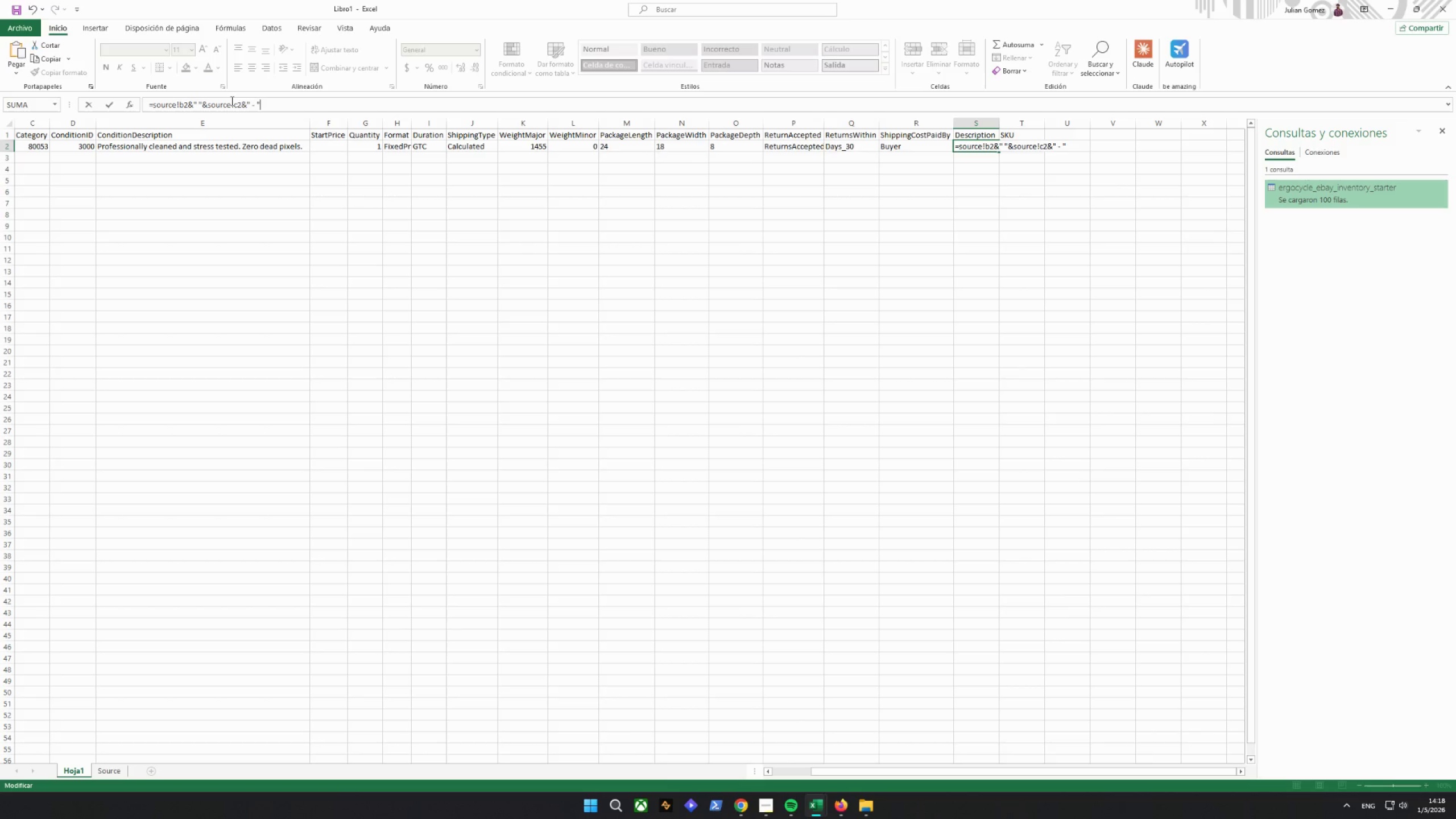 
type(&source!e2)
 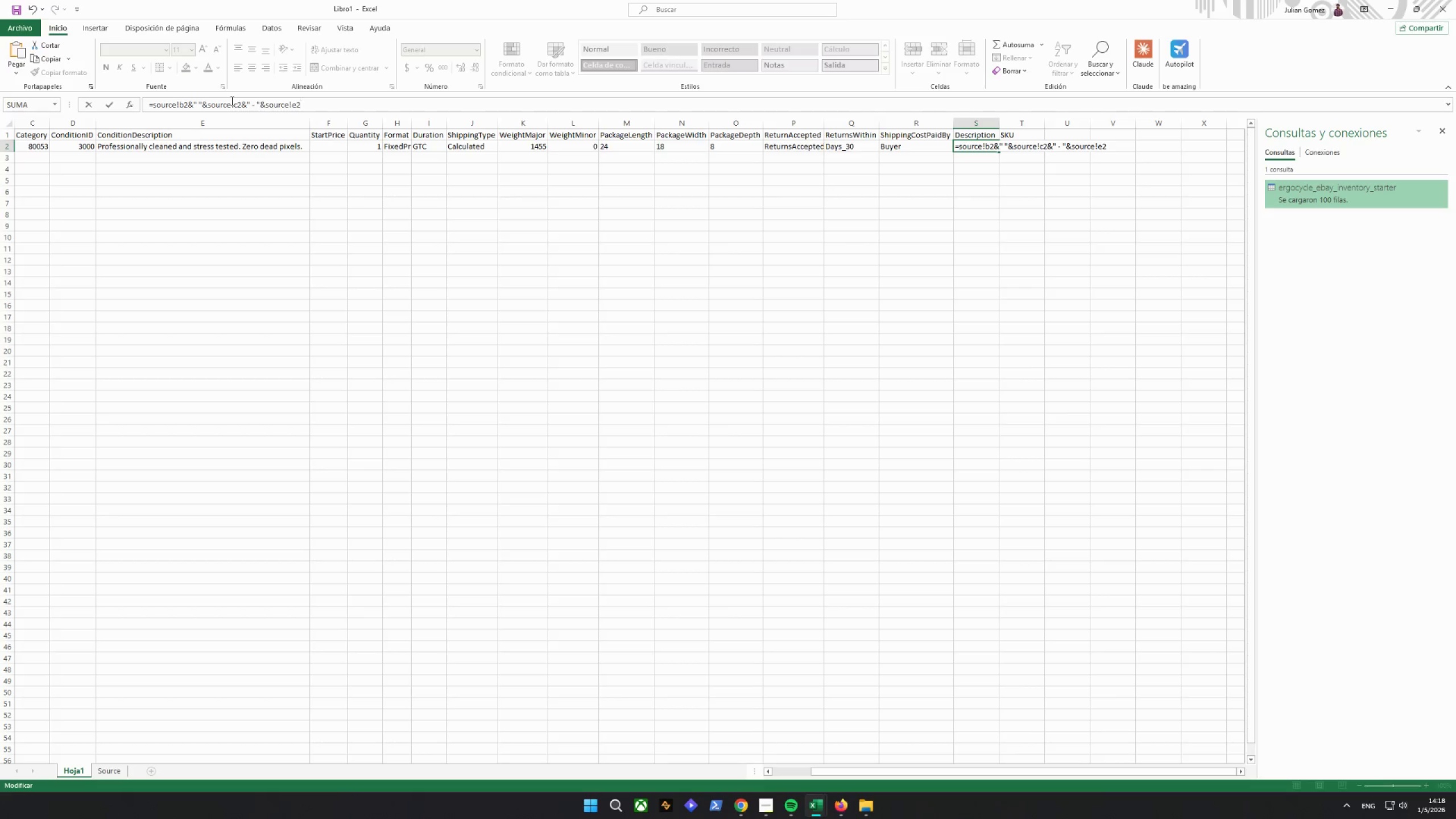 
wait(6.86)
 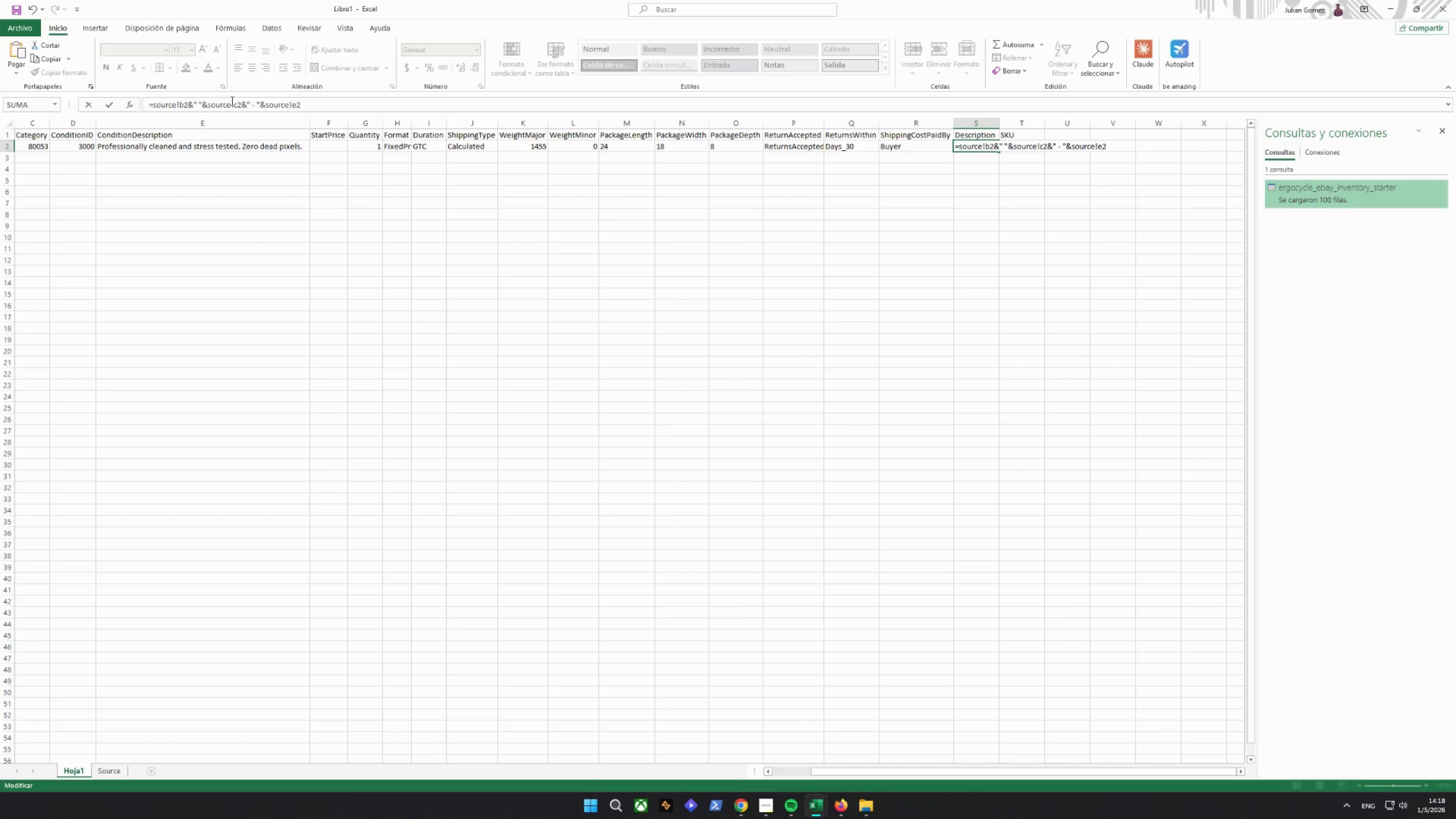 
key(Shift+7)
 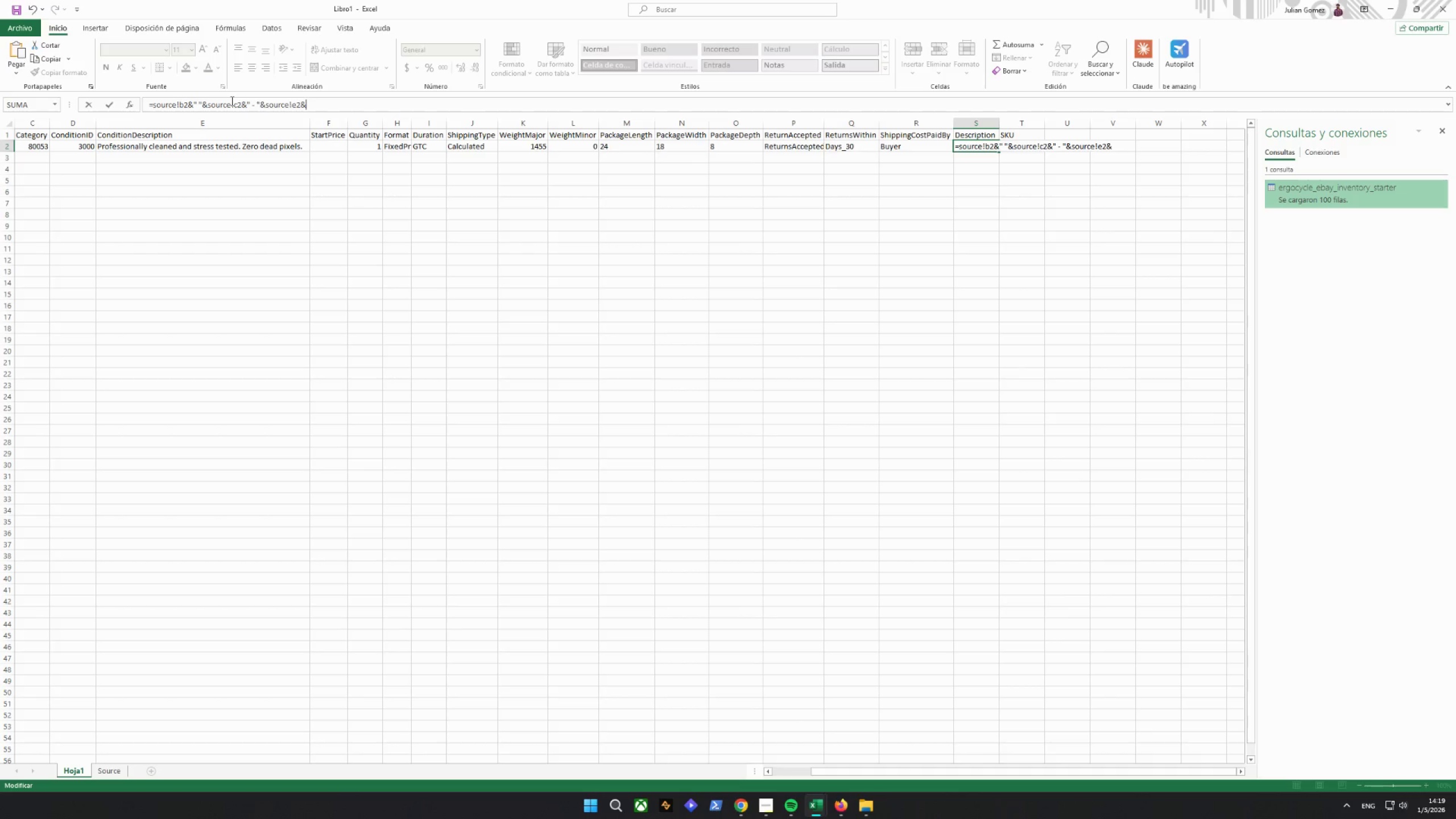 
key(Shift+ShiftRight)
 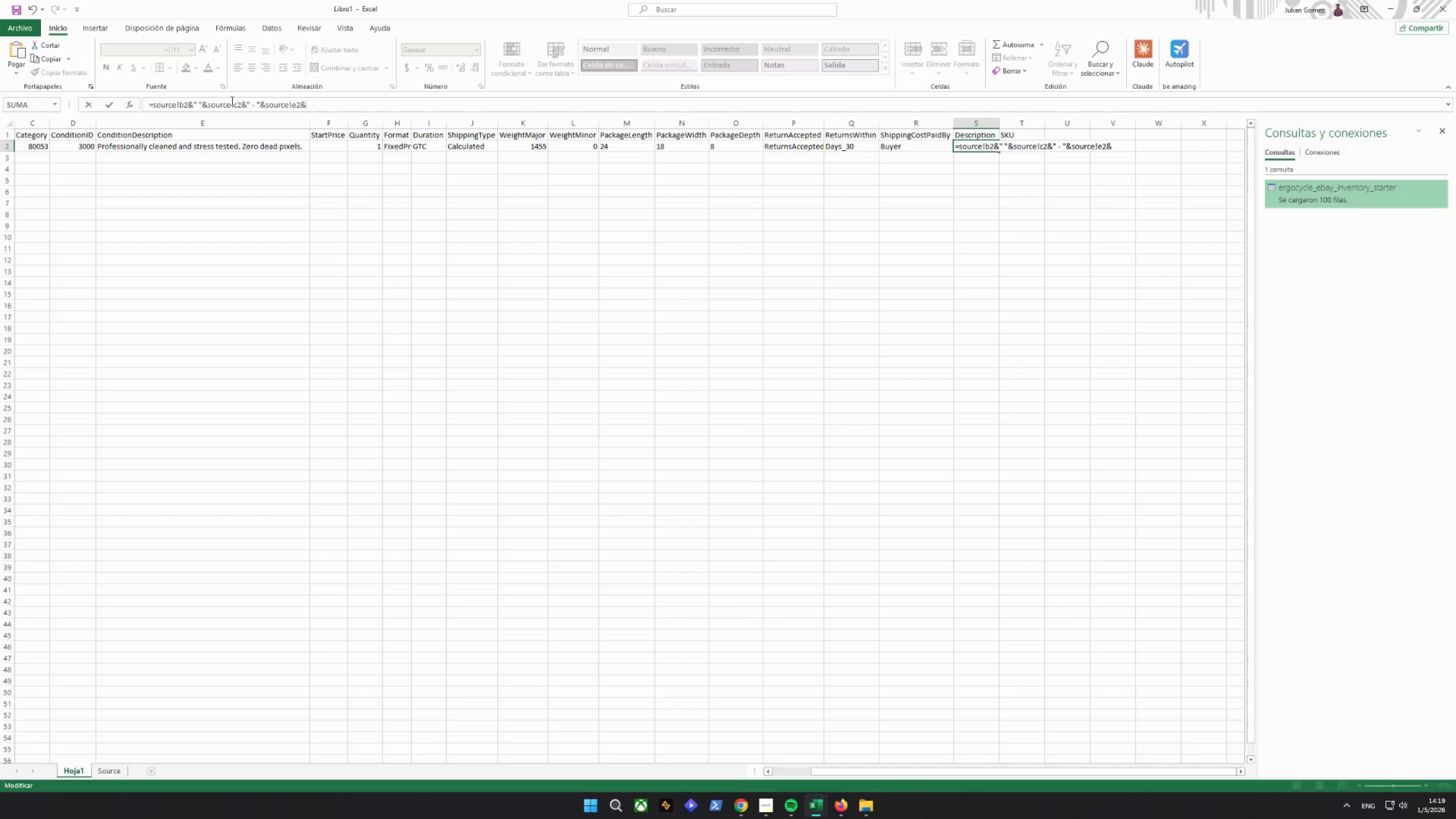 
key(Shift+Quote)
 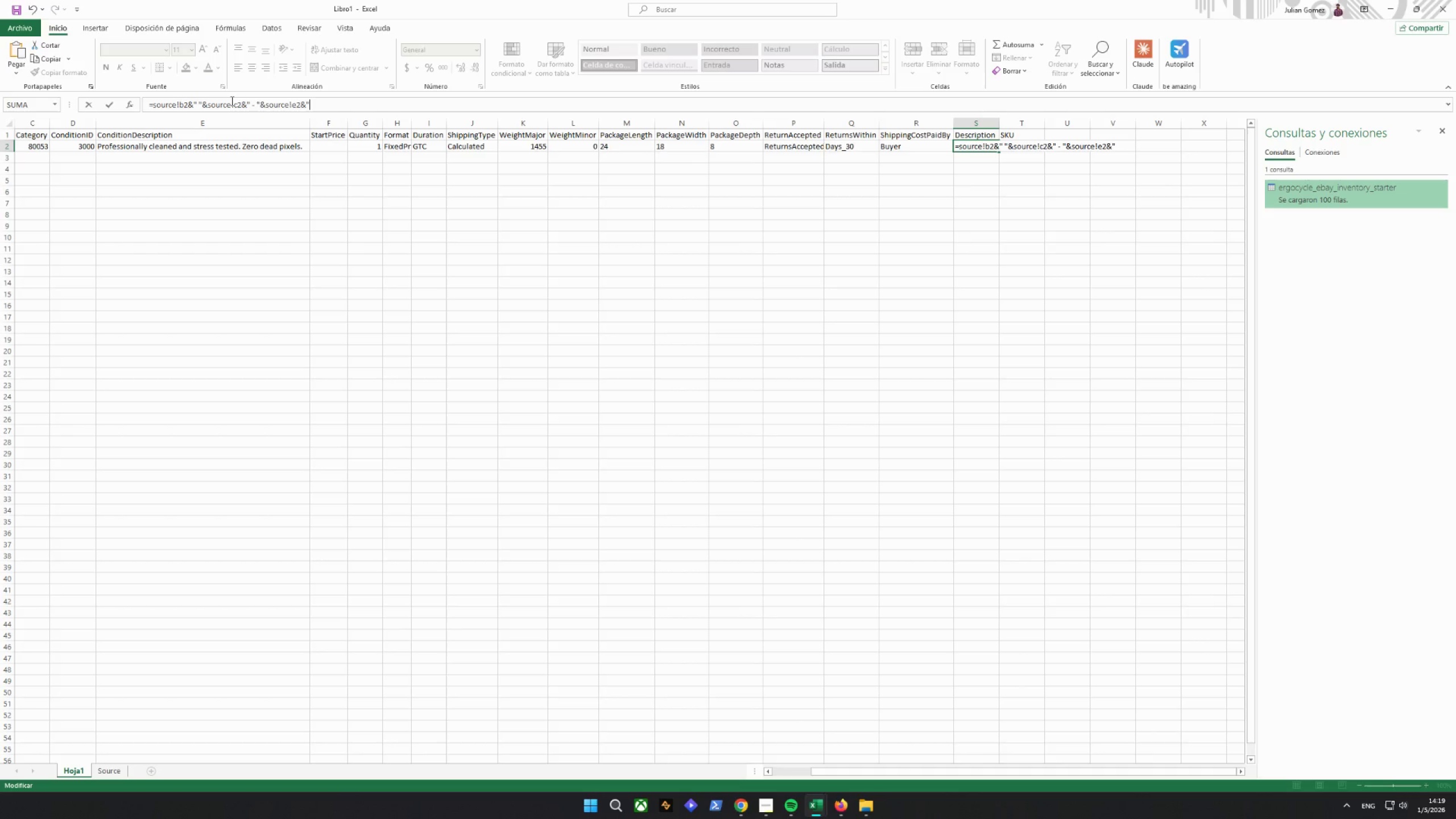 
key(Space)
 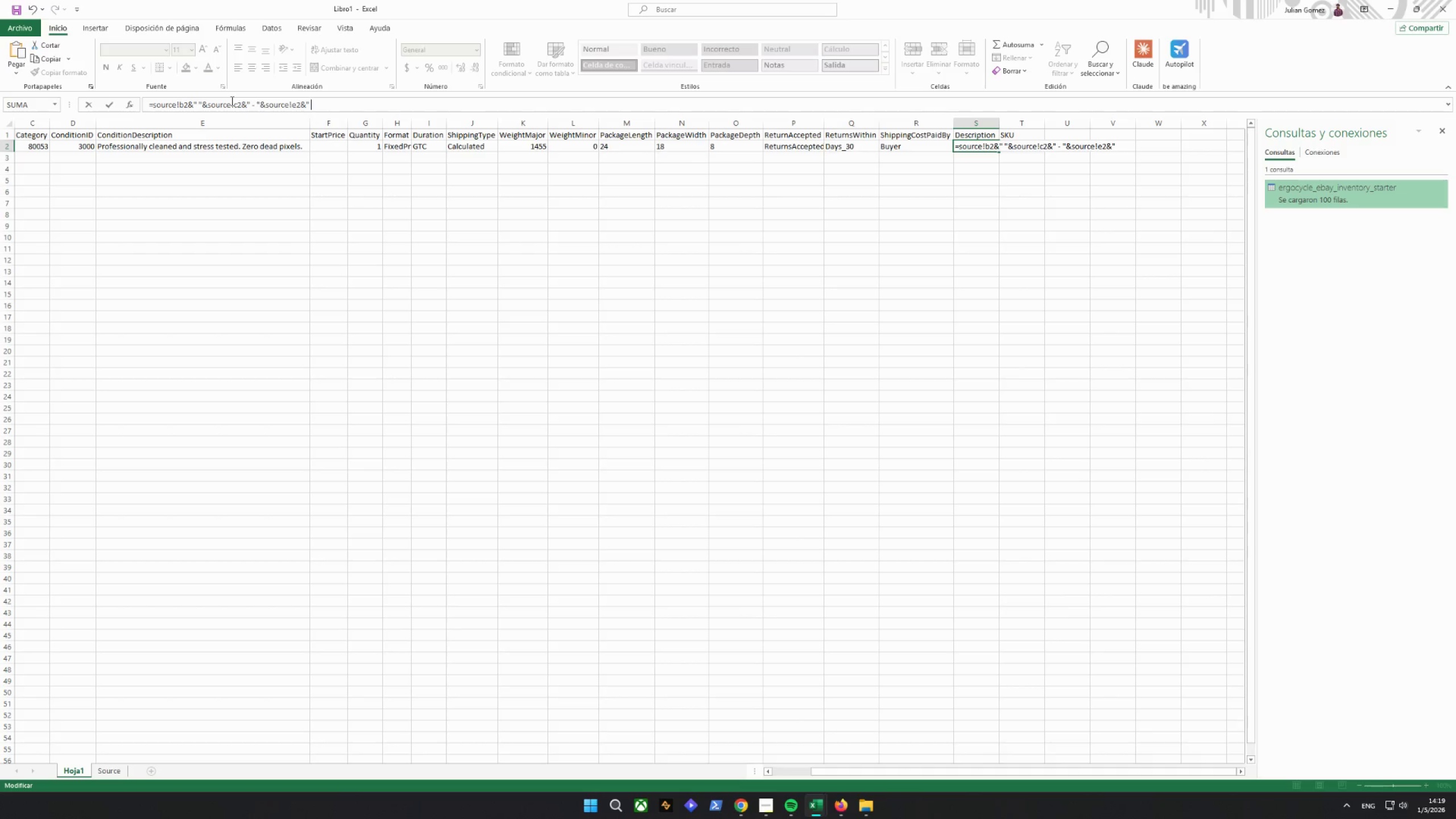 
key(ArrowUp)
 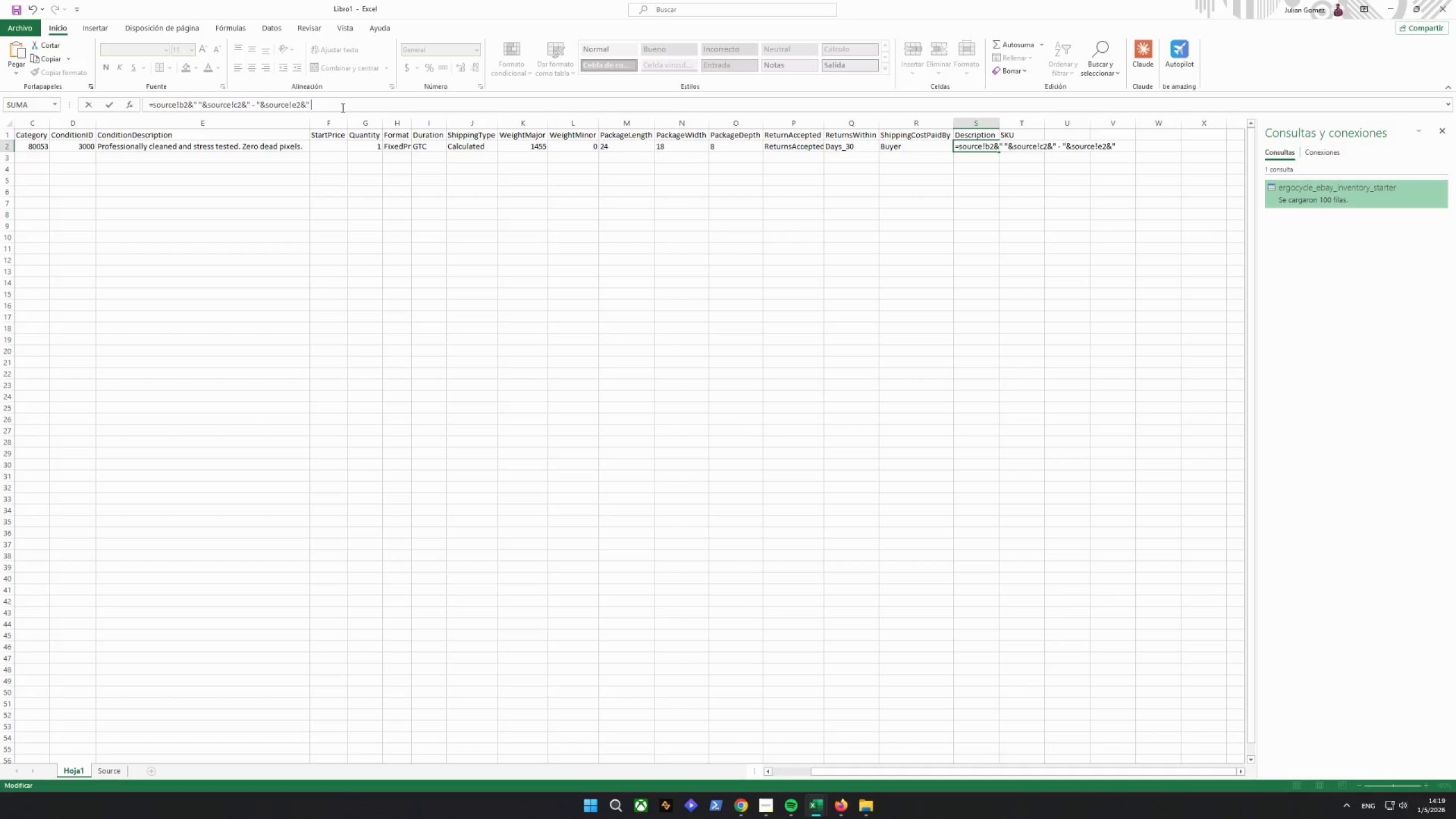 
key(Shift+Backslash)
 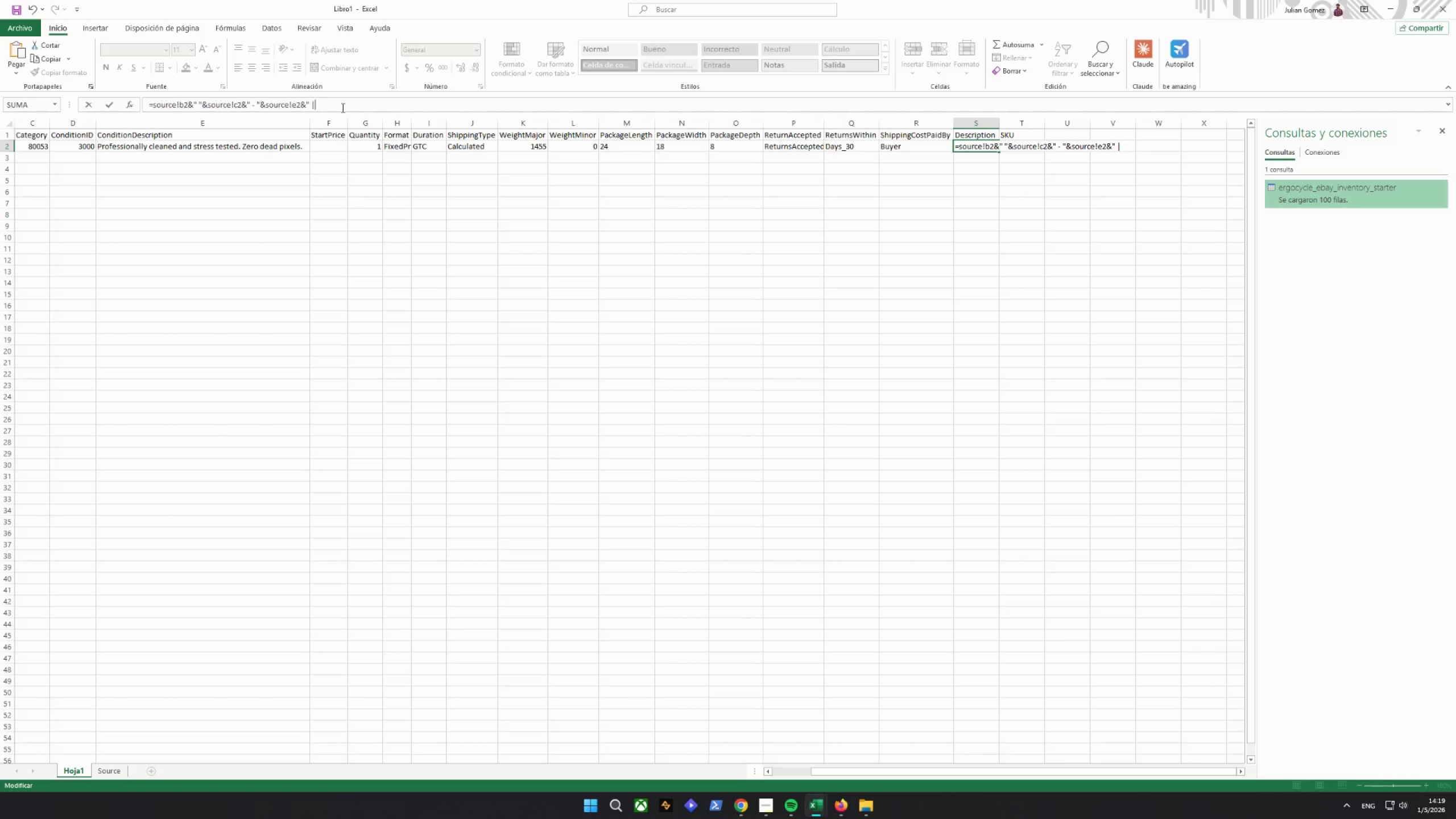 
key(Space)
 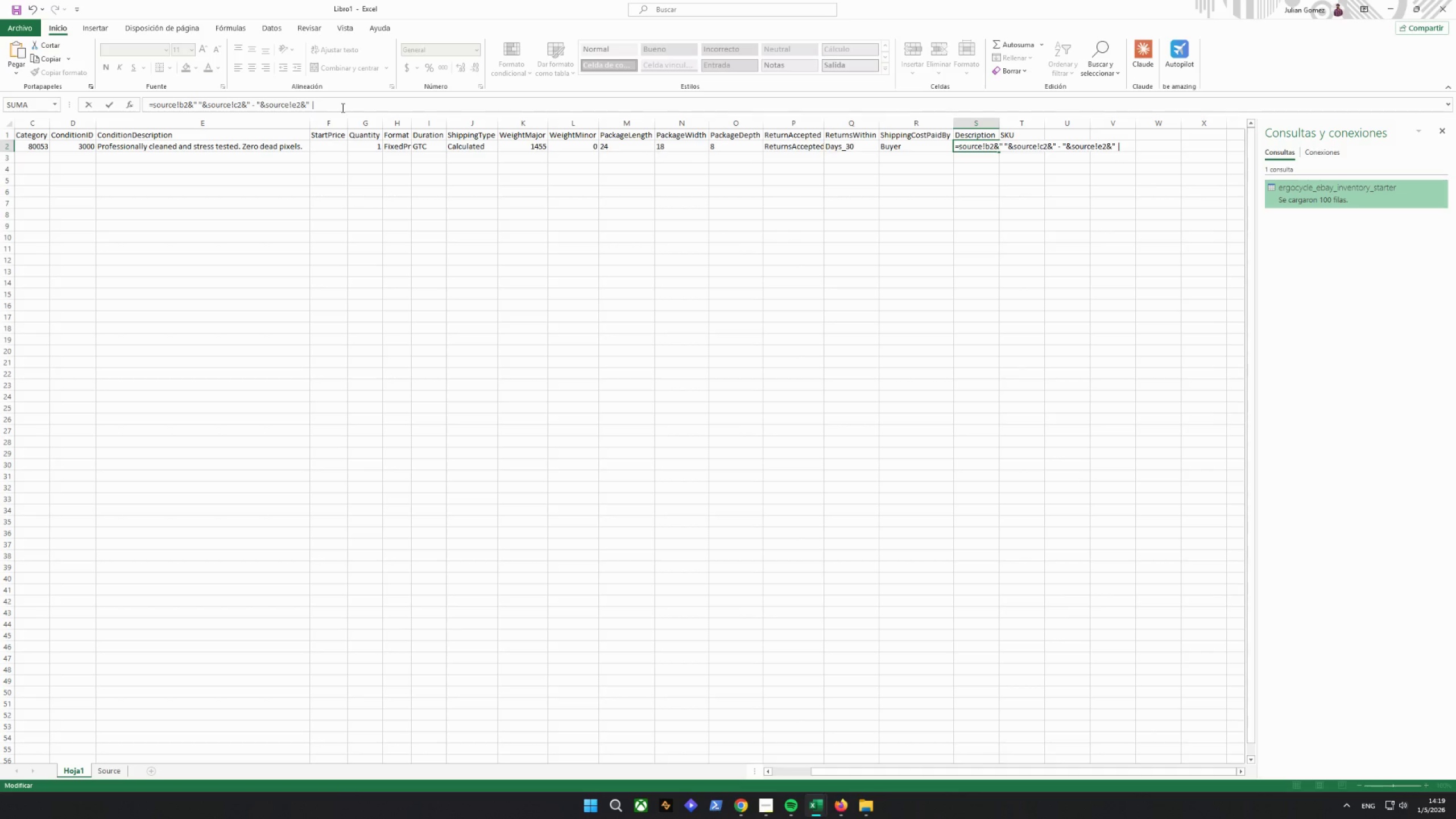 
key(Shift+Quote)
 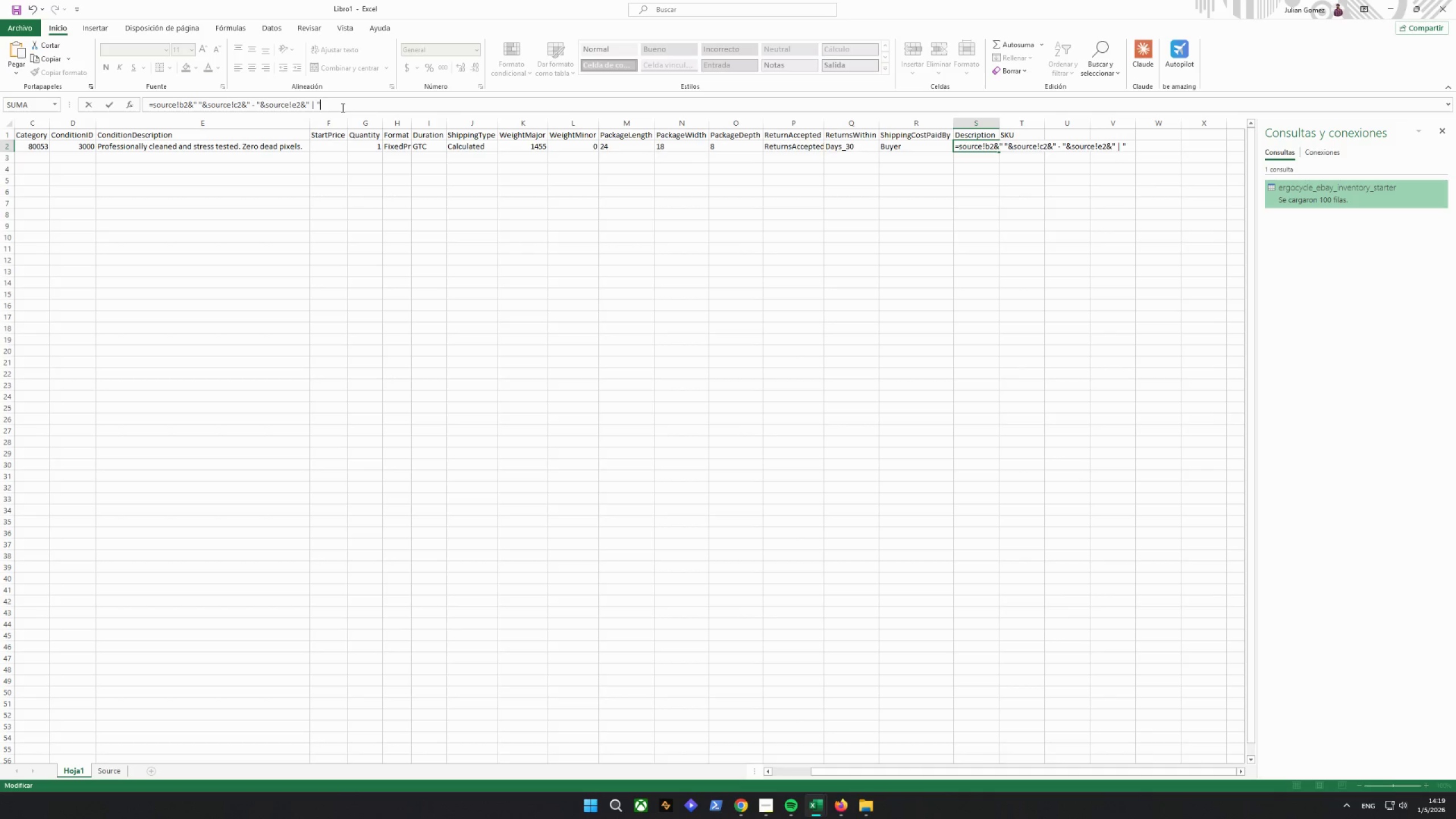 
key(Backspace)
 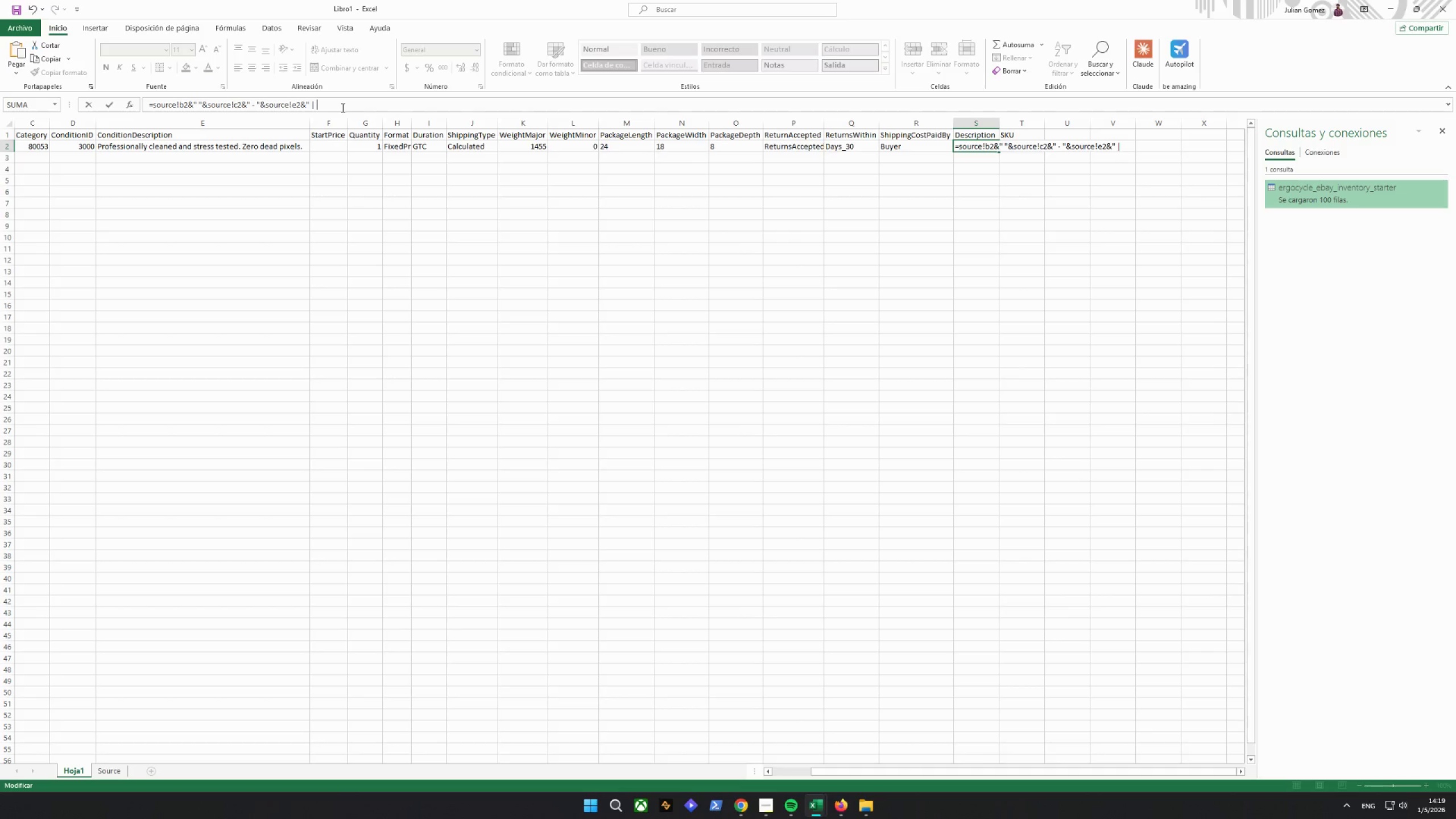 
type(grad)
key(Backspace)
key(Backspace)
key(Backspace)
key(Backspace)
type(F)
key(Backspace)
type(gf)
key(Backspace)
key(Backspace)
type(GrAD)
key(Backspace)
key(Backspace)
type(de)
key(Backspace)
key(Backspace)
type(ade)
 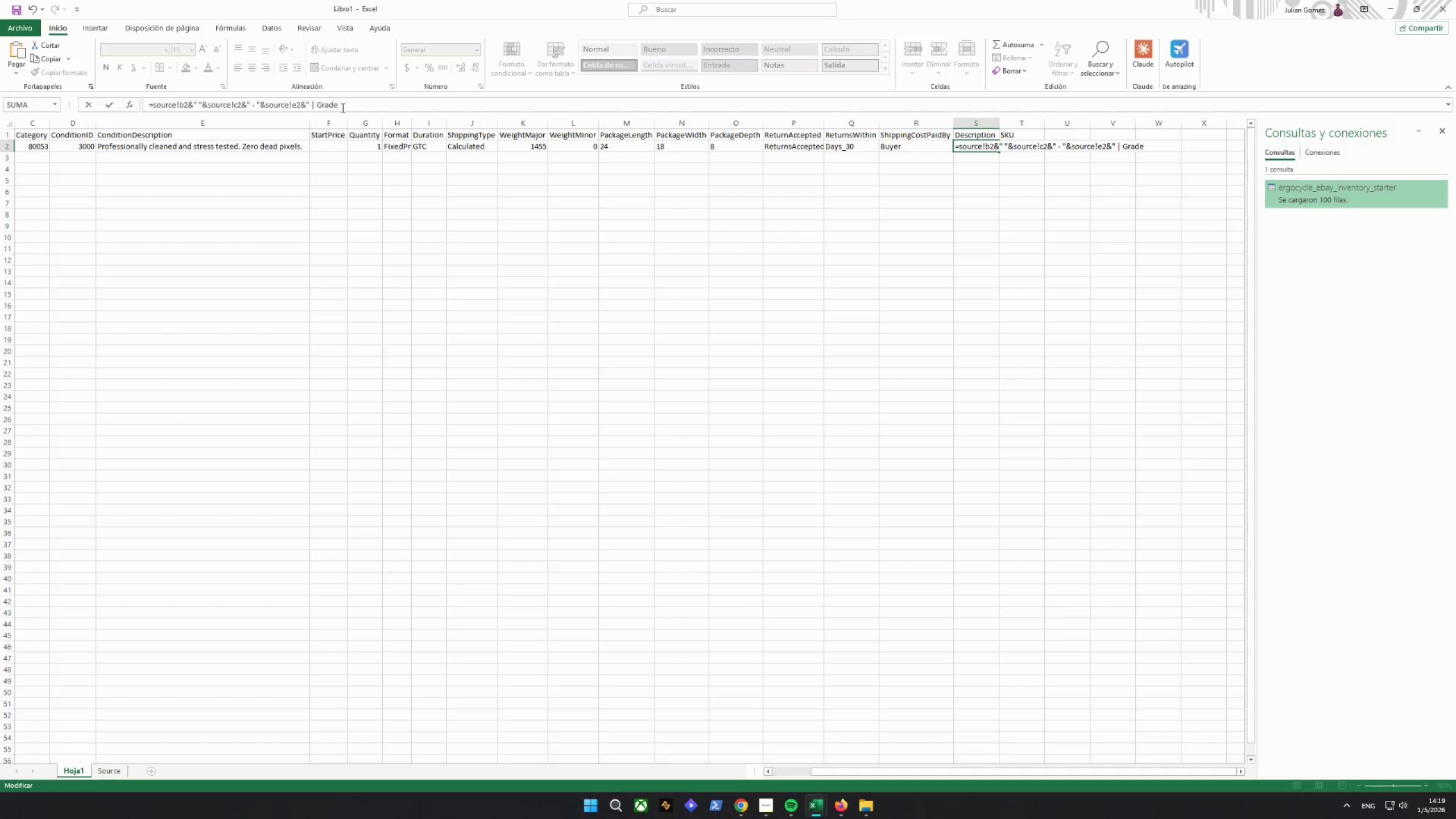 
key(Shift+ShiftRight)
 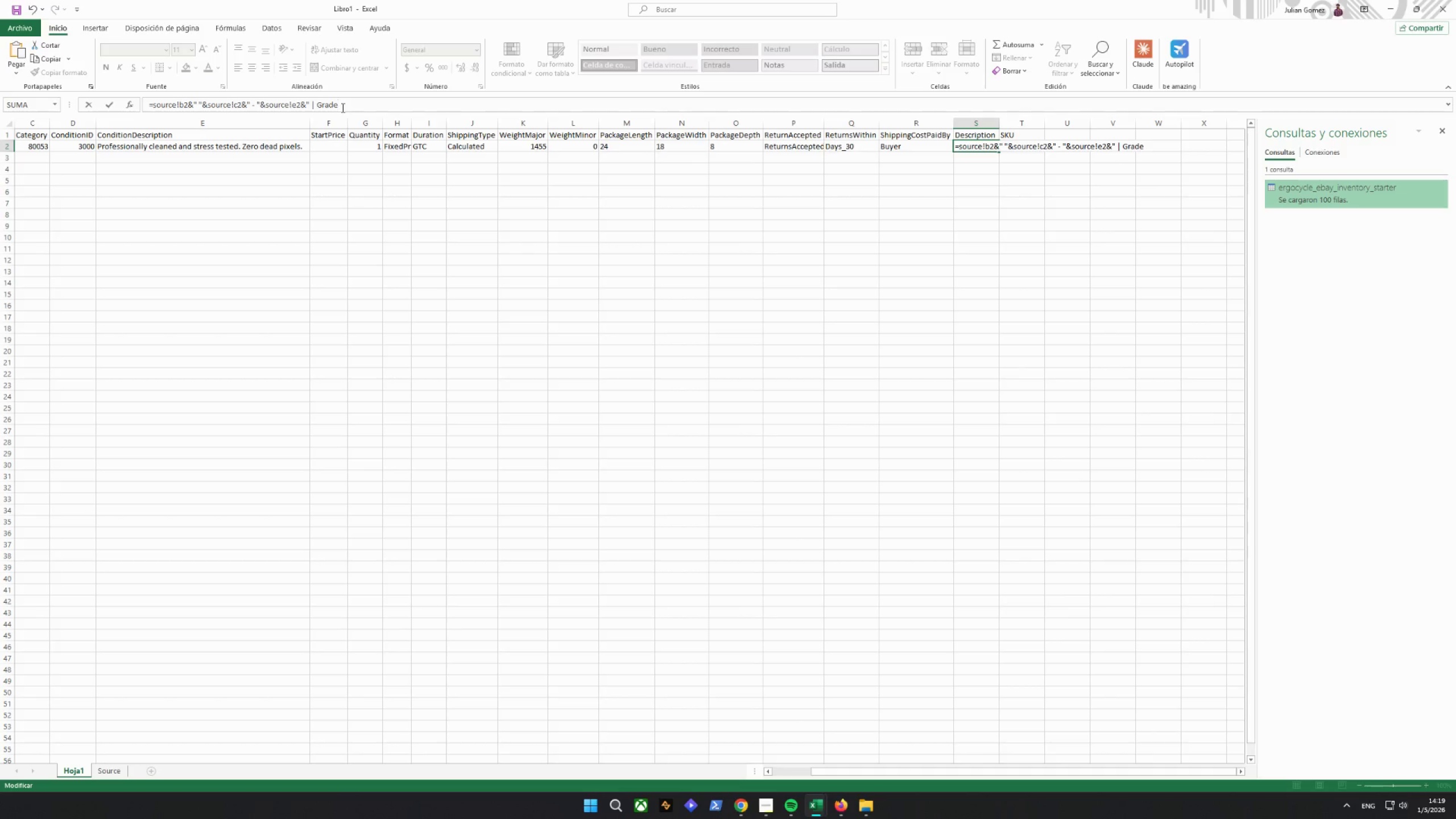 
key(Shift+Semicolon)
 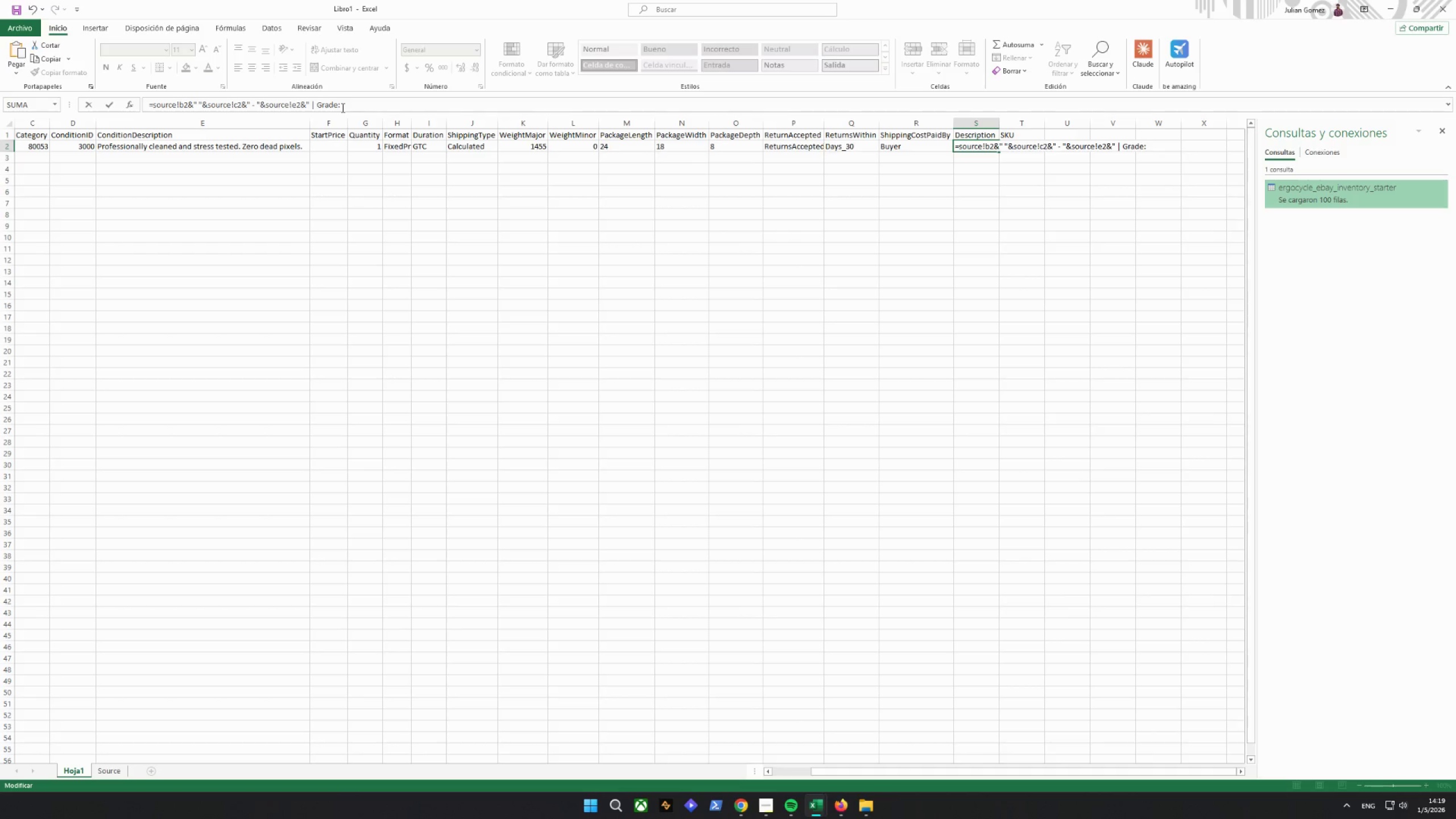 
key(Space)
 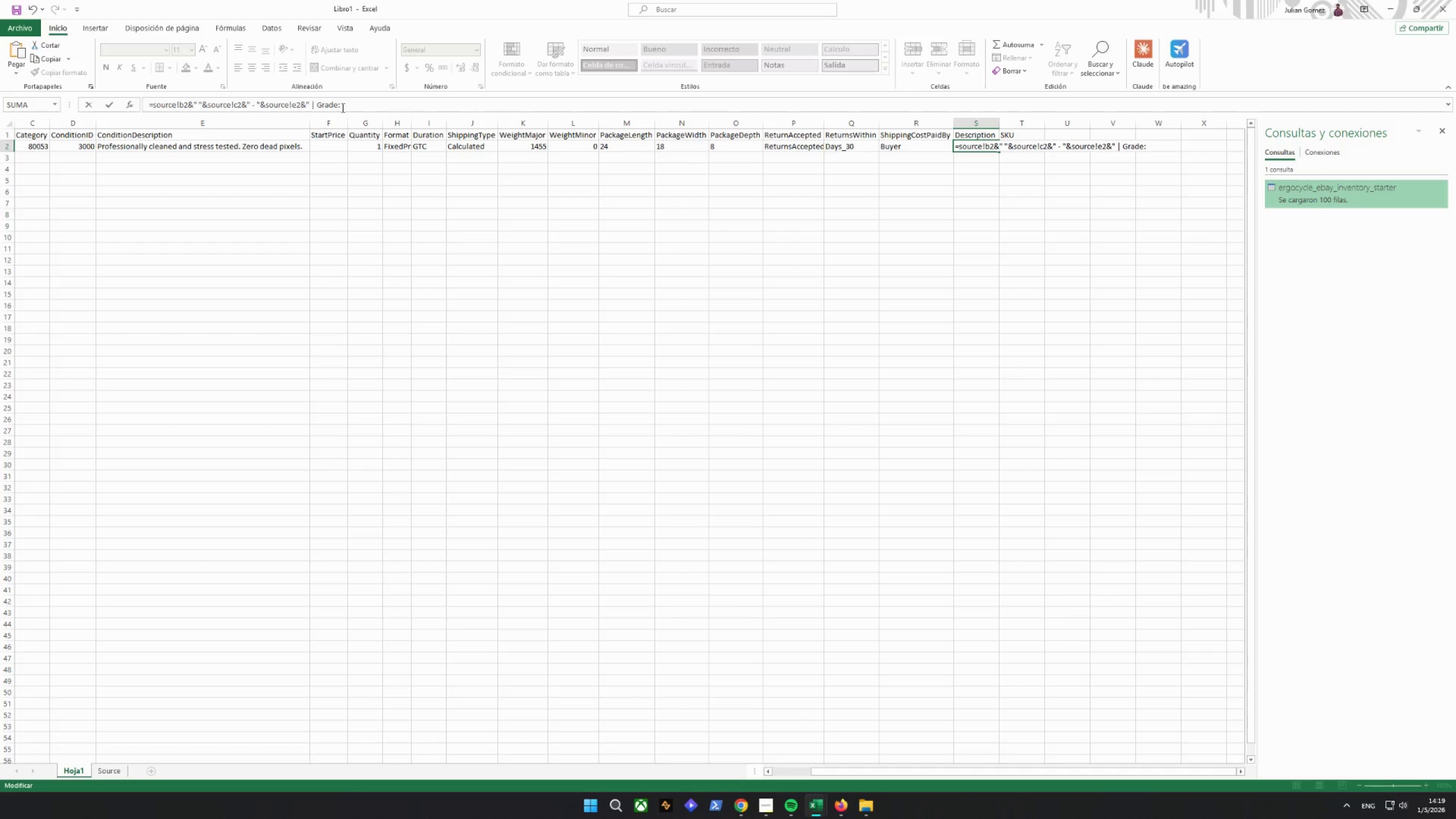 
key(Shift+ShiftRight)
 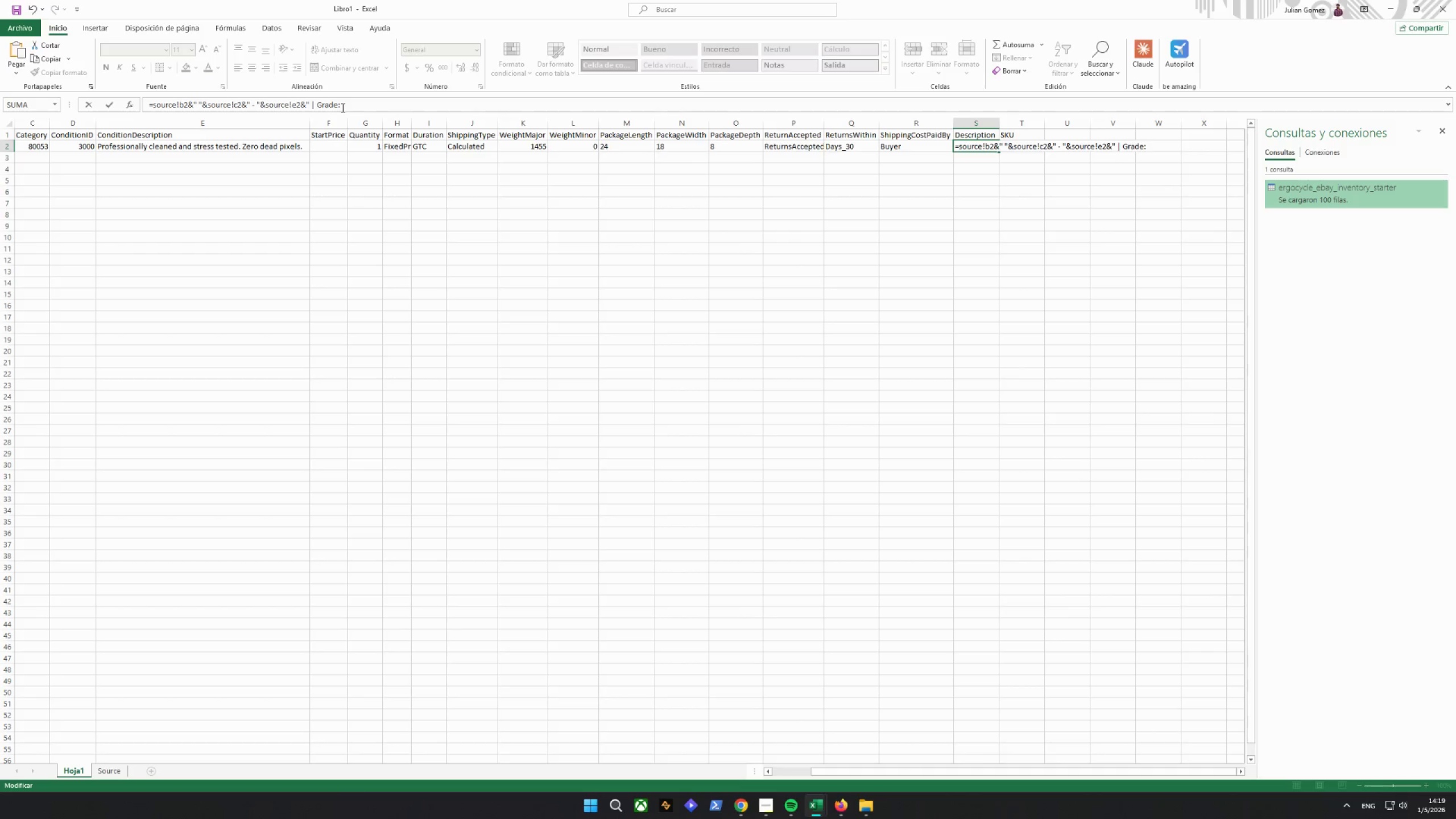 
key(Shift+Quote)
 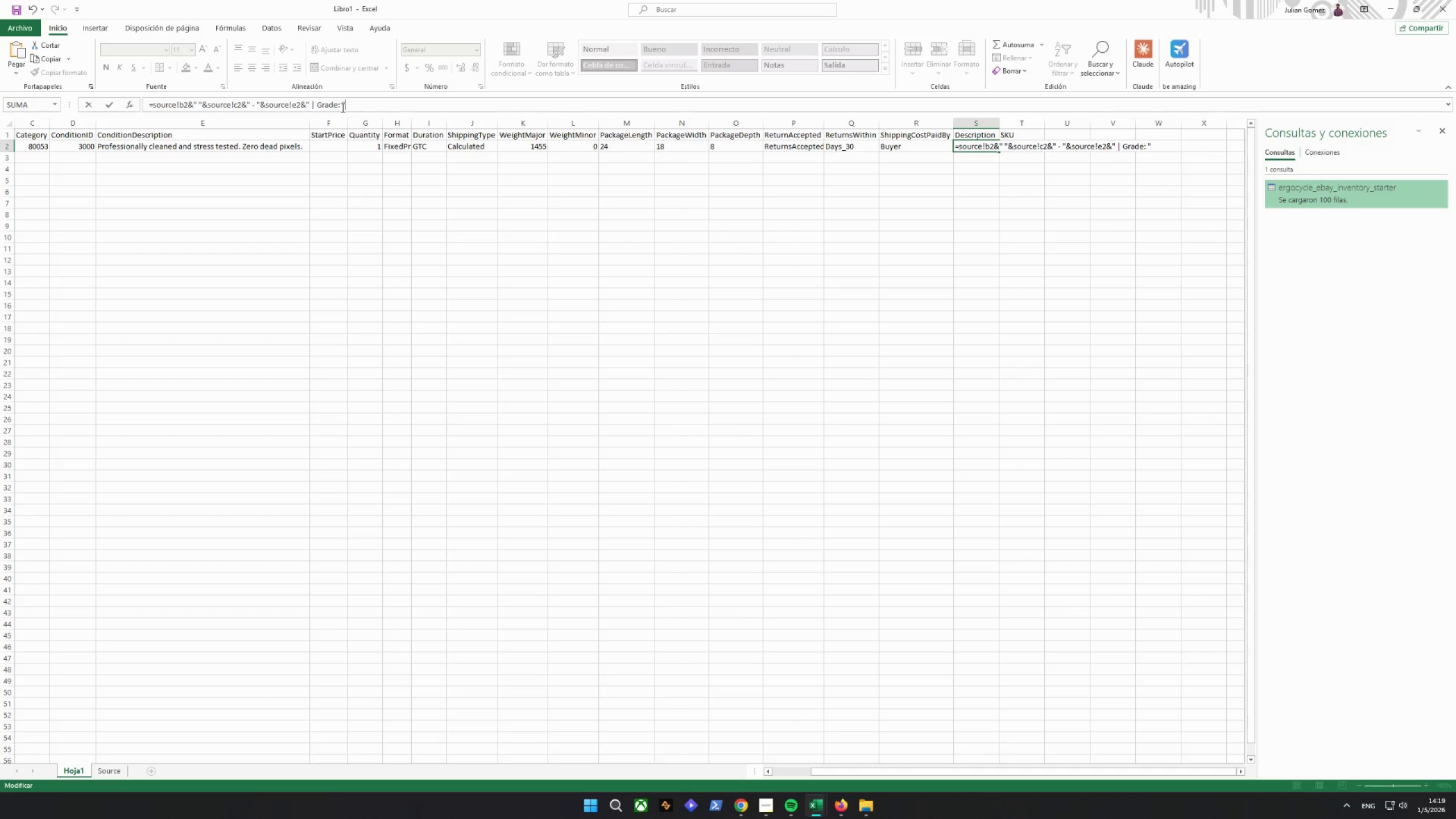 
type(&s)
key(Backspace)
type(Source!d)
key(Backspace)
type(D2&)
 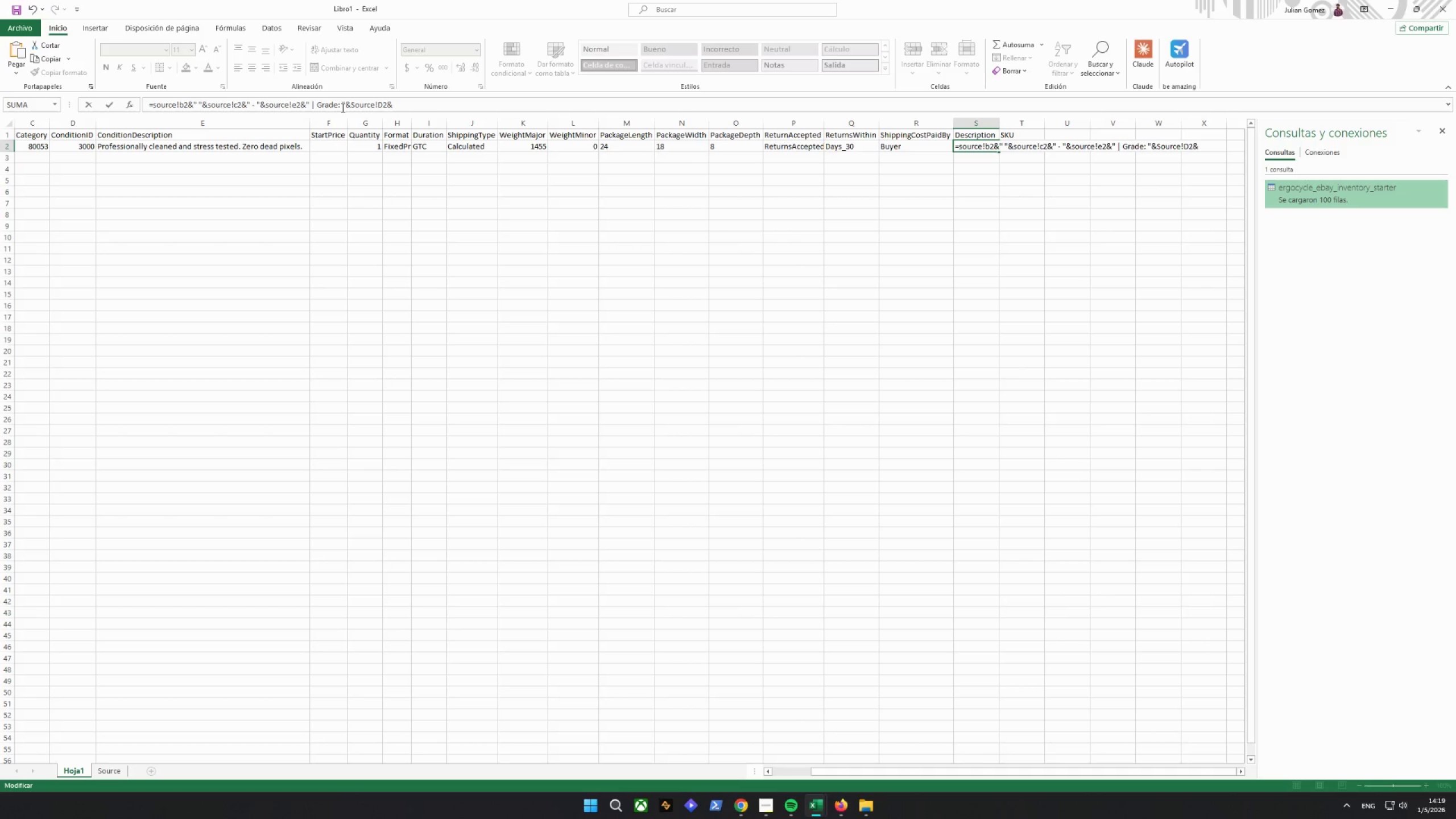 
key(Shift+ShiftRight)
 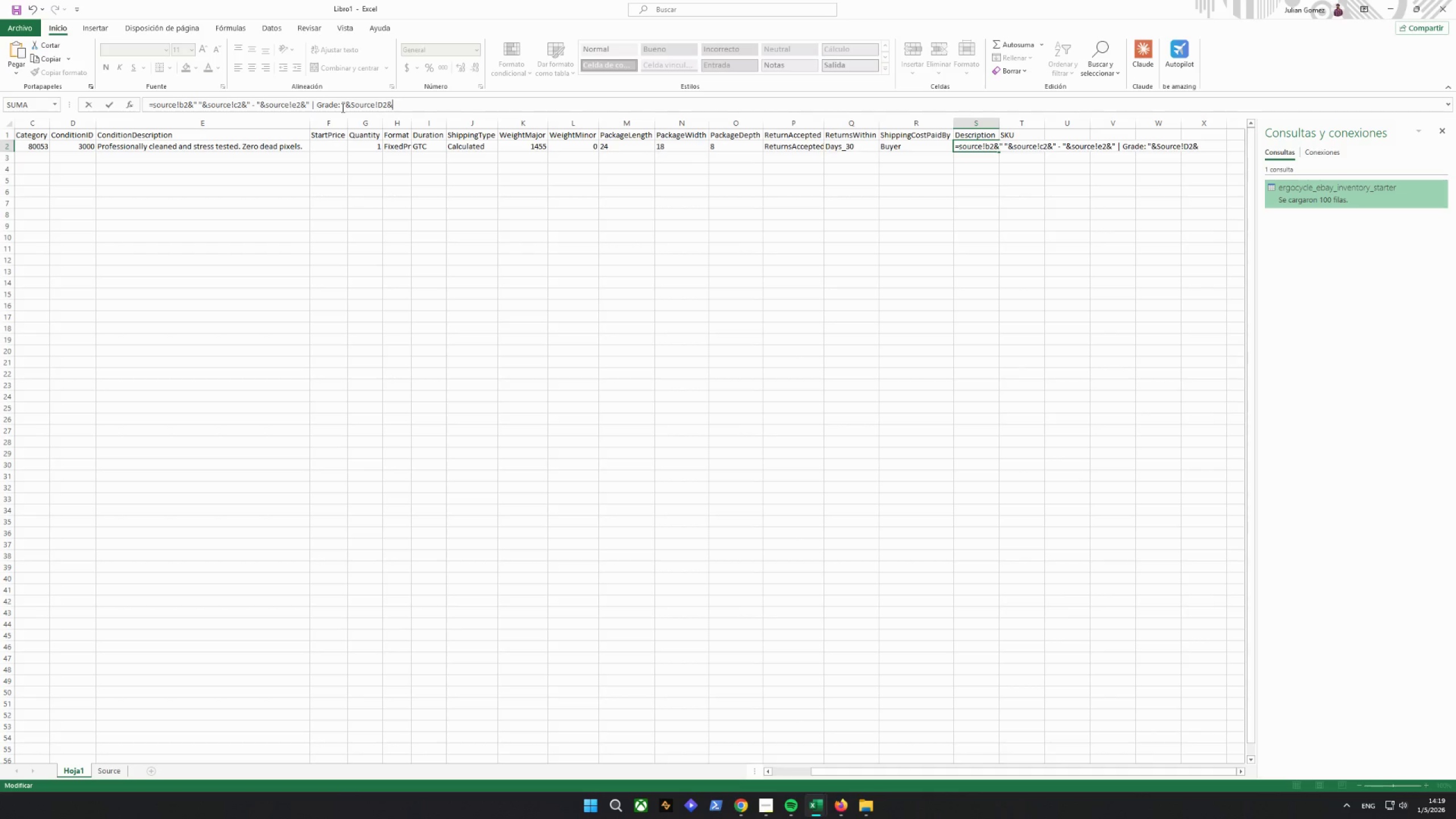 
key(Shift+Quote)
 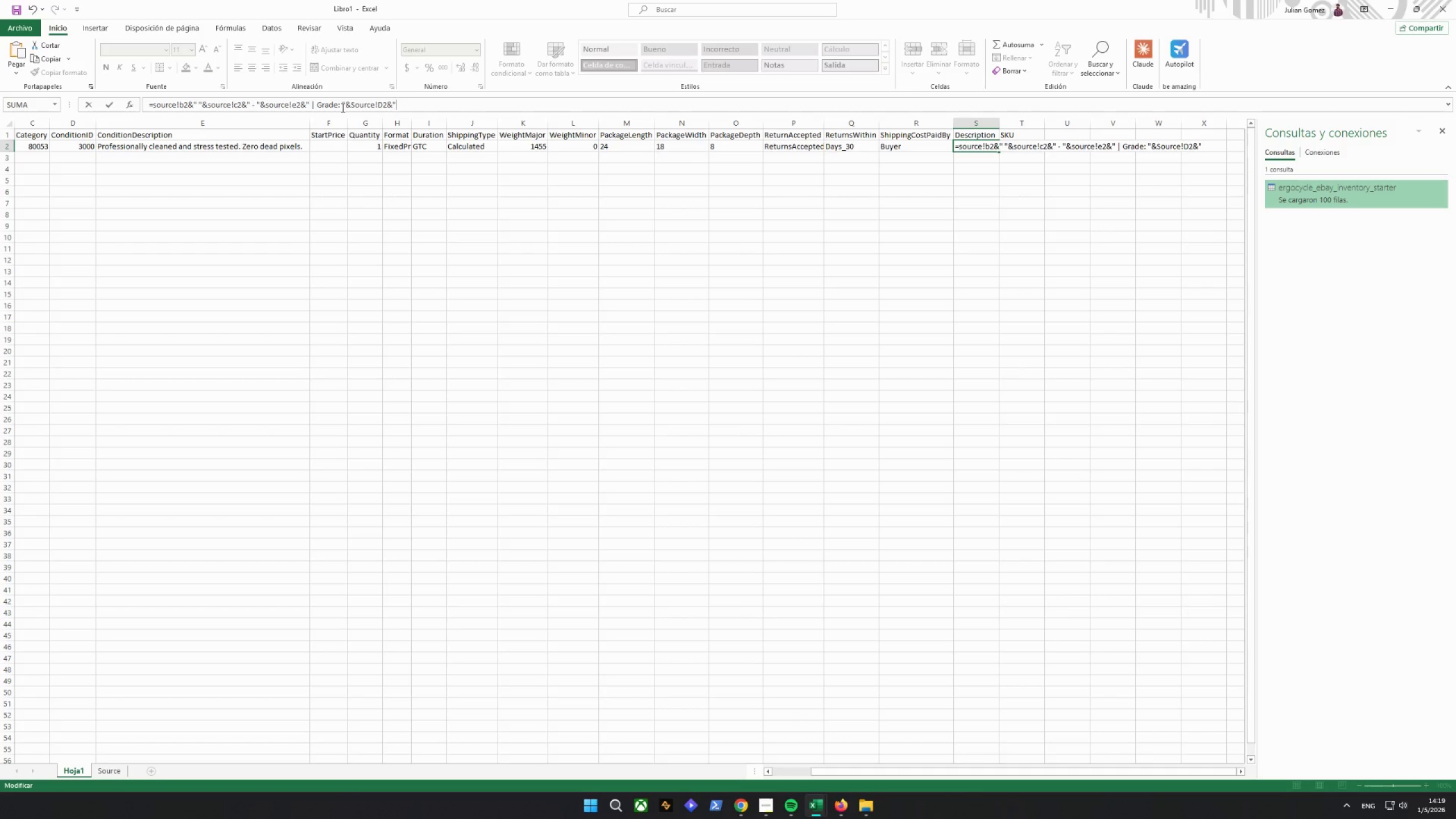 
key(Space)
 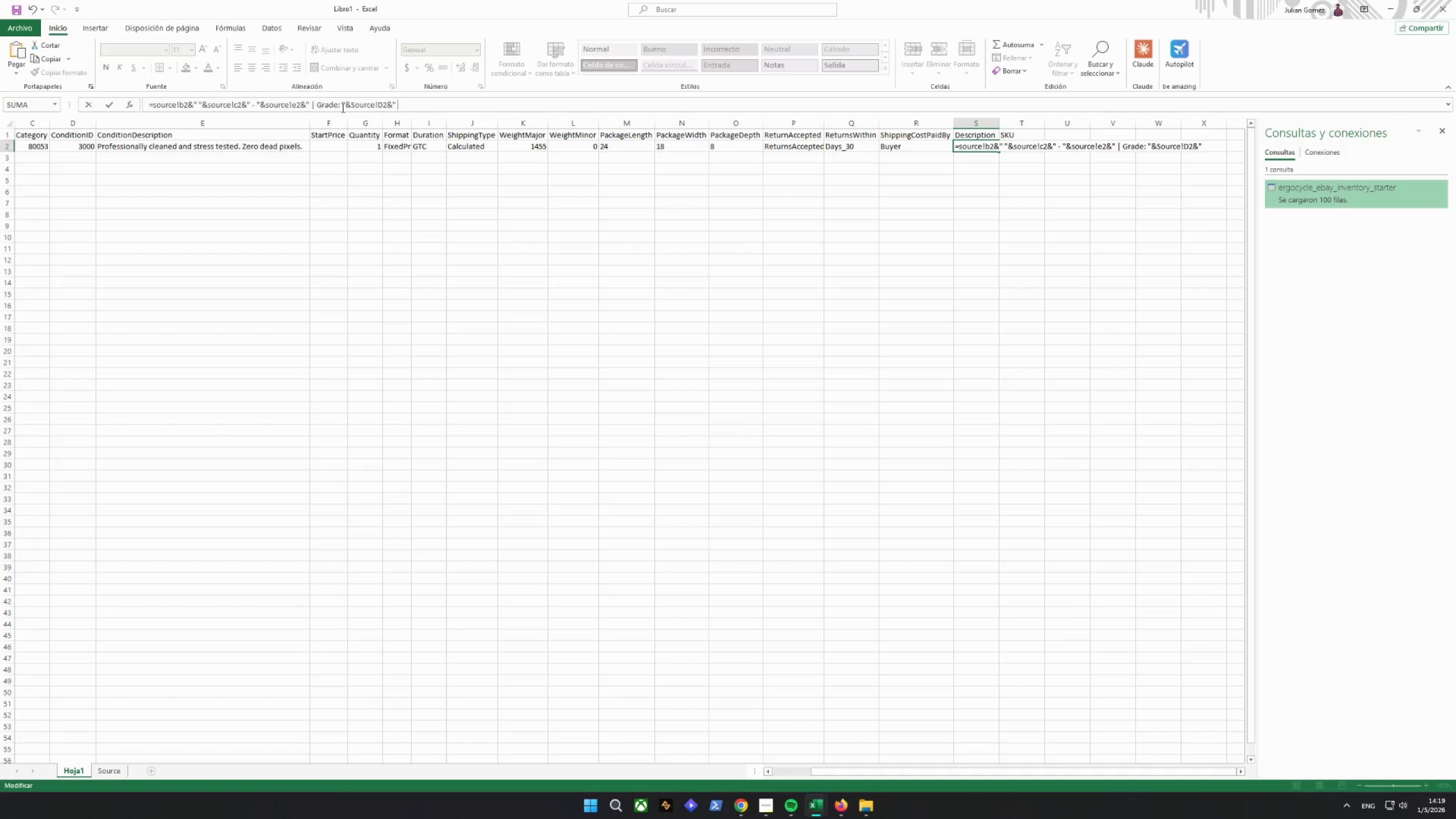 
key(Shift+ShiftRight)
 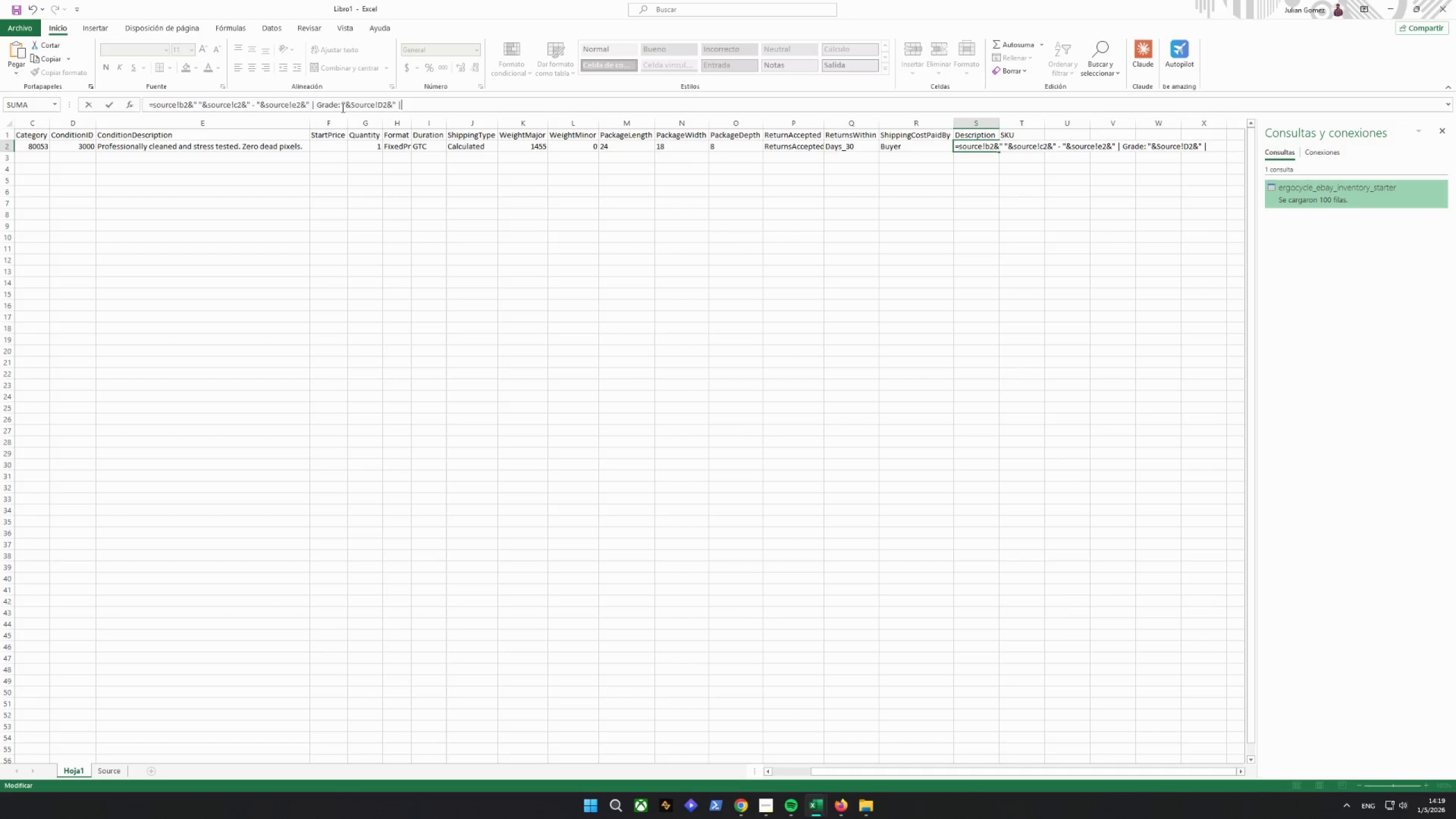 
key(Shift+Backslash)
 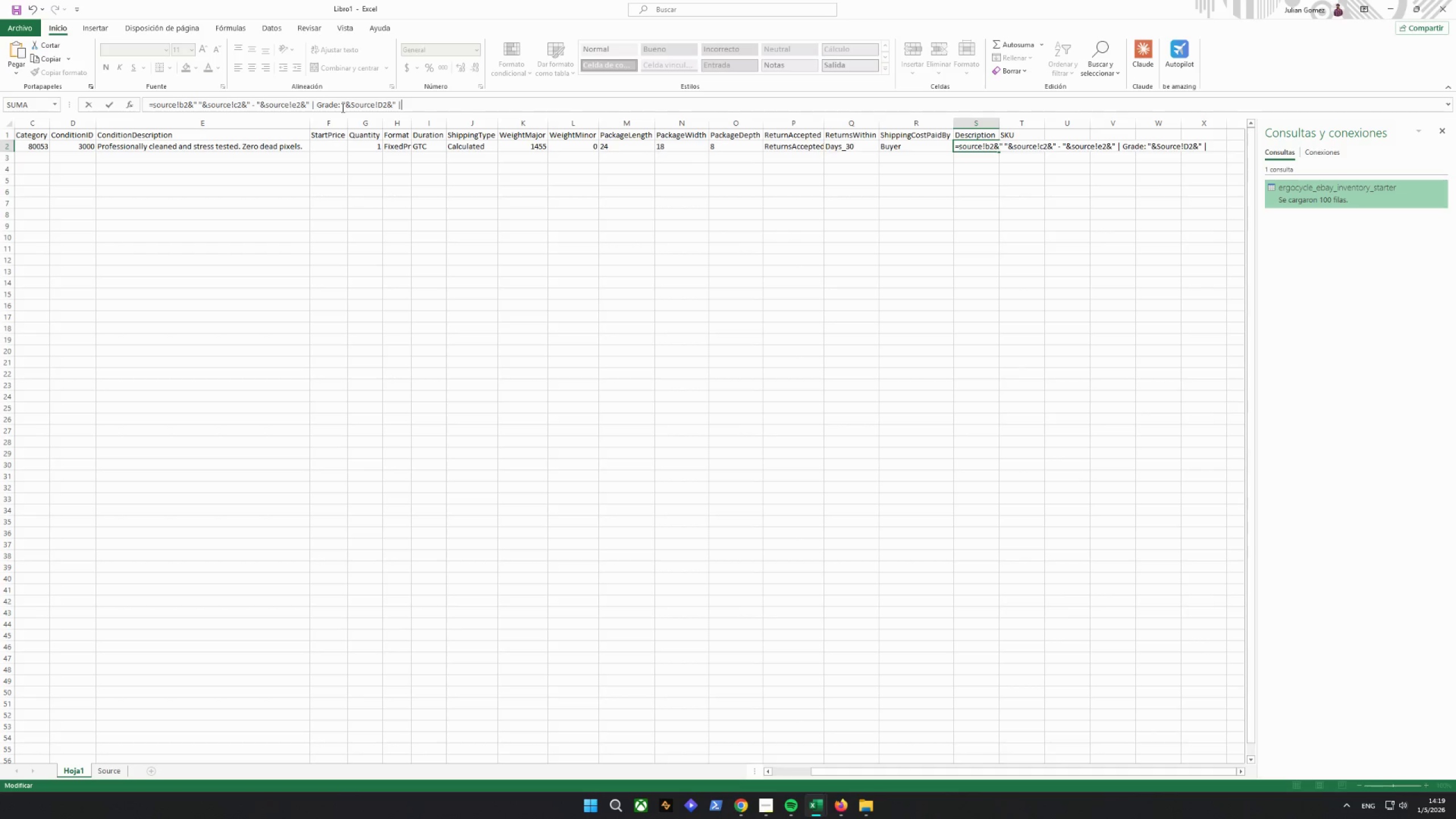 
type( CON)
key(Backspace)
key(Backspace)
type(ondition: "&)
 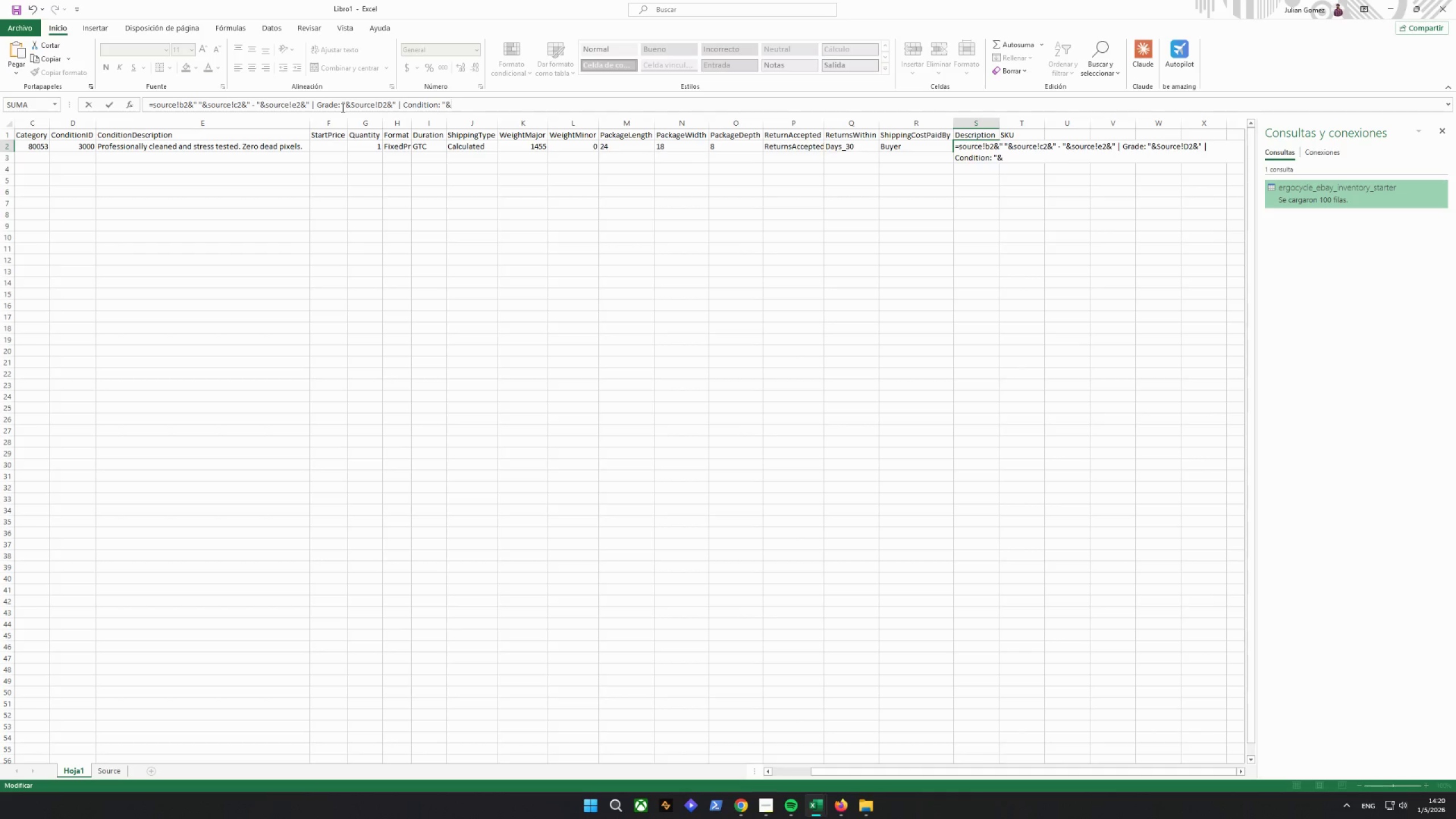 
type(Source!)
 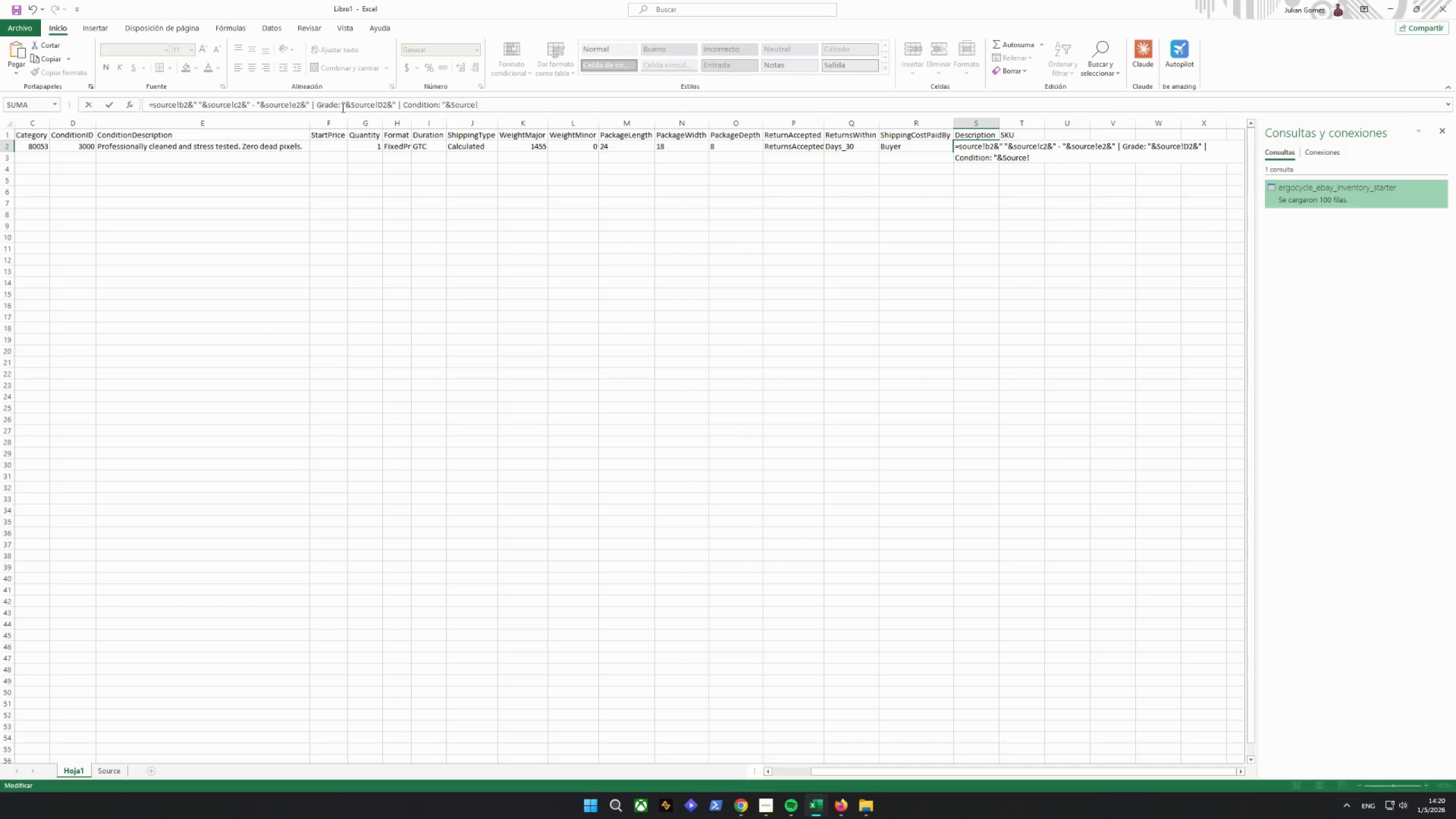 
type(J2&" | )
 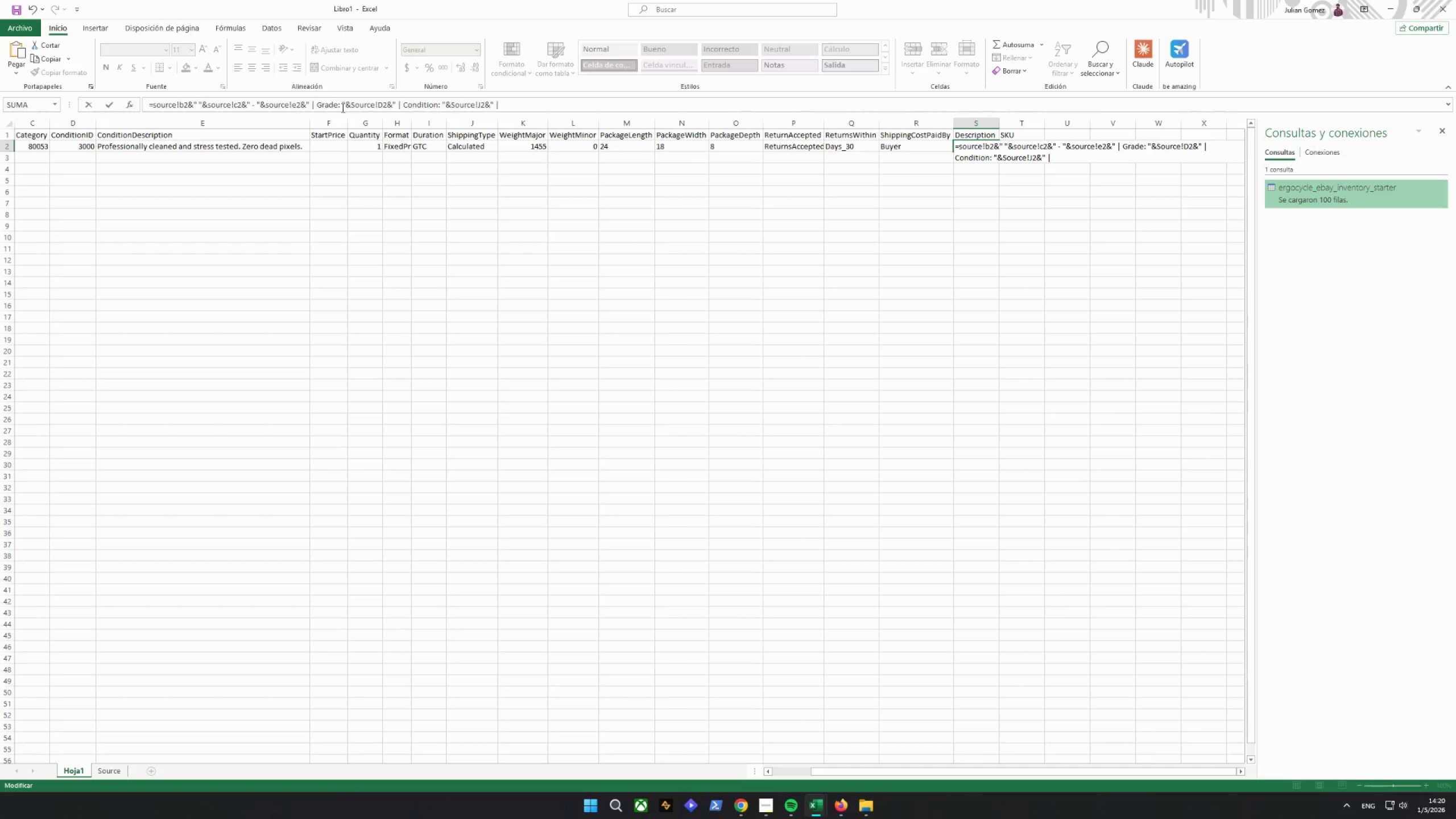 
type(e)
key(Backspace)
type(eR)
key(Backspace)
key(Backspace)
type(ErgoCycle Solutions")
 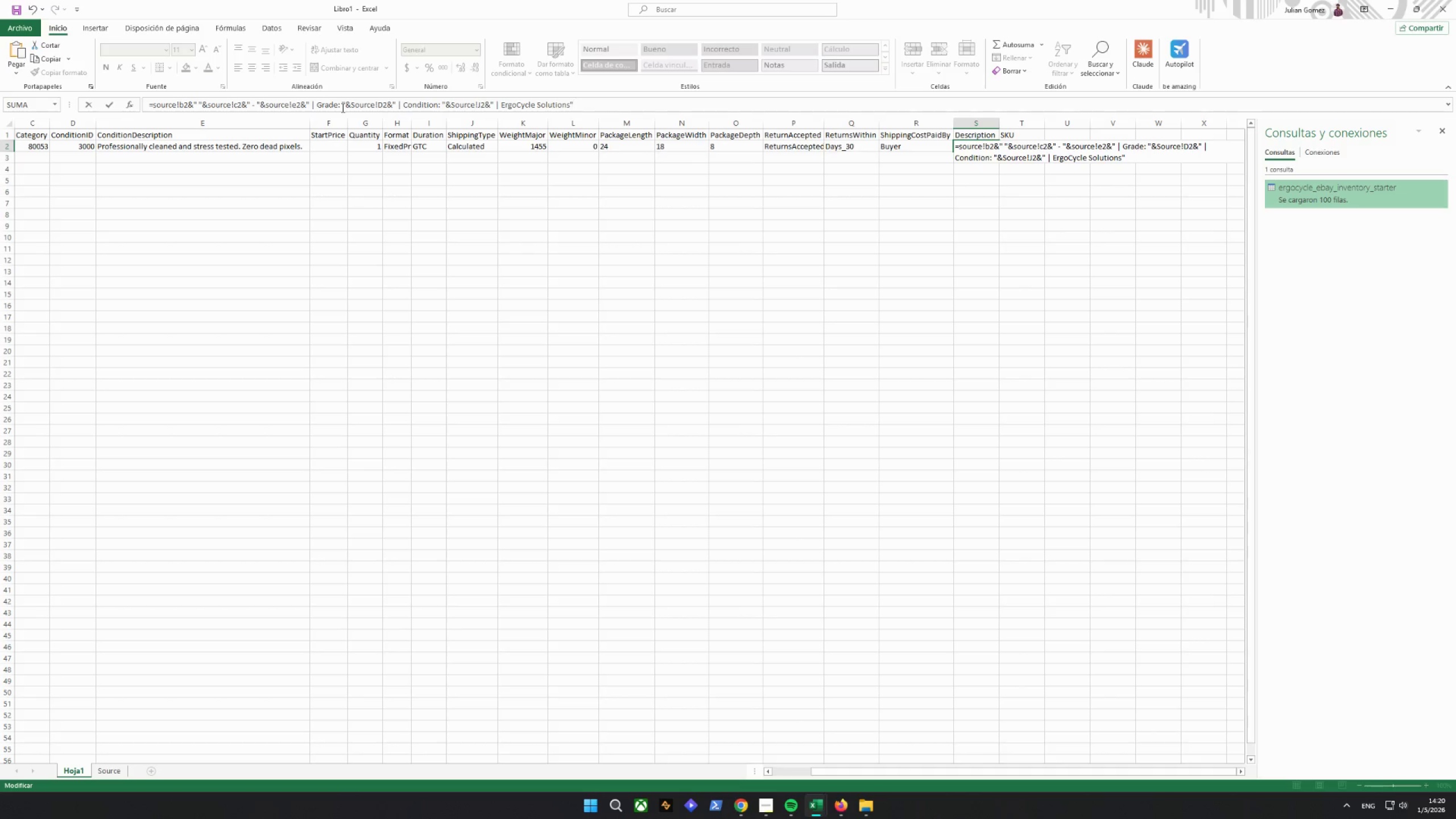 
hold_key(key=ArrowLeft, duration=1.5)
 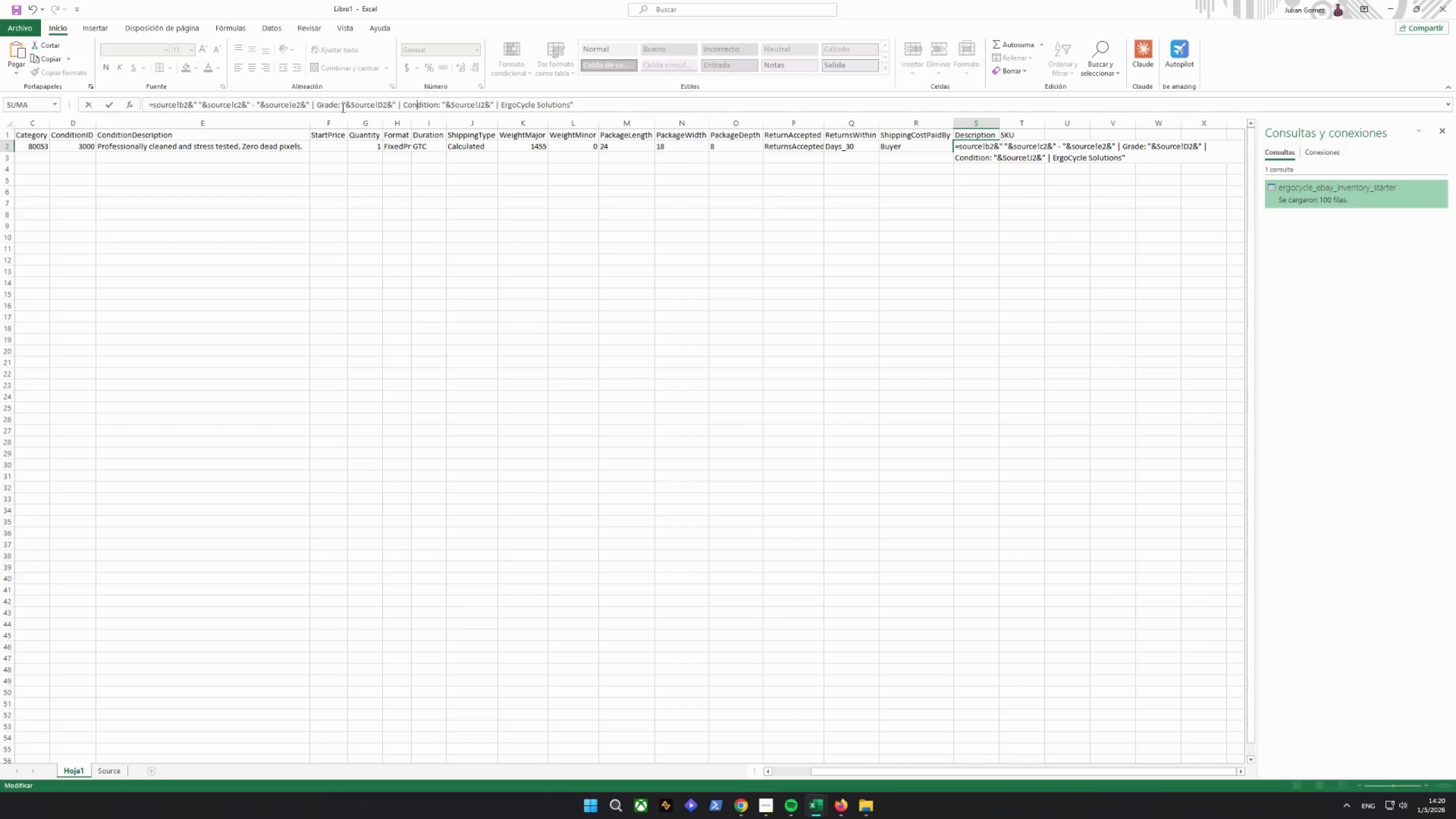 
hold_key(key=ArrowLeft, duration=0.48)
 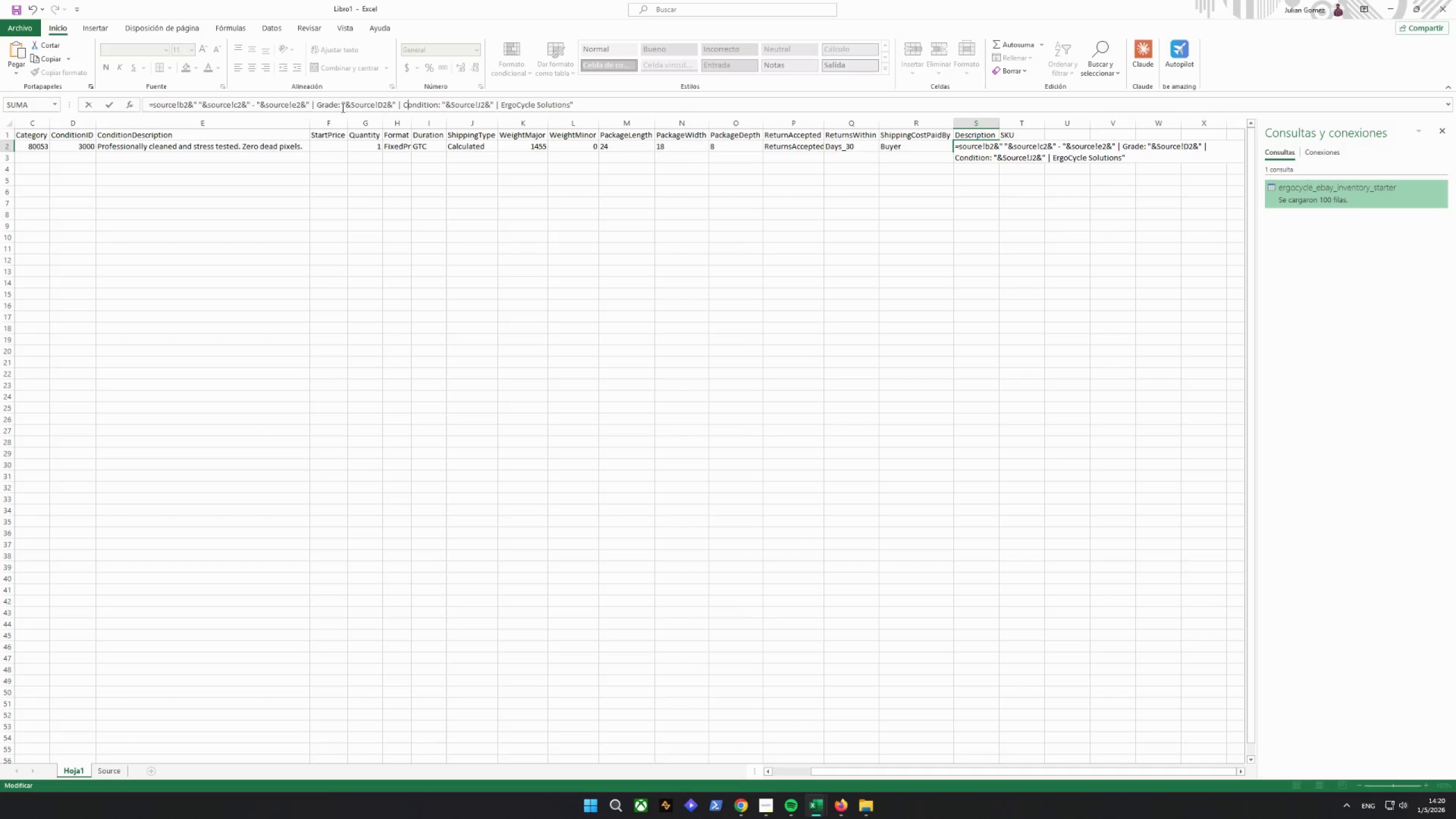 
key(ArrowLeft)
 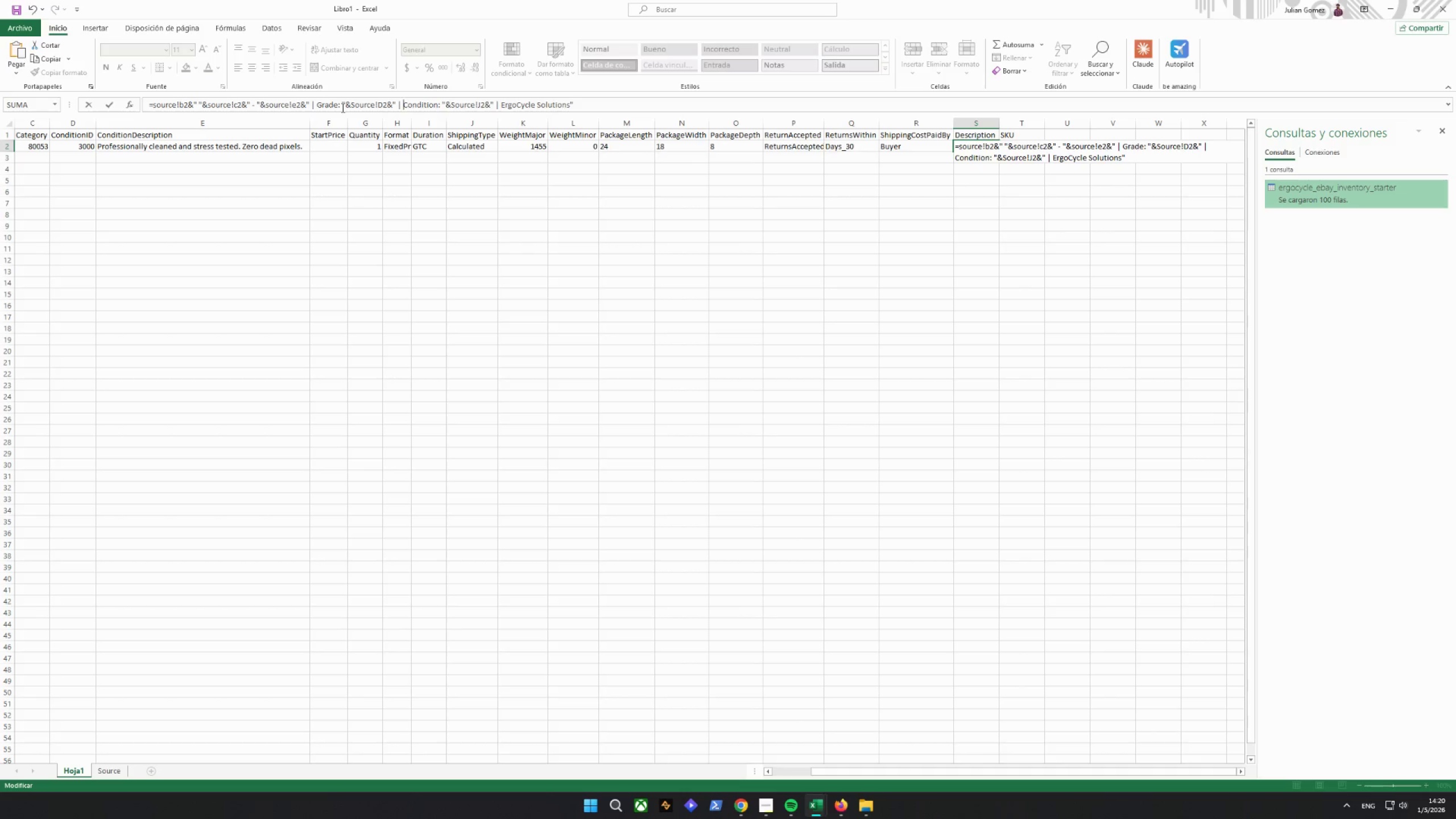 
key(ArrowLeft)
 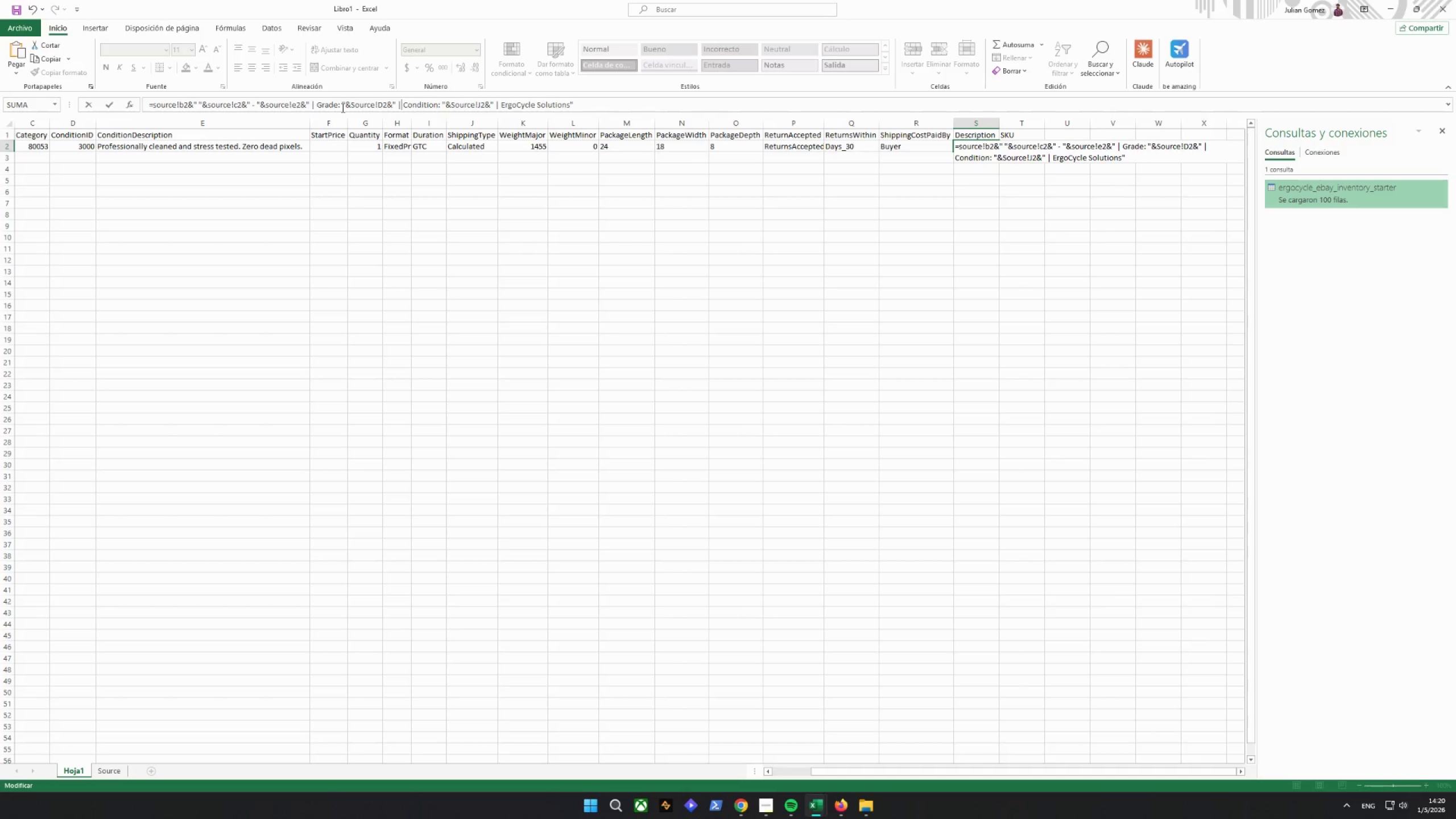 
key(ArrowLeft)
 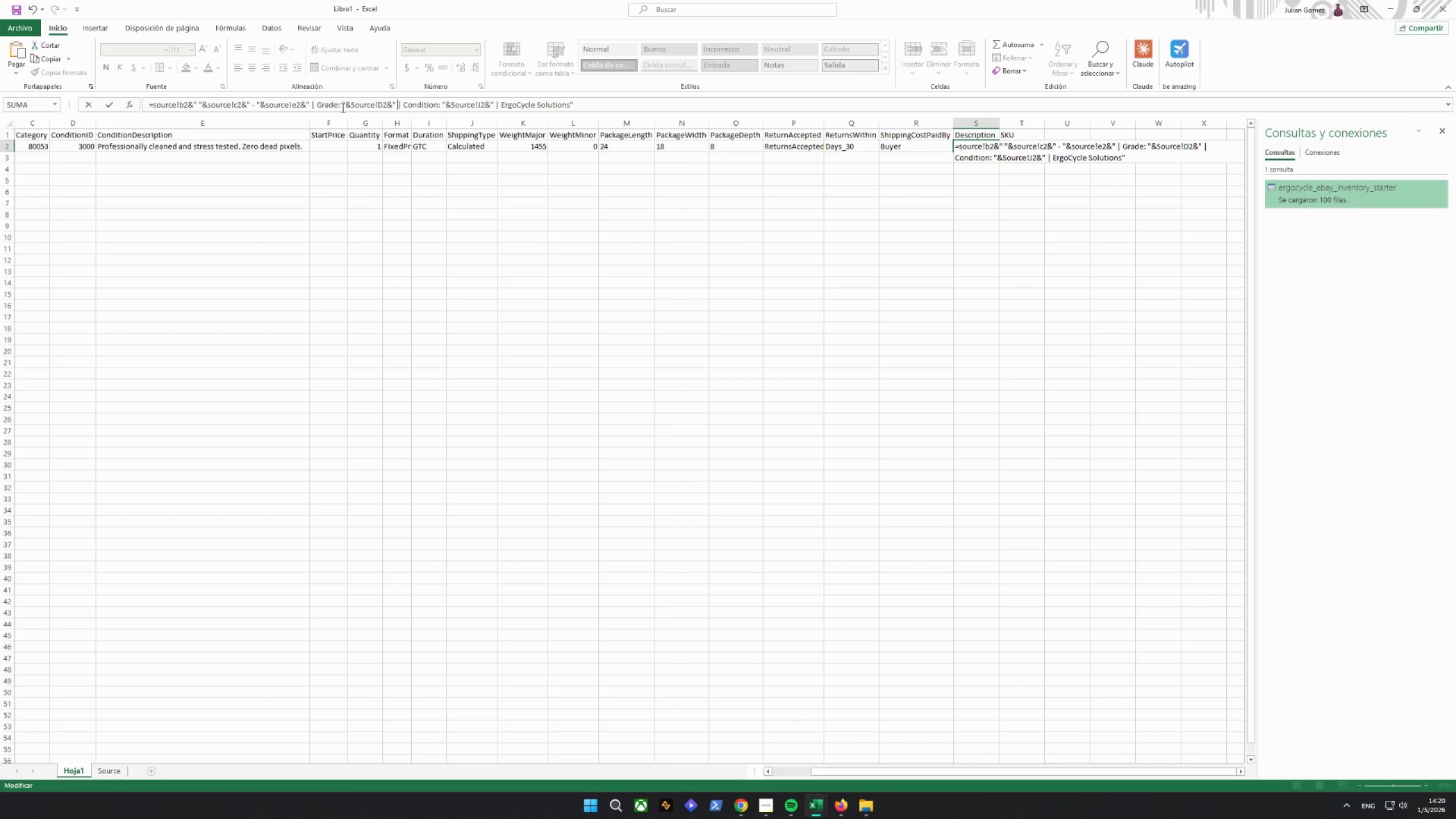 
hold_key(key=ArrowLeft, duration=1.5)
 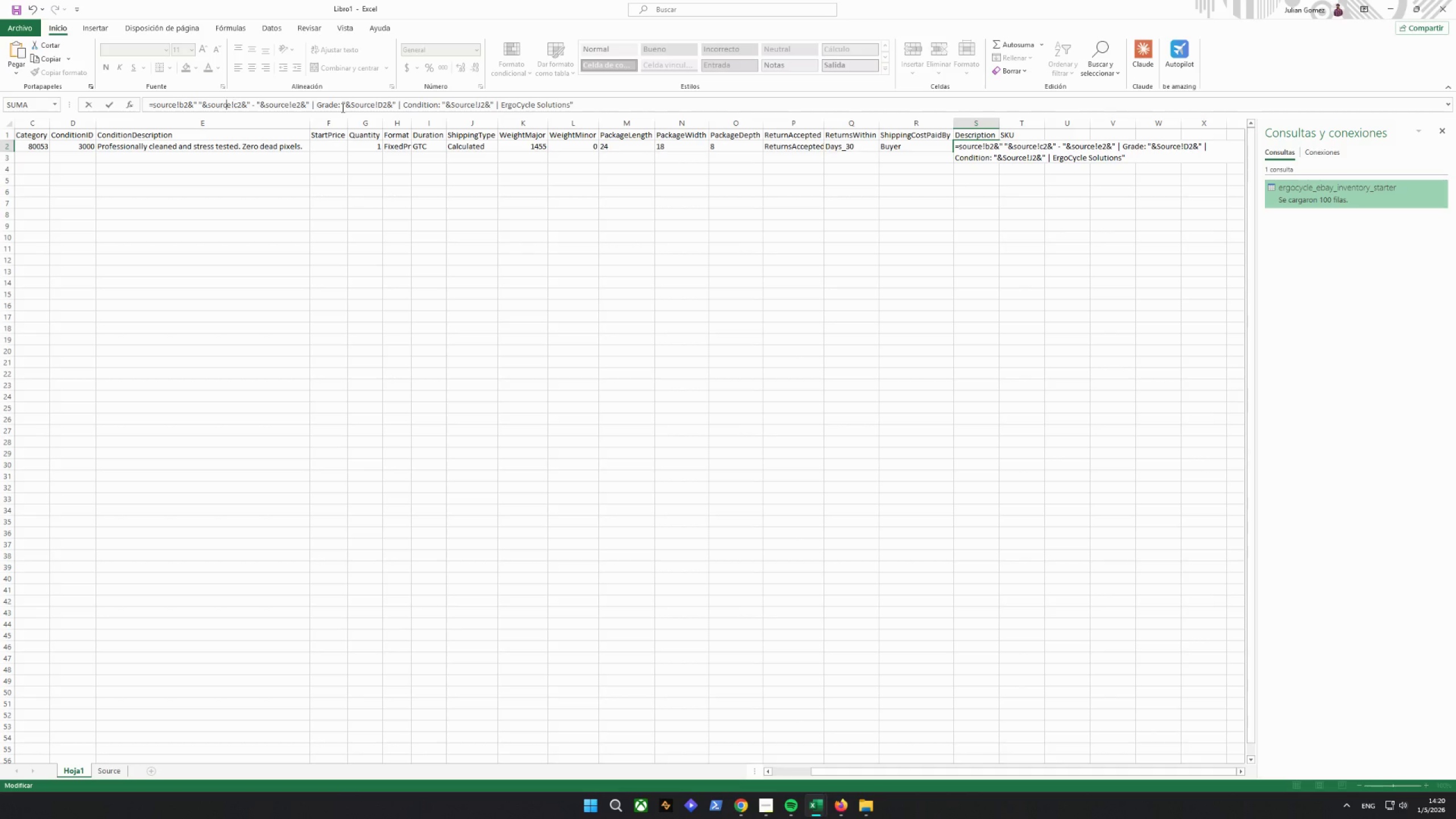 
hold_key(key=ArrowLeft, duration=1.14)
 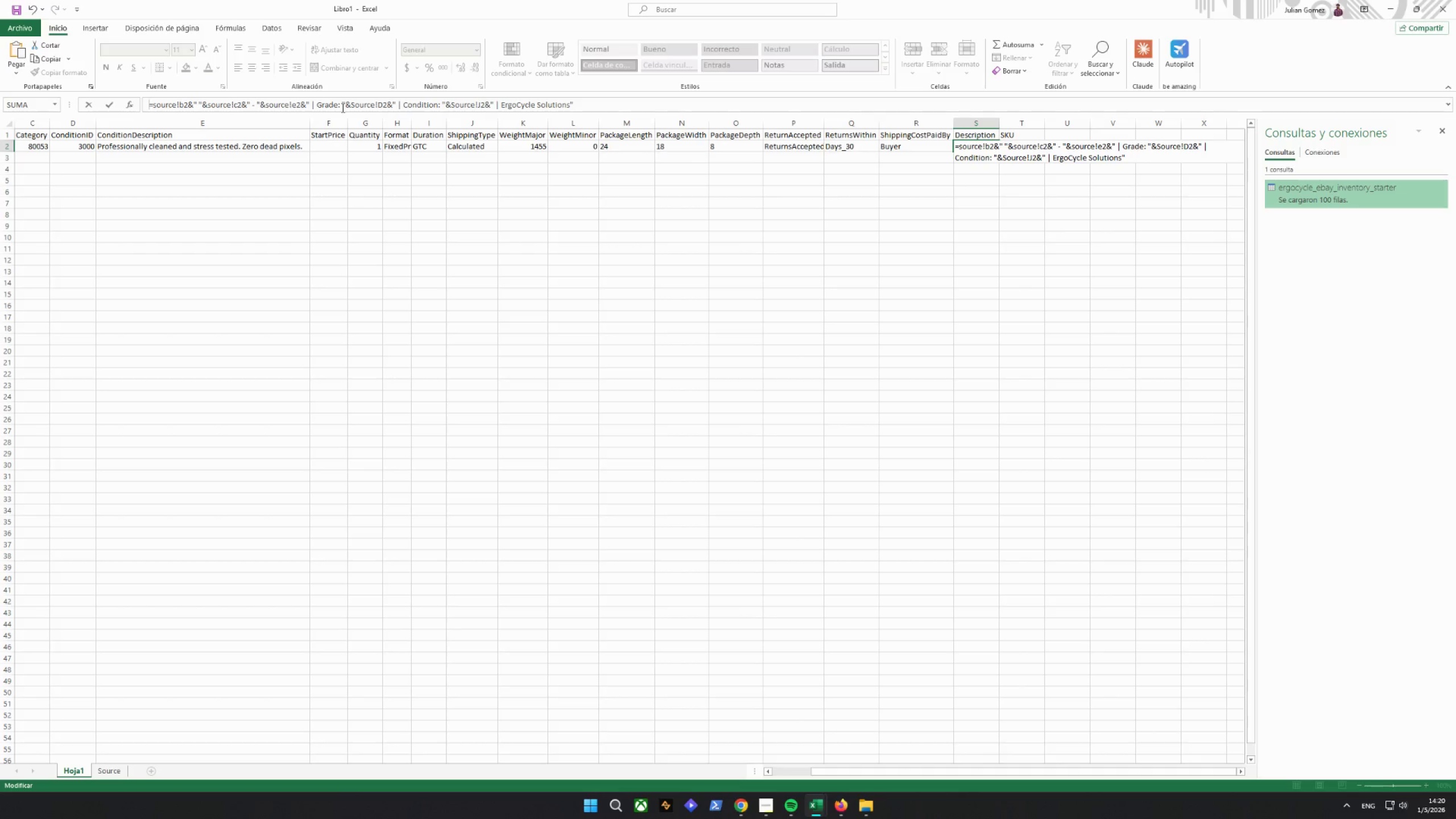 
key(Enter)
 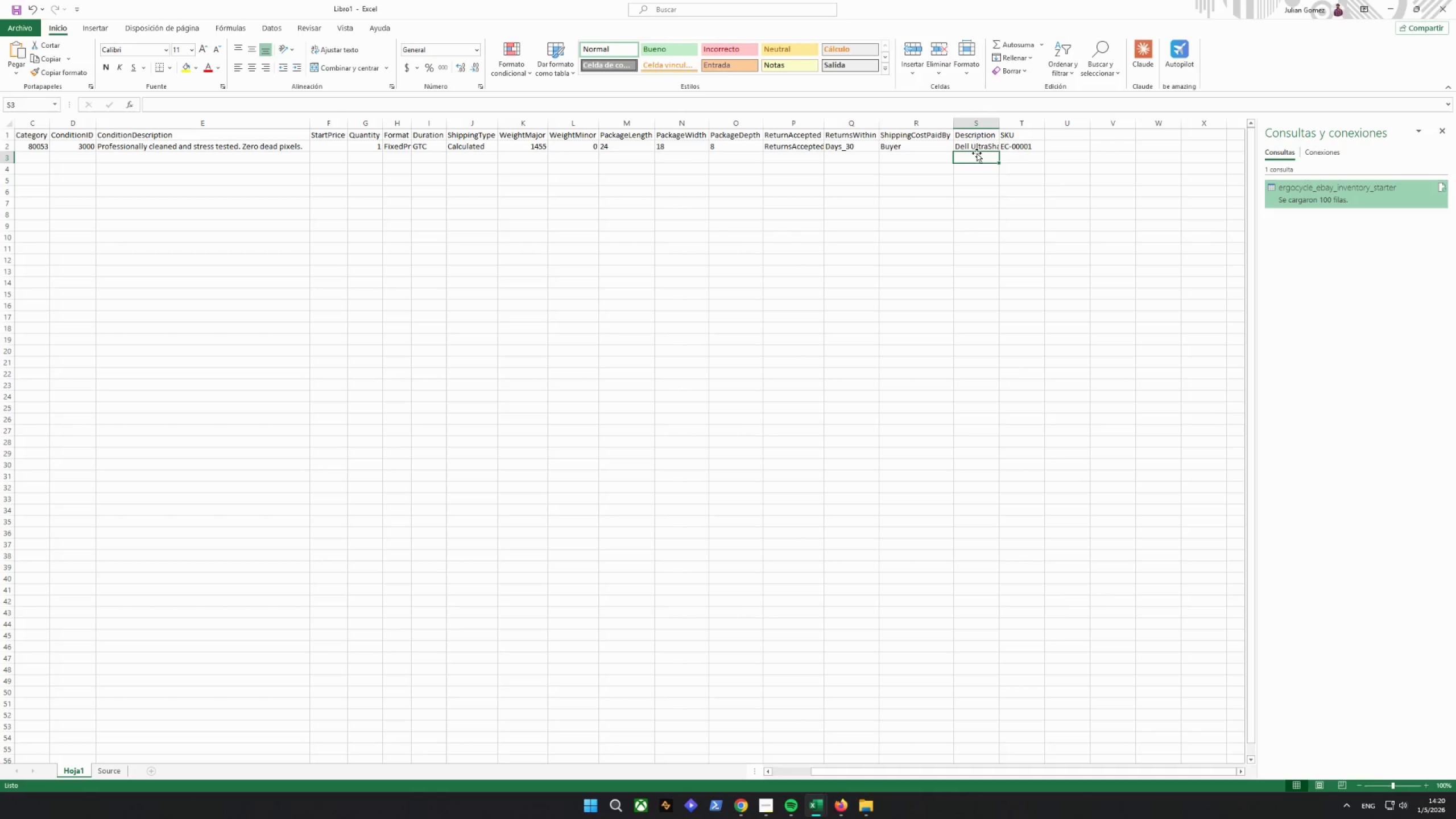 
double_click([997, 124])
 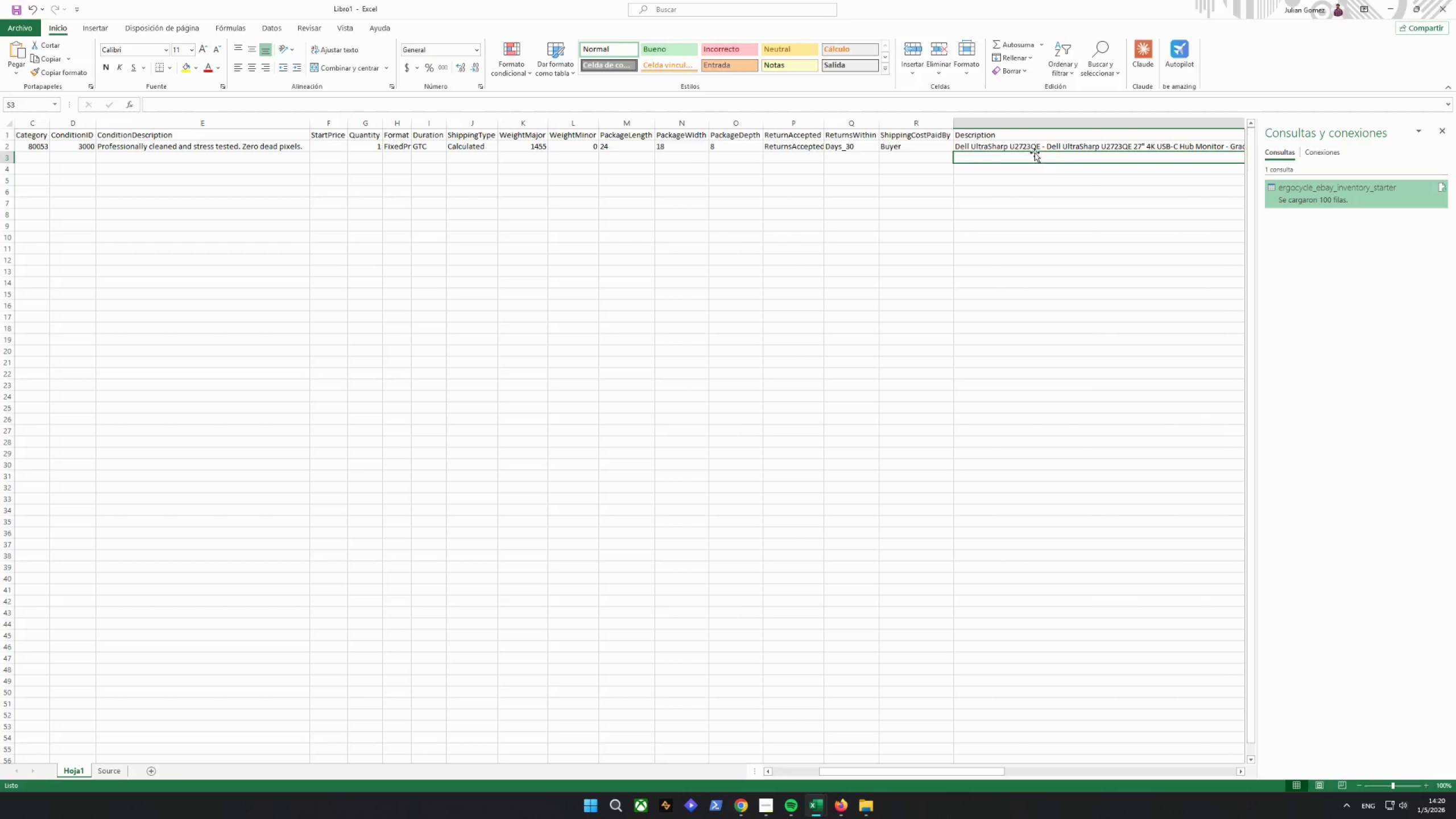 
double_click([1033, 142])
 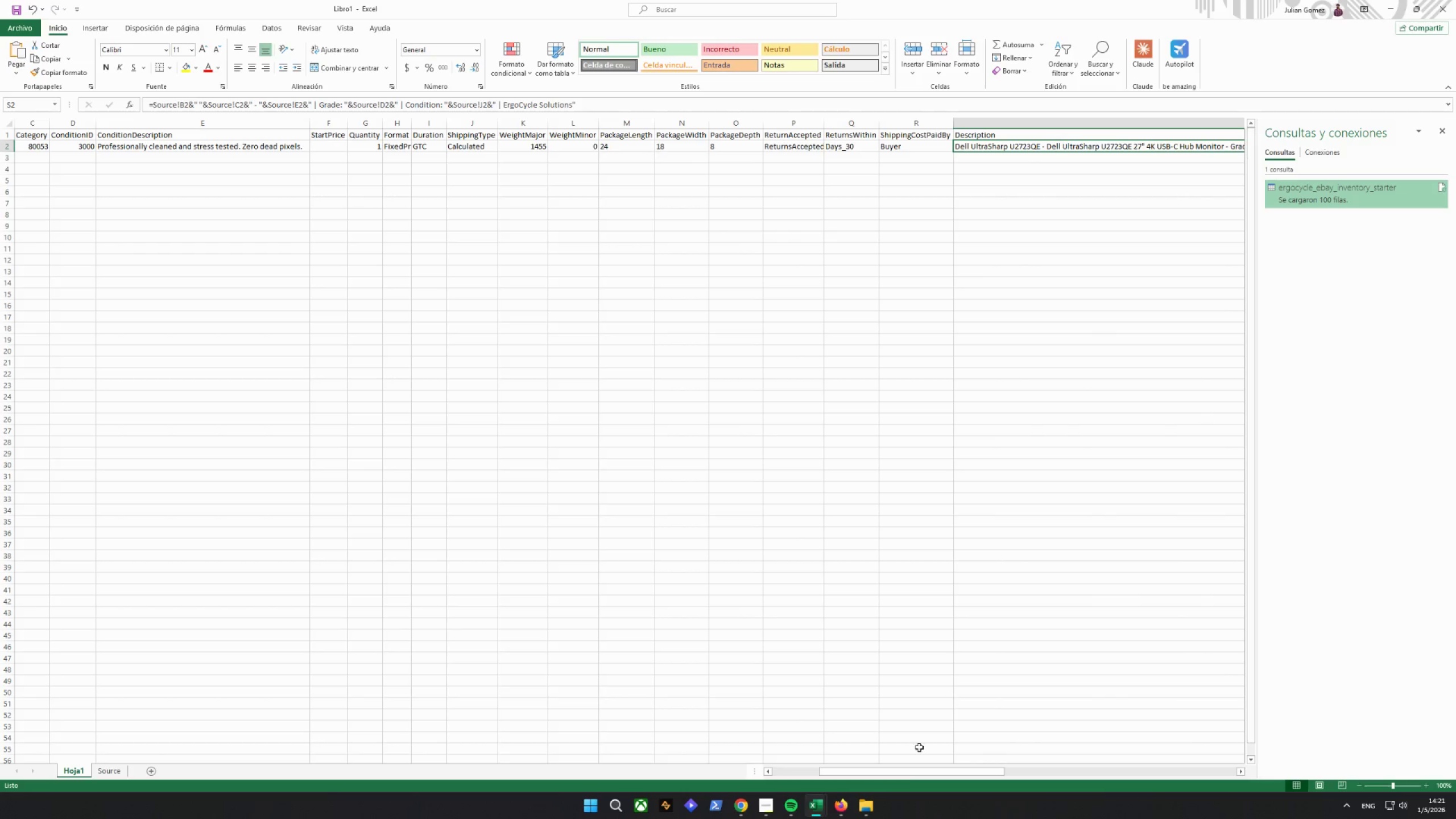 
left_click_drag(start_coordinate=[916, 770], to_coordinate=[544, 694])
 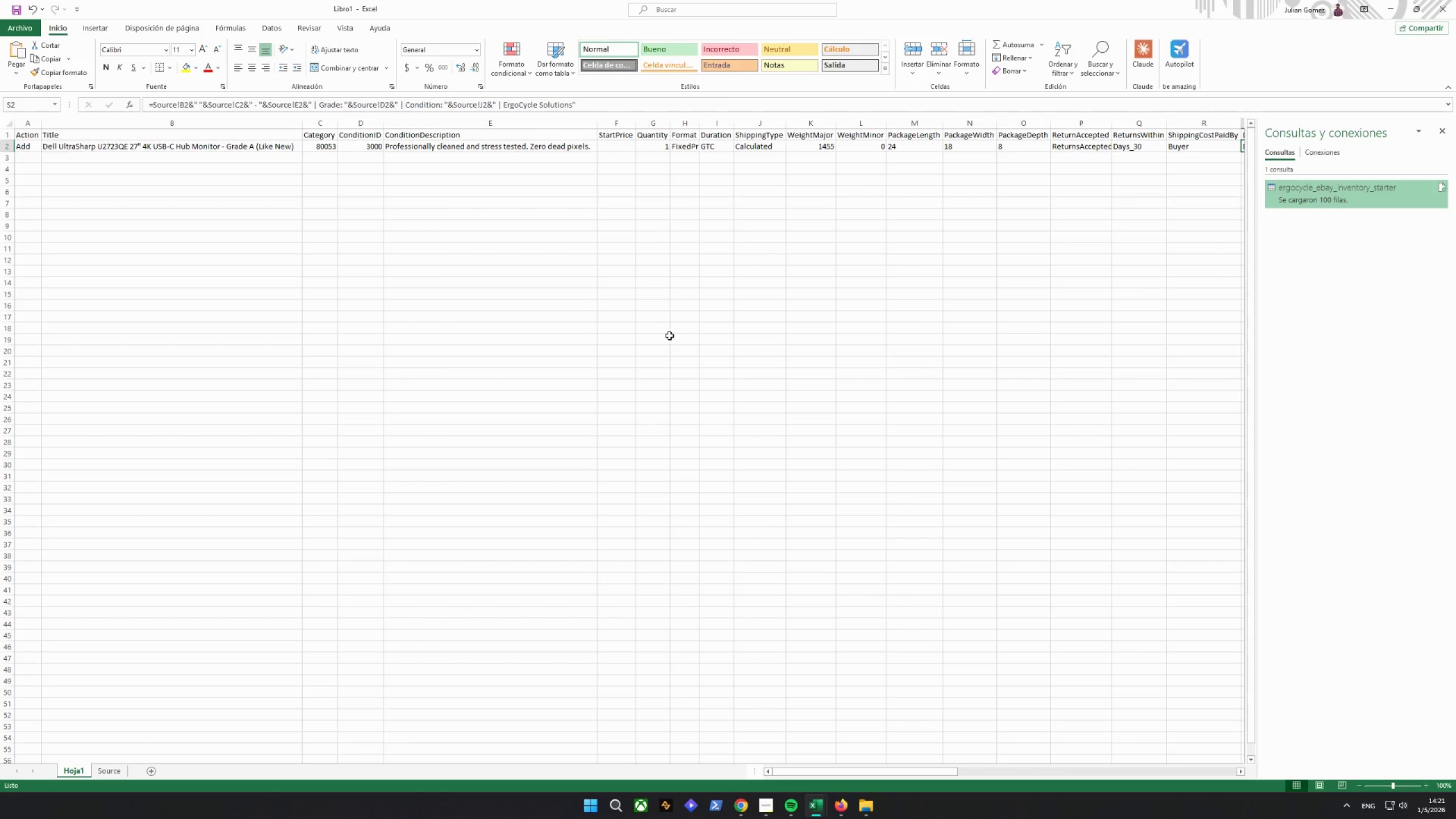 
left_click([669, 336])
 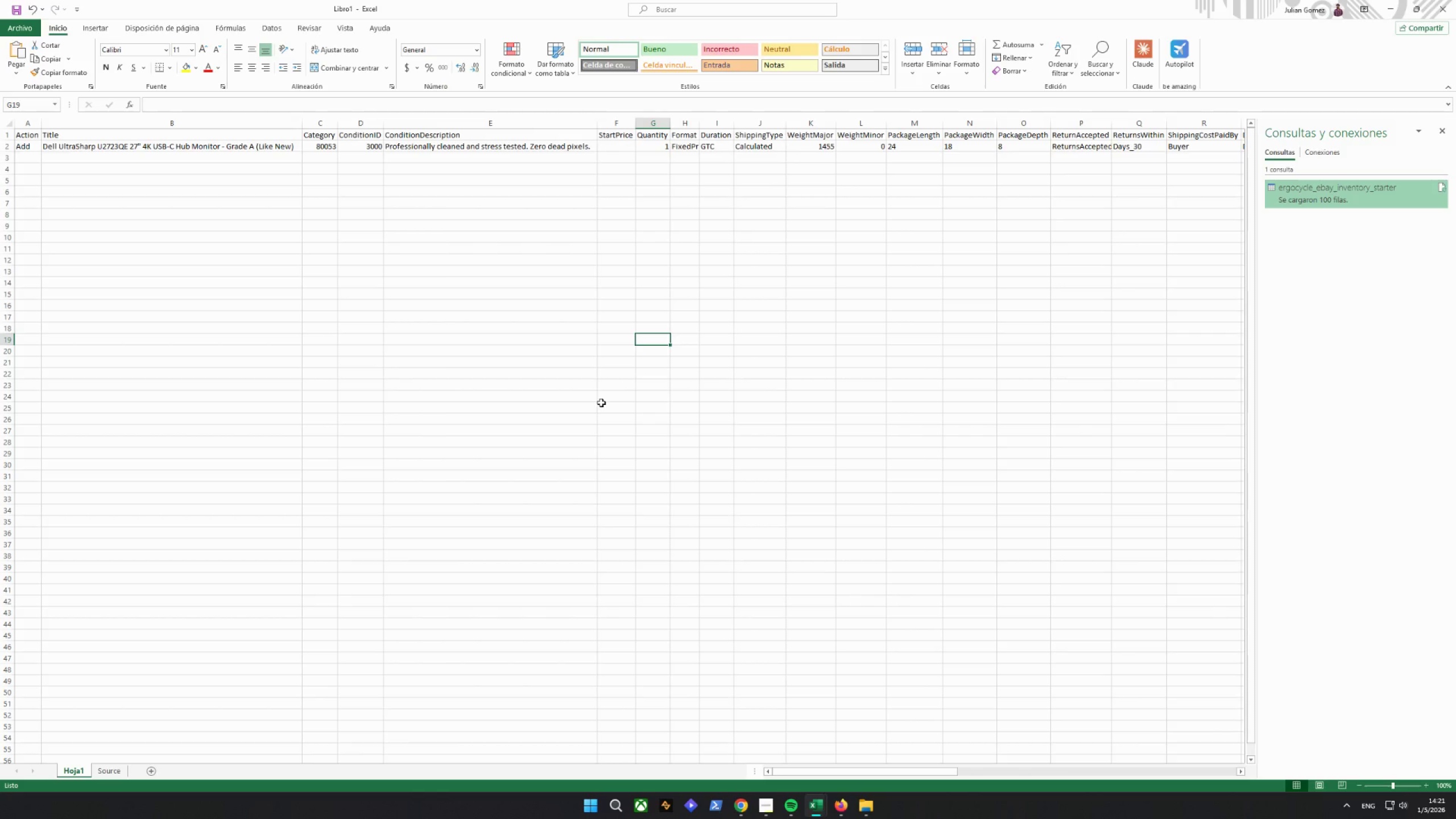 
wait(8.22)
 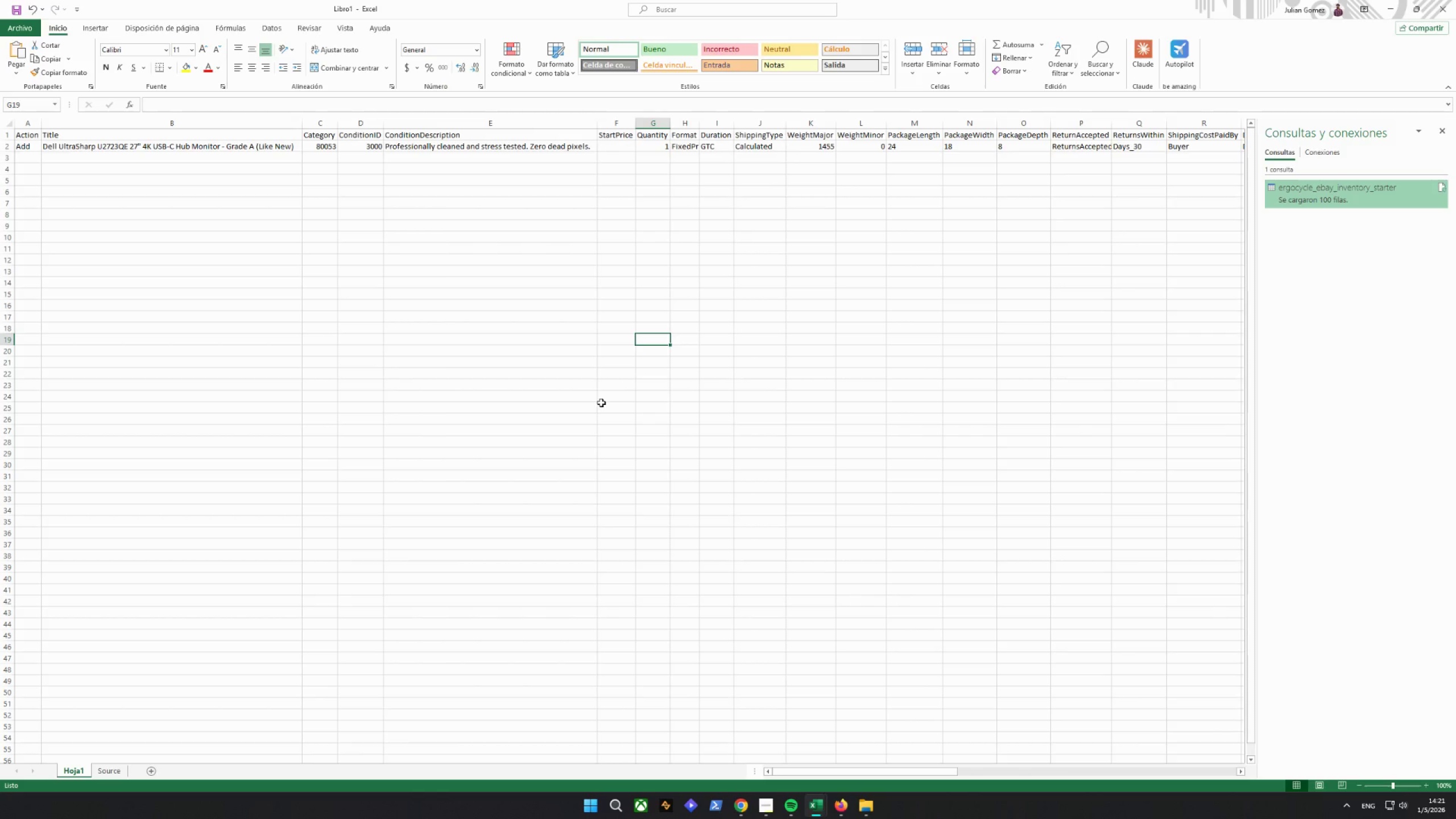 
left_click([32, 150])
 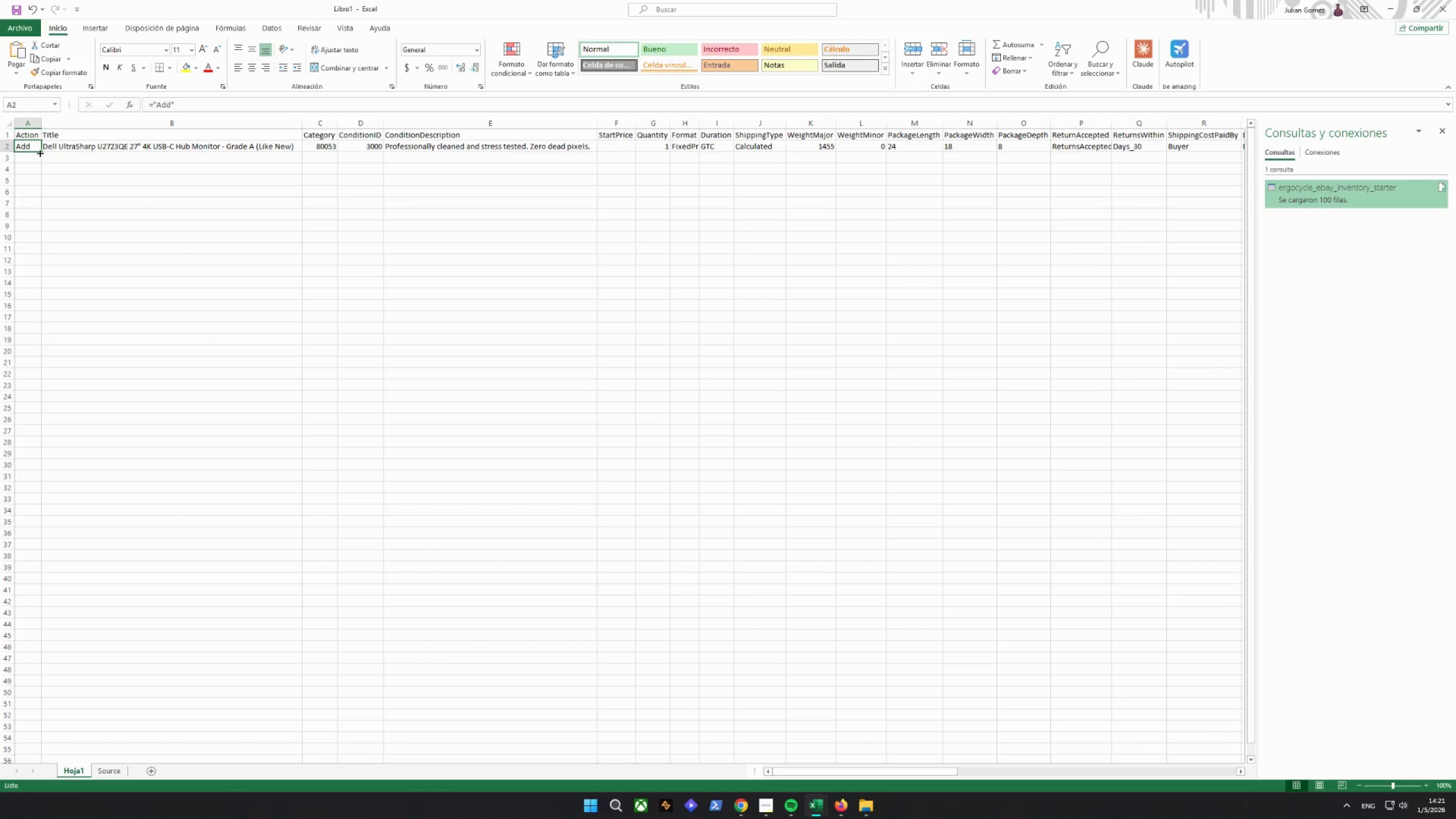 
left_click_drag(start_coordinate=[39, 152], to_coordinate=[34, 259])
 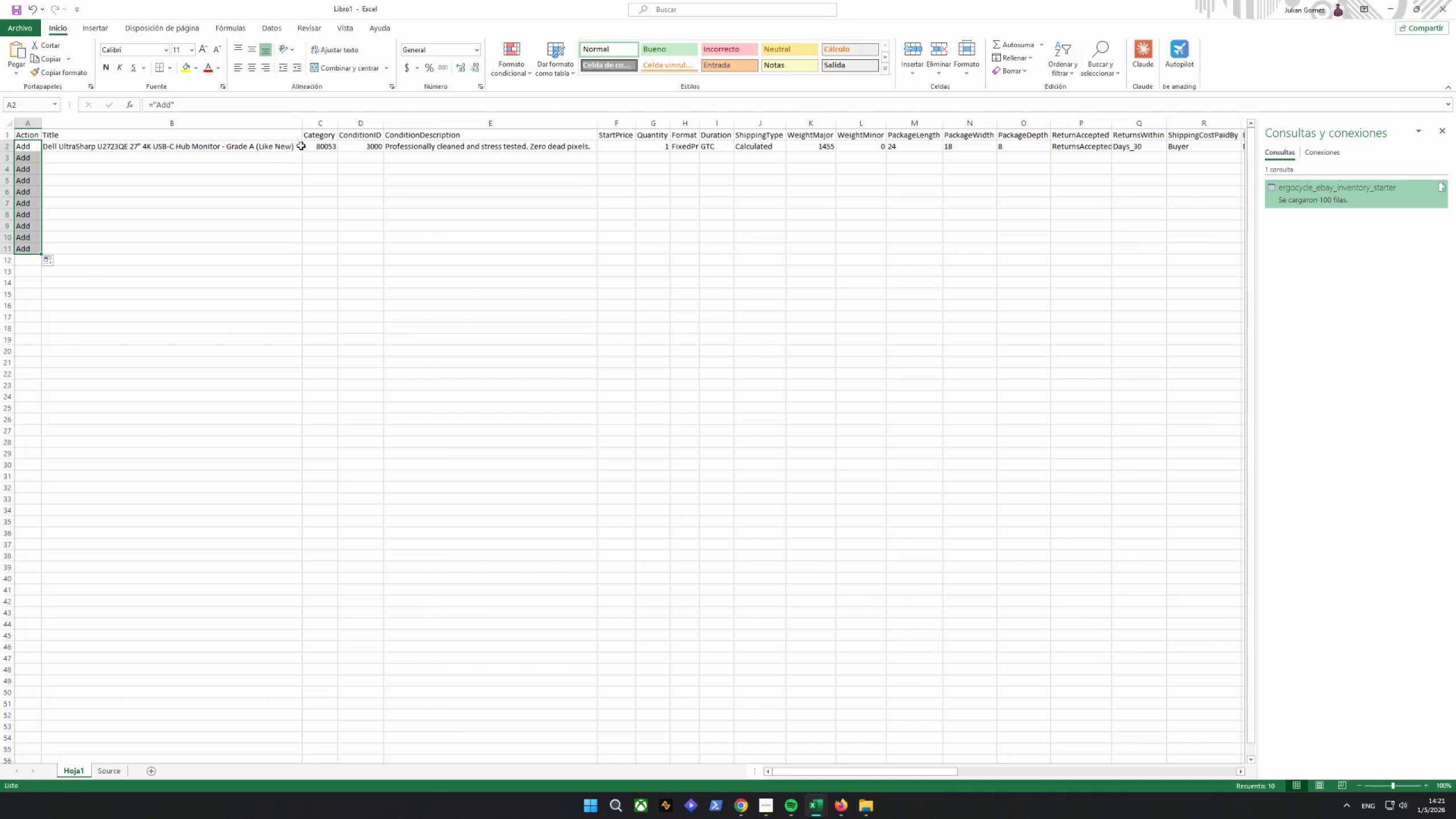 
left_click([291, 150])
 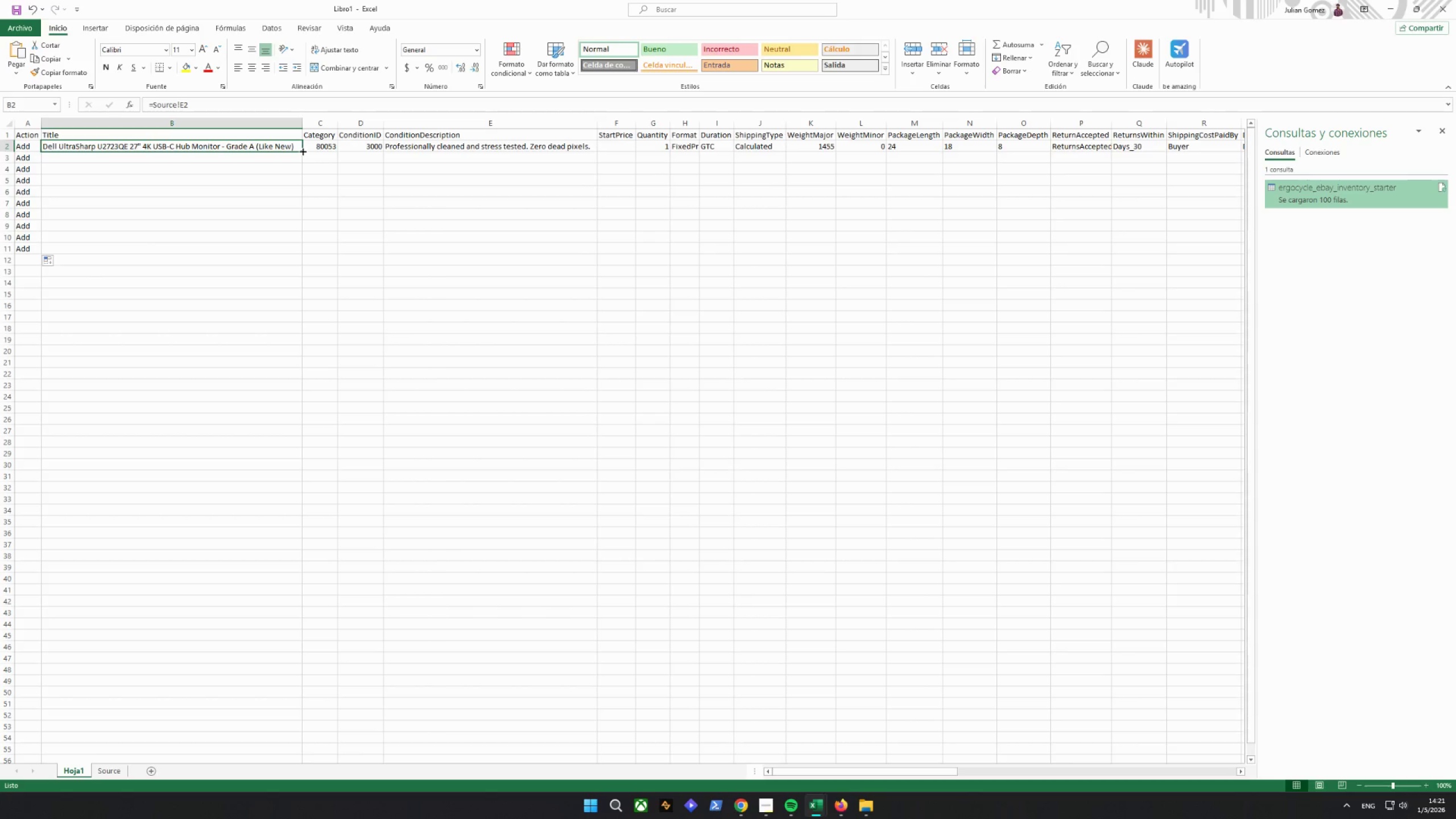 
left_click_drag(start_coordinate=[302, 151], to_coordinate=[290, 254])
 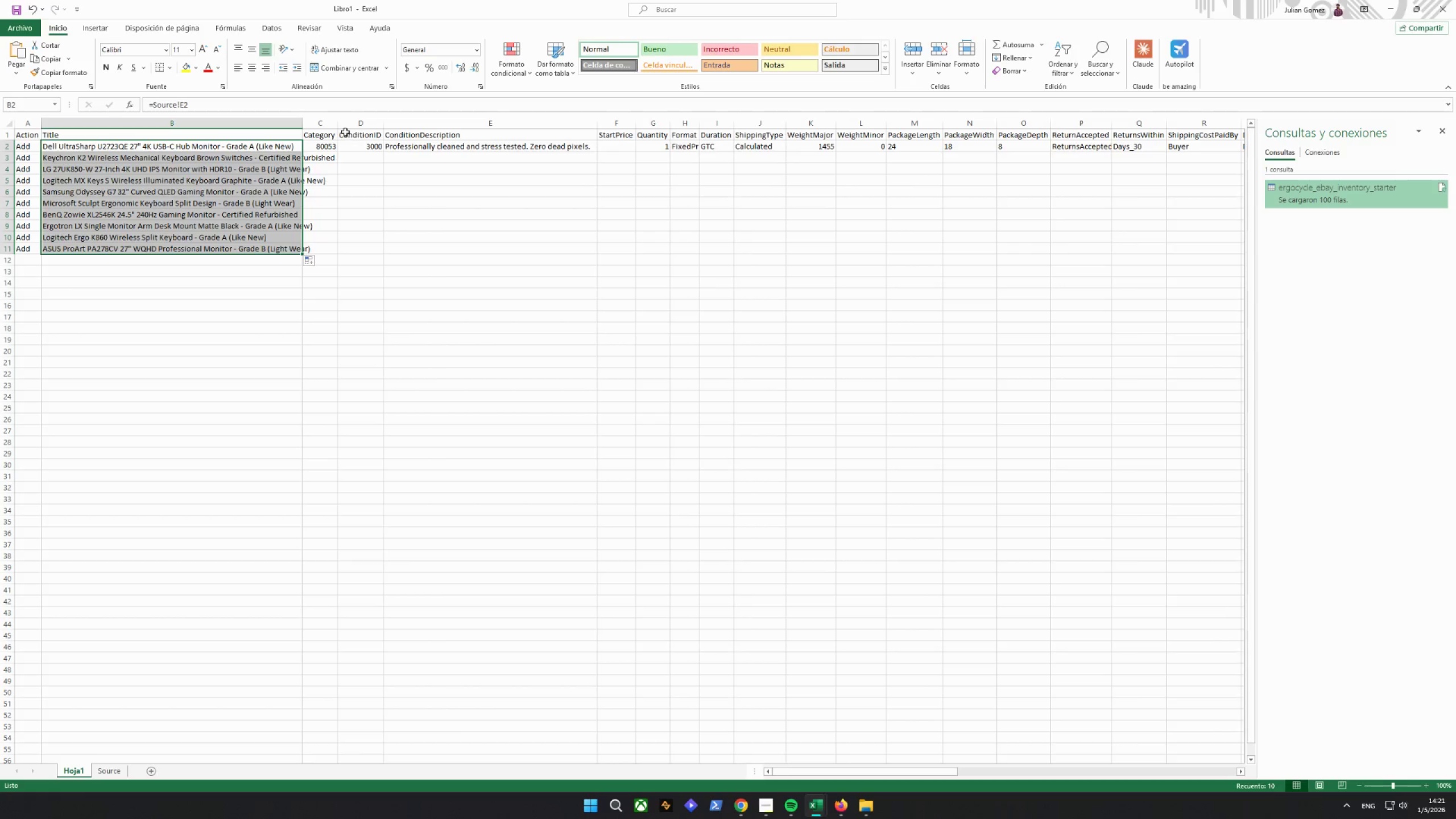 
left_click([326, 145])
 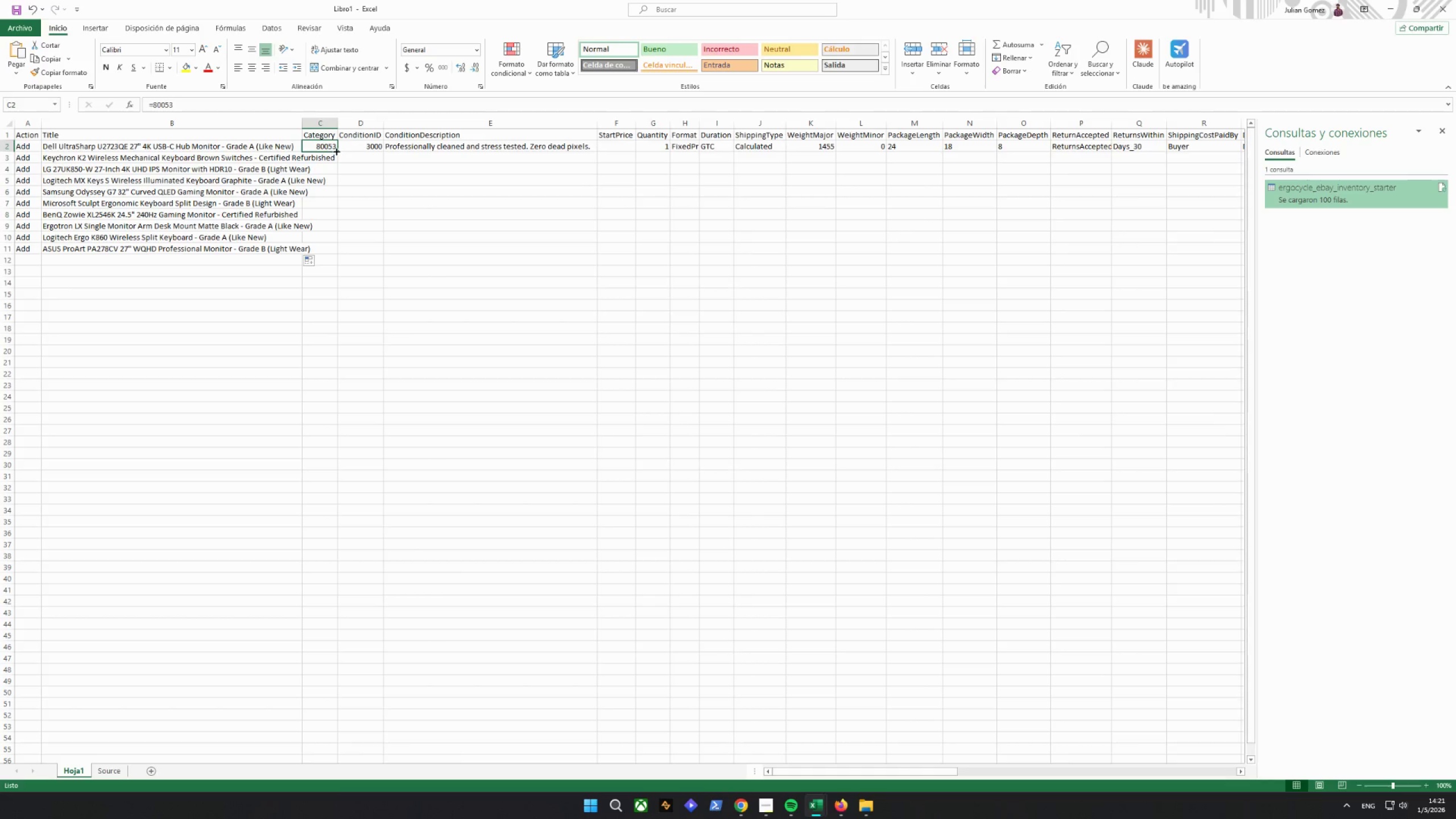 
left_click_drag(start_coordinate=[336, 151], to_coordinate=[331, 252])
 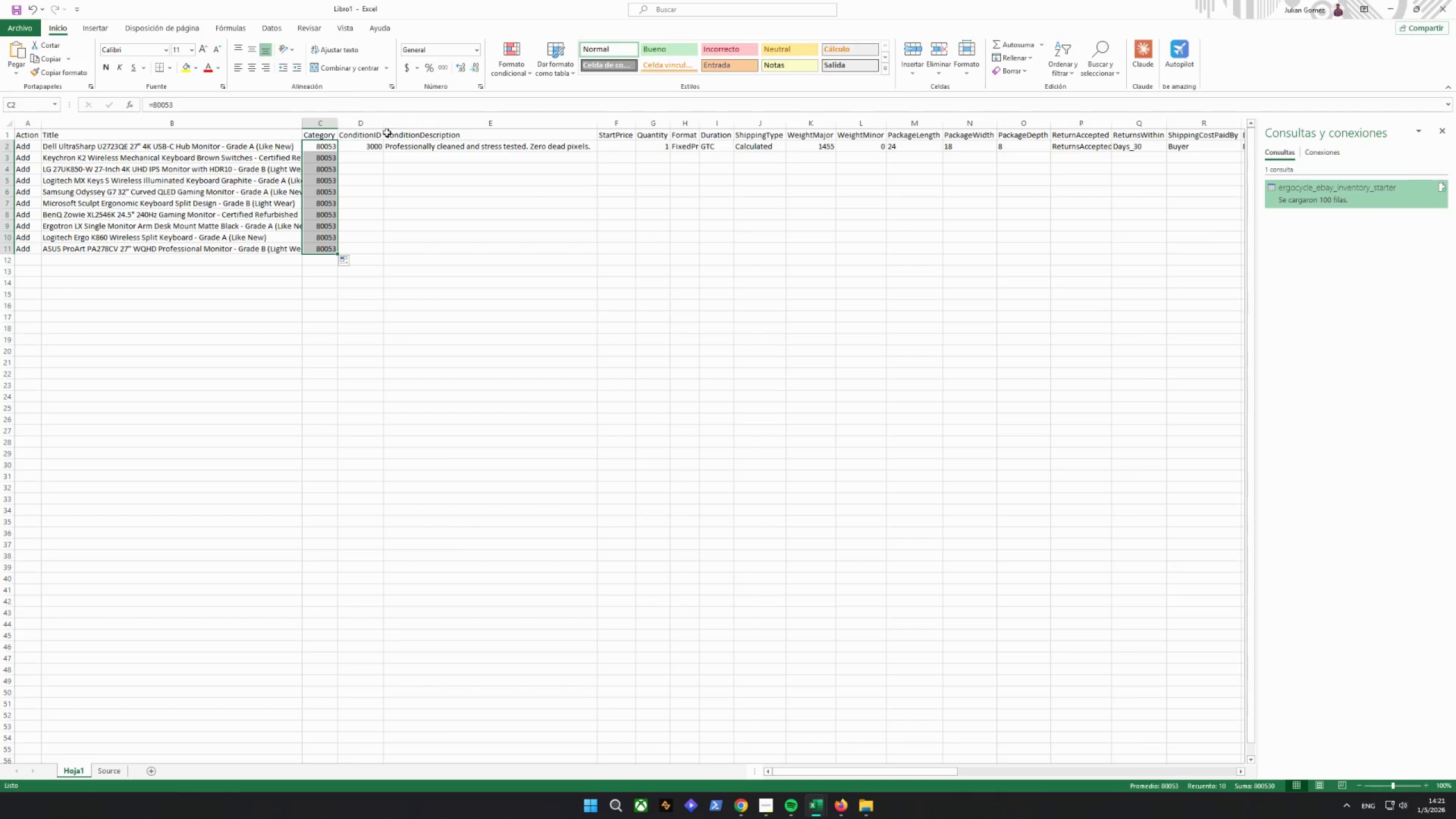 
left_click([370, 148])
 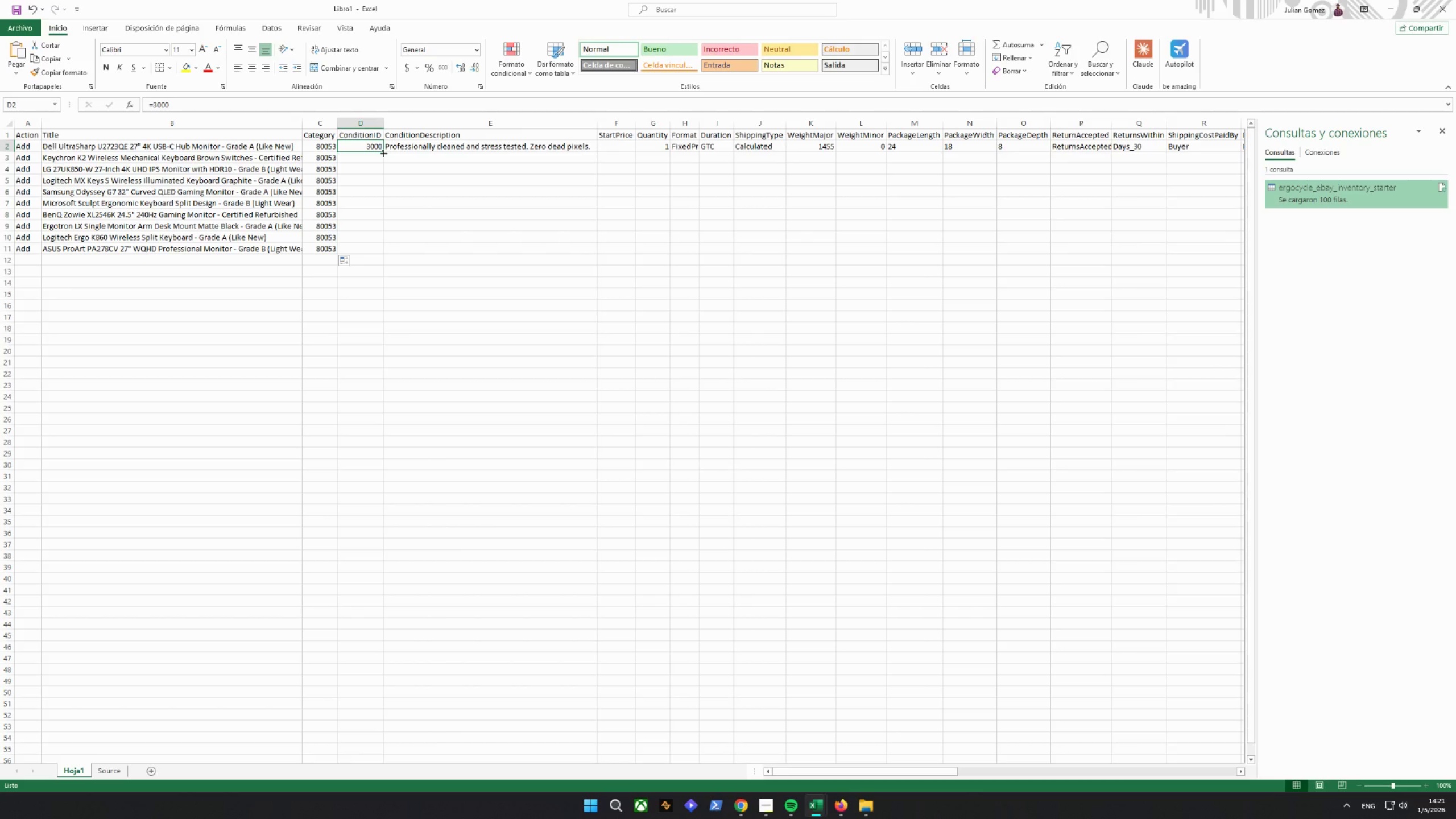 
left_click_drag(start_coordinate=[383, 152], to_coordinate=[377, 254])
 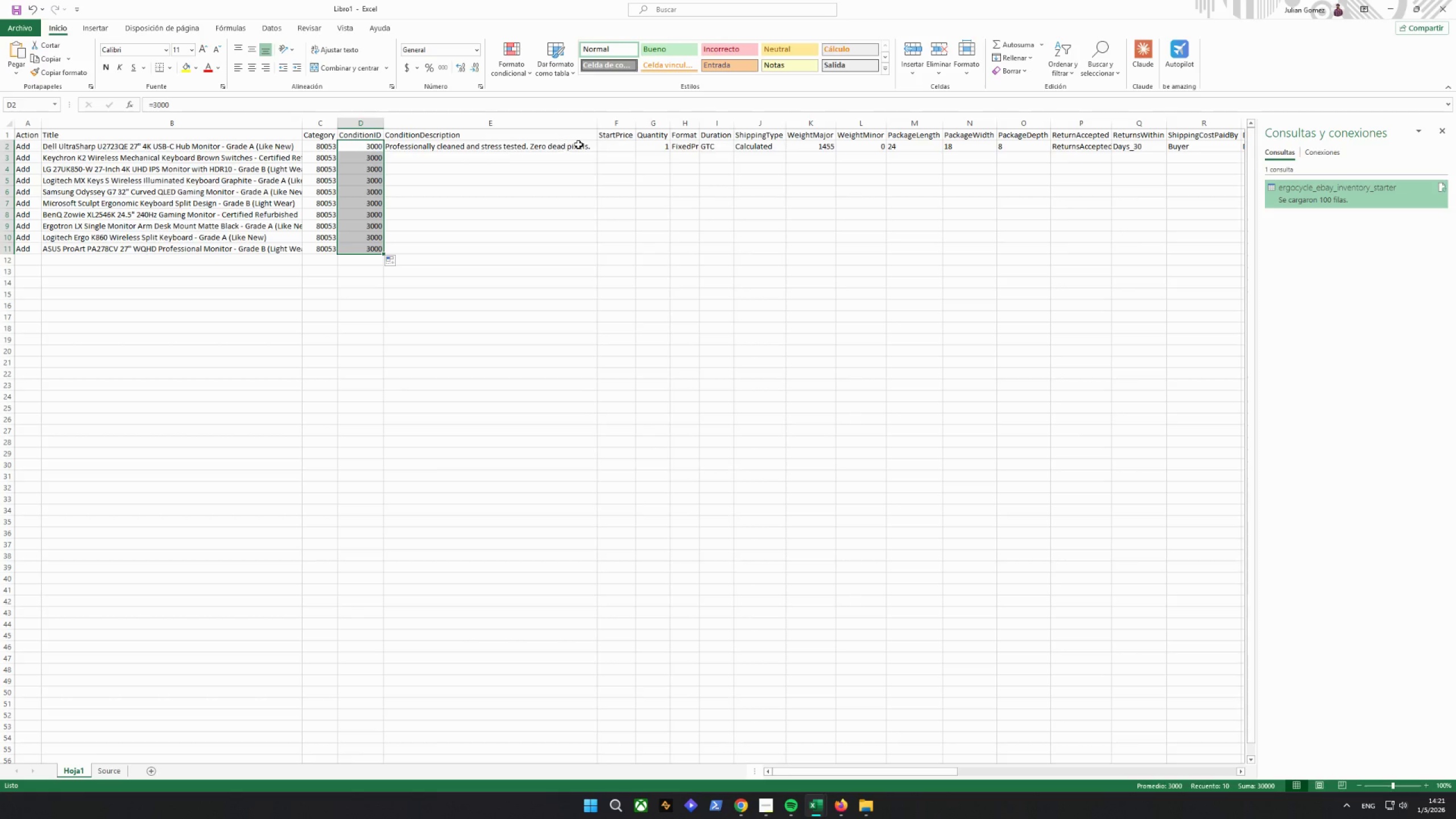 
left_click([578, 144])
 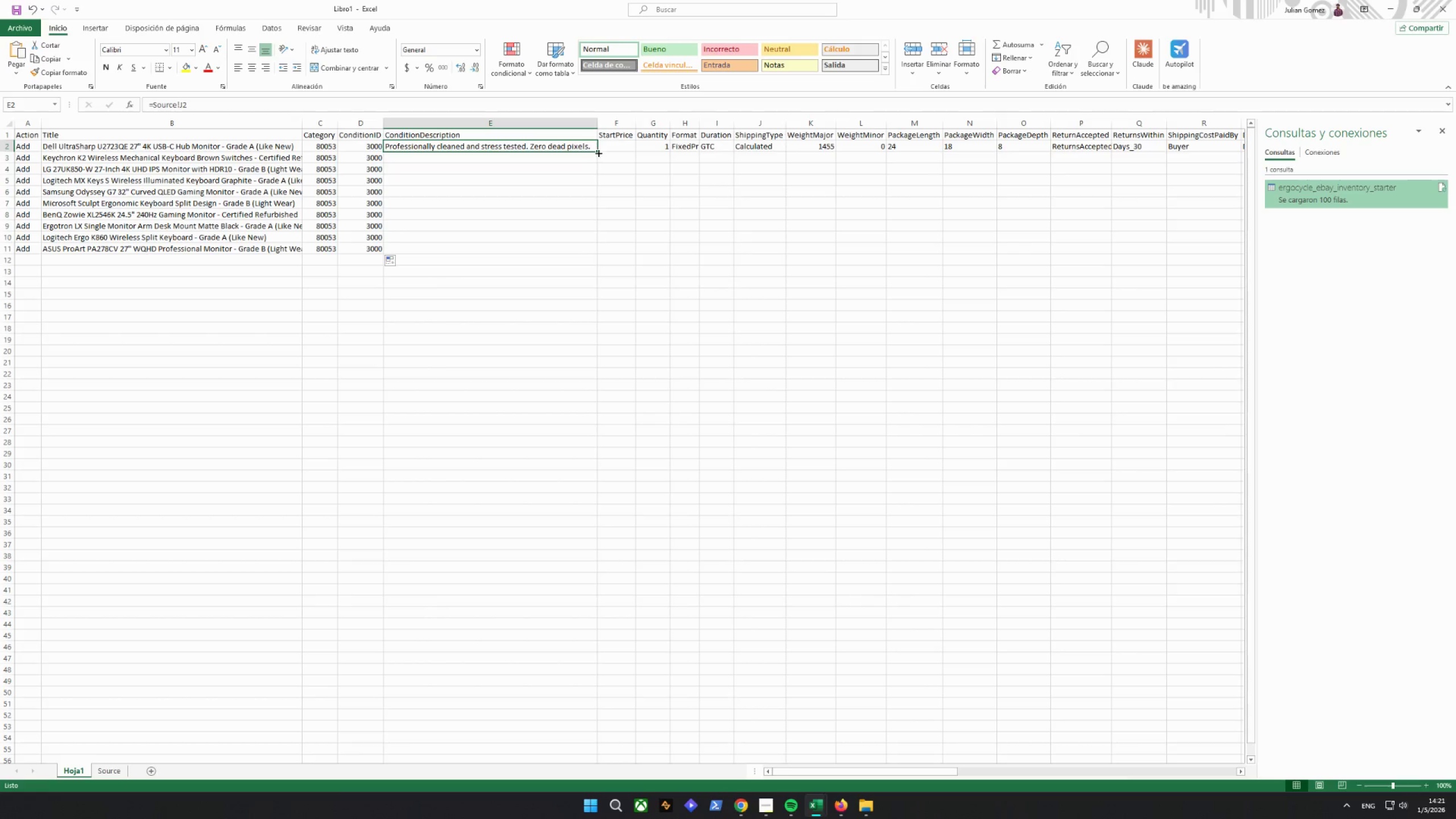 
left_click_drag(start_coordinate=[597, 152], to_coordinate=[589, 254])
 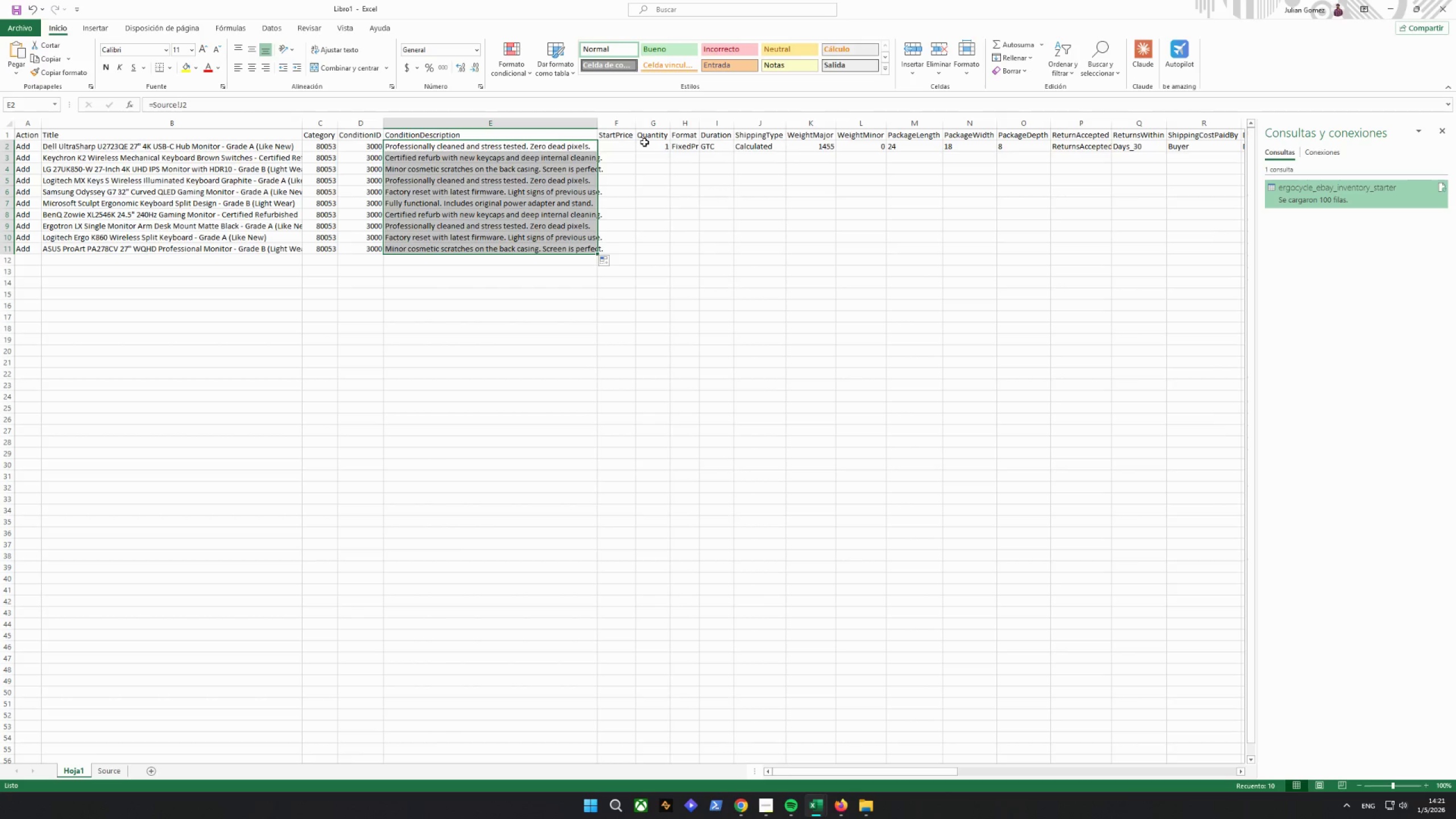 
left_click([627, 148])
 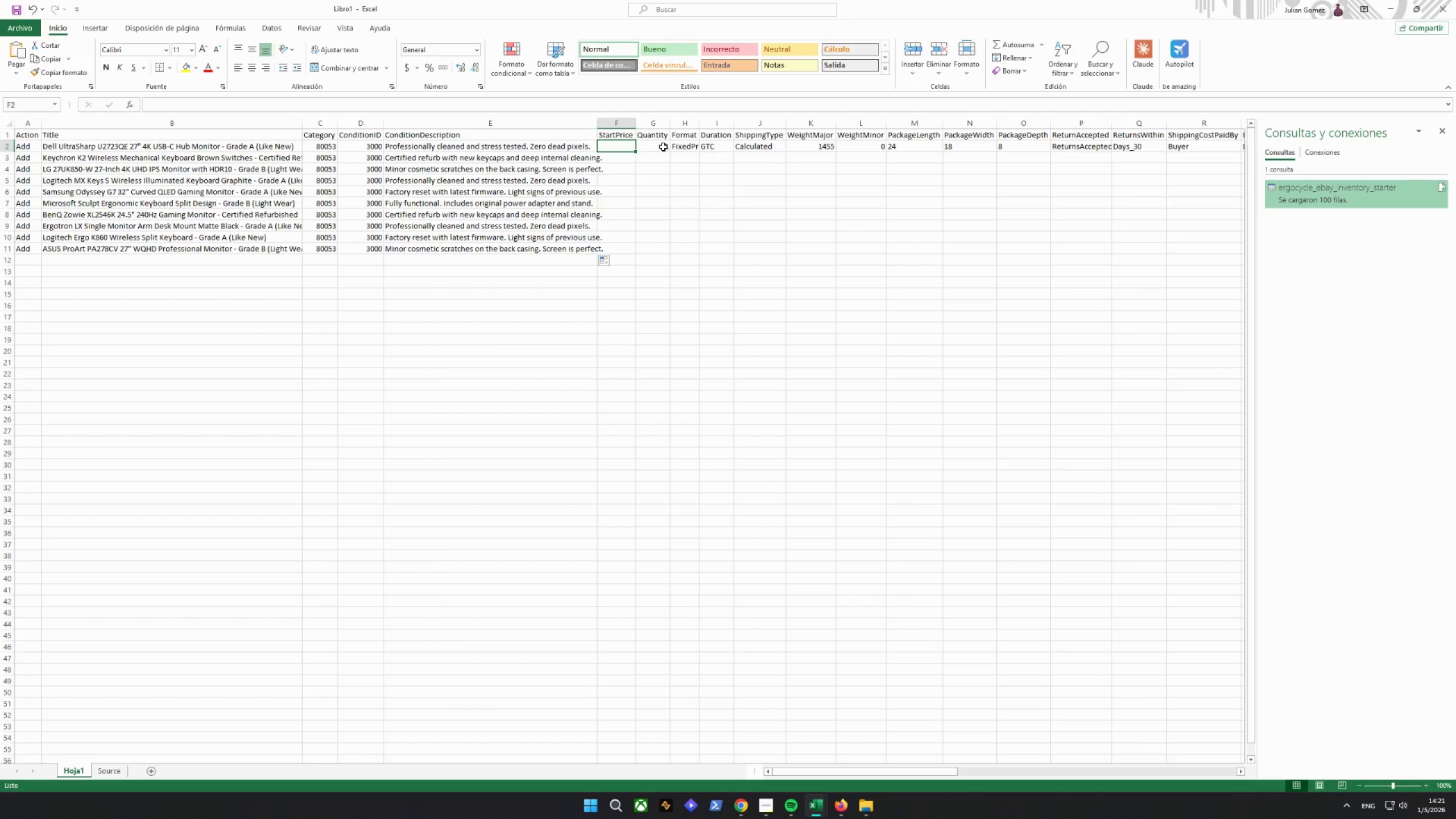 
left_click([662, 146])
 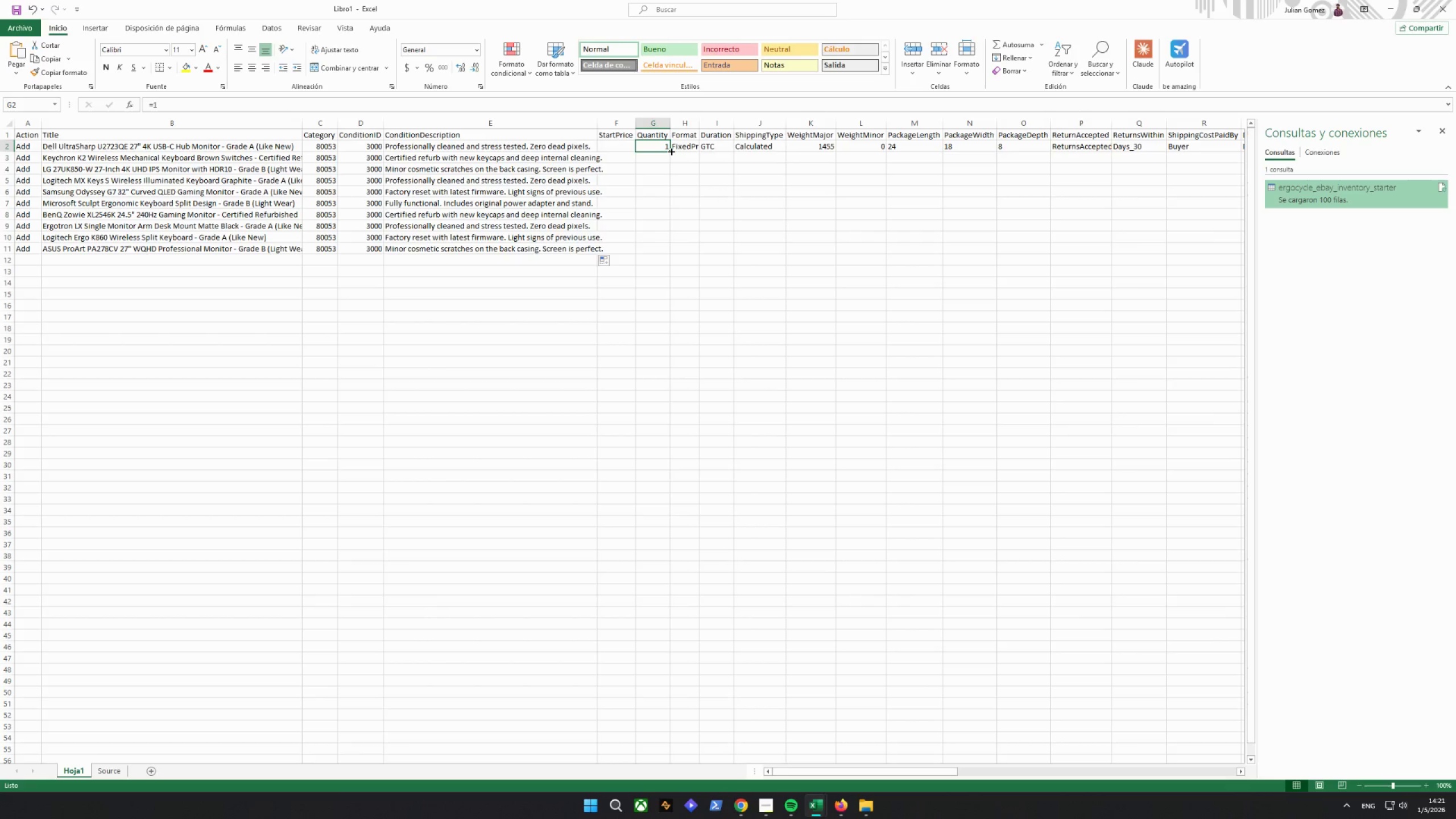 
left_click_drag(start_coordinate=[671, 151], to_coordinate=[668, 255])
 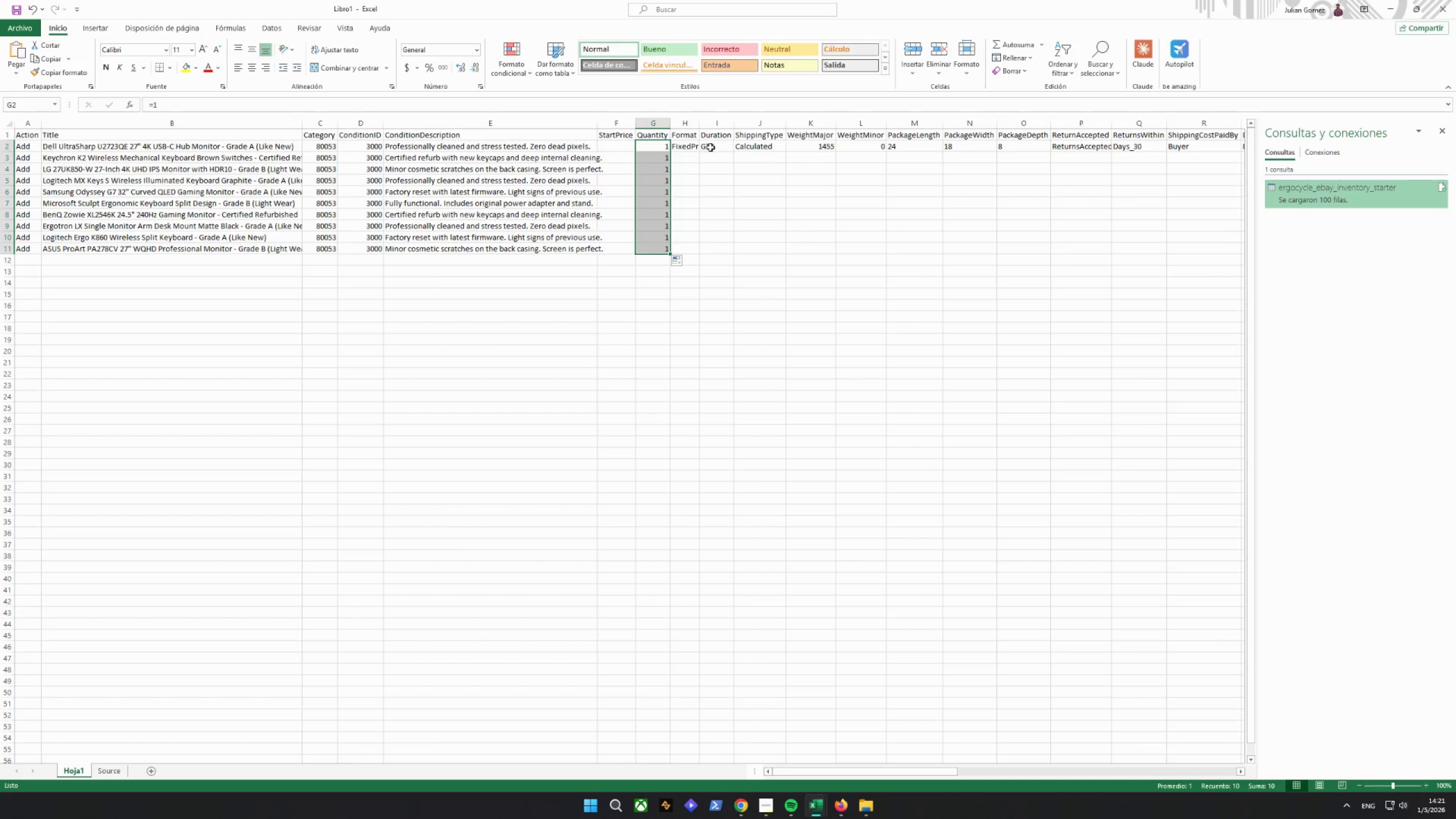 
left_click([687, 142])
 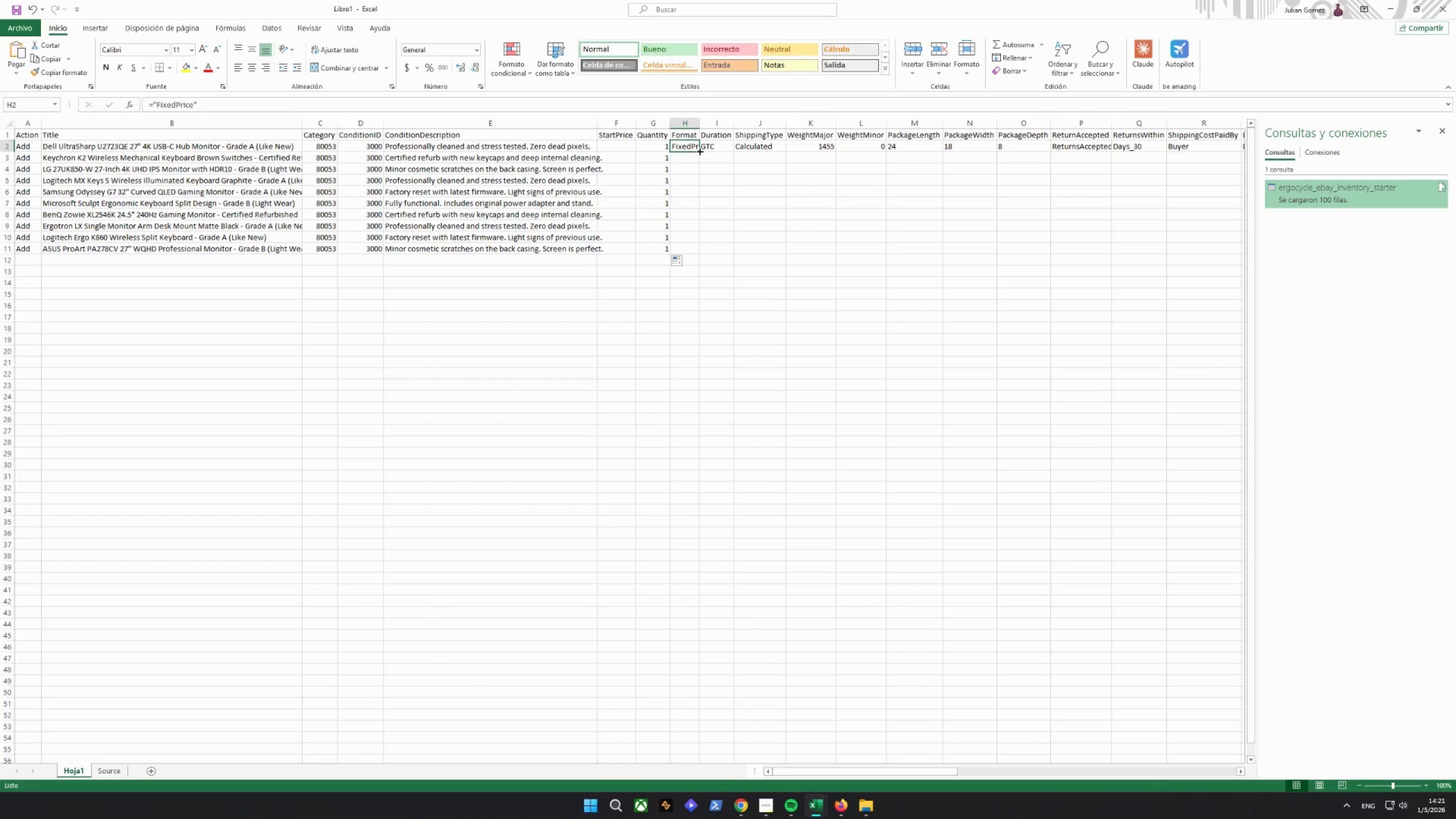 
left_click_drag(start_coordinate=[698, 151], to_coordinate=[690, 250])
 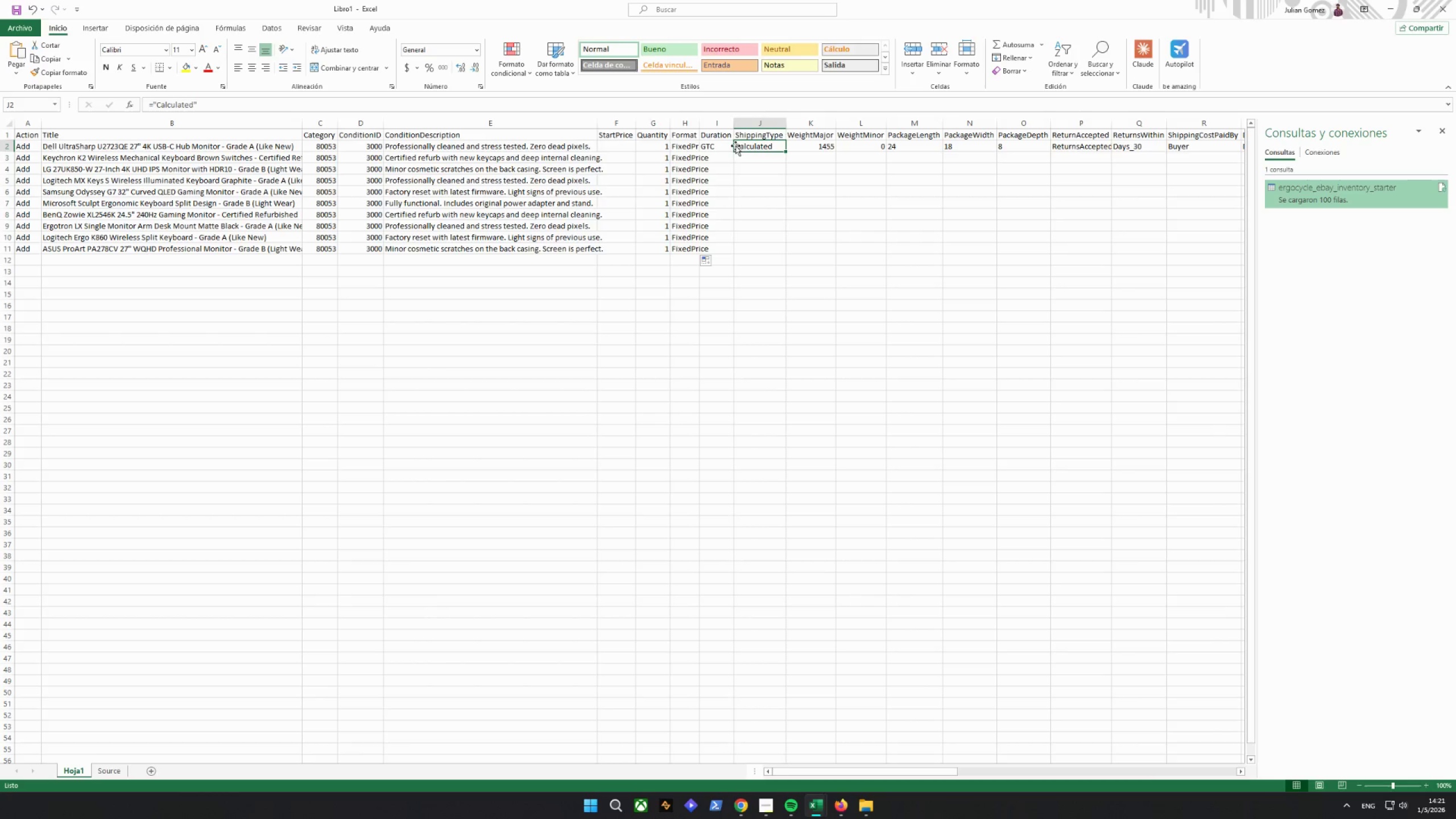 
double_click([727, 146])
 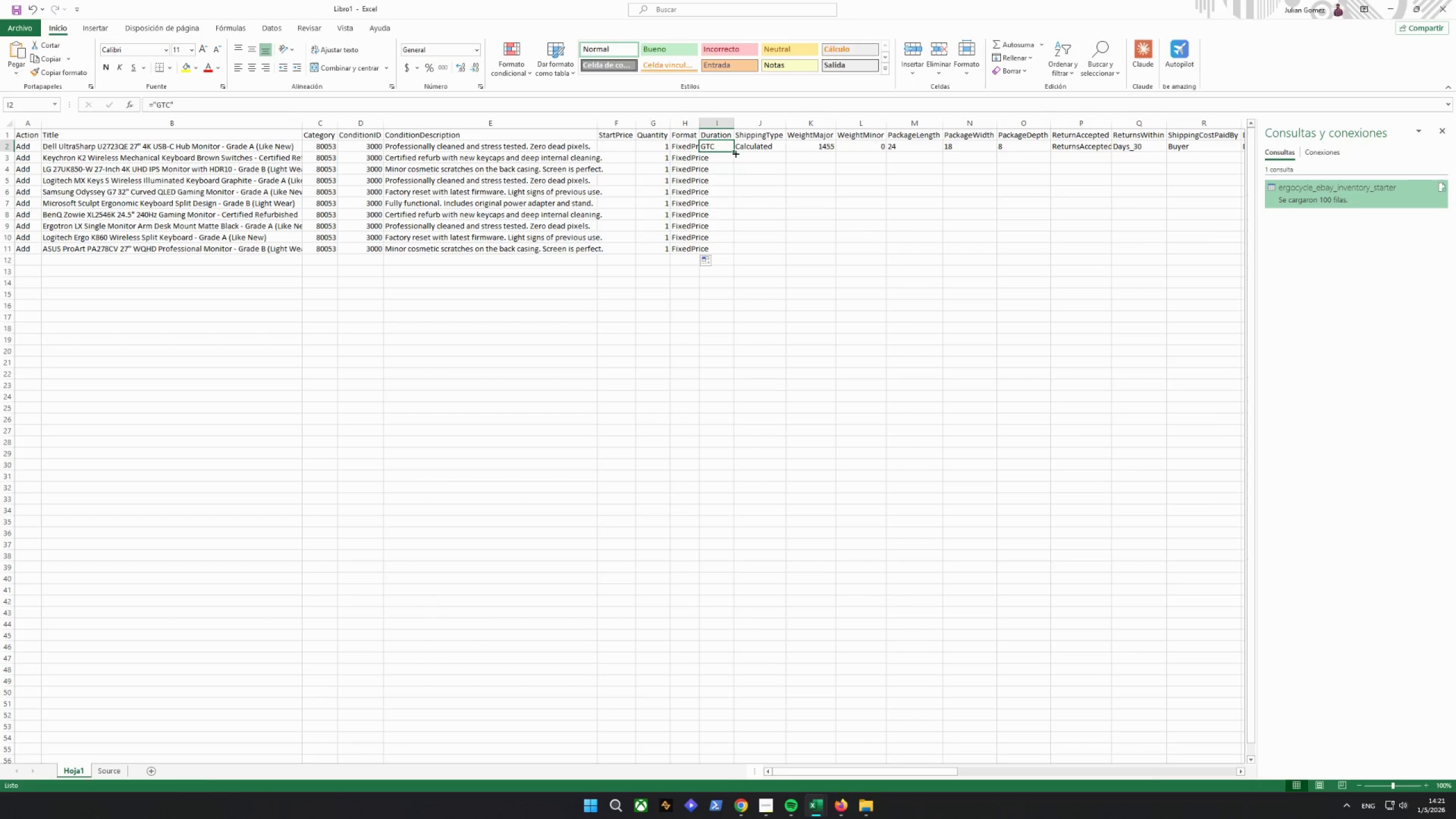 
left_click_drag(start_coordinate=[734, 149], to_coordinate=[733, 251])
 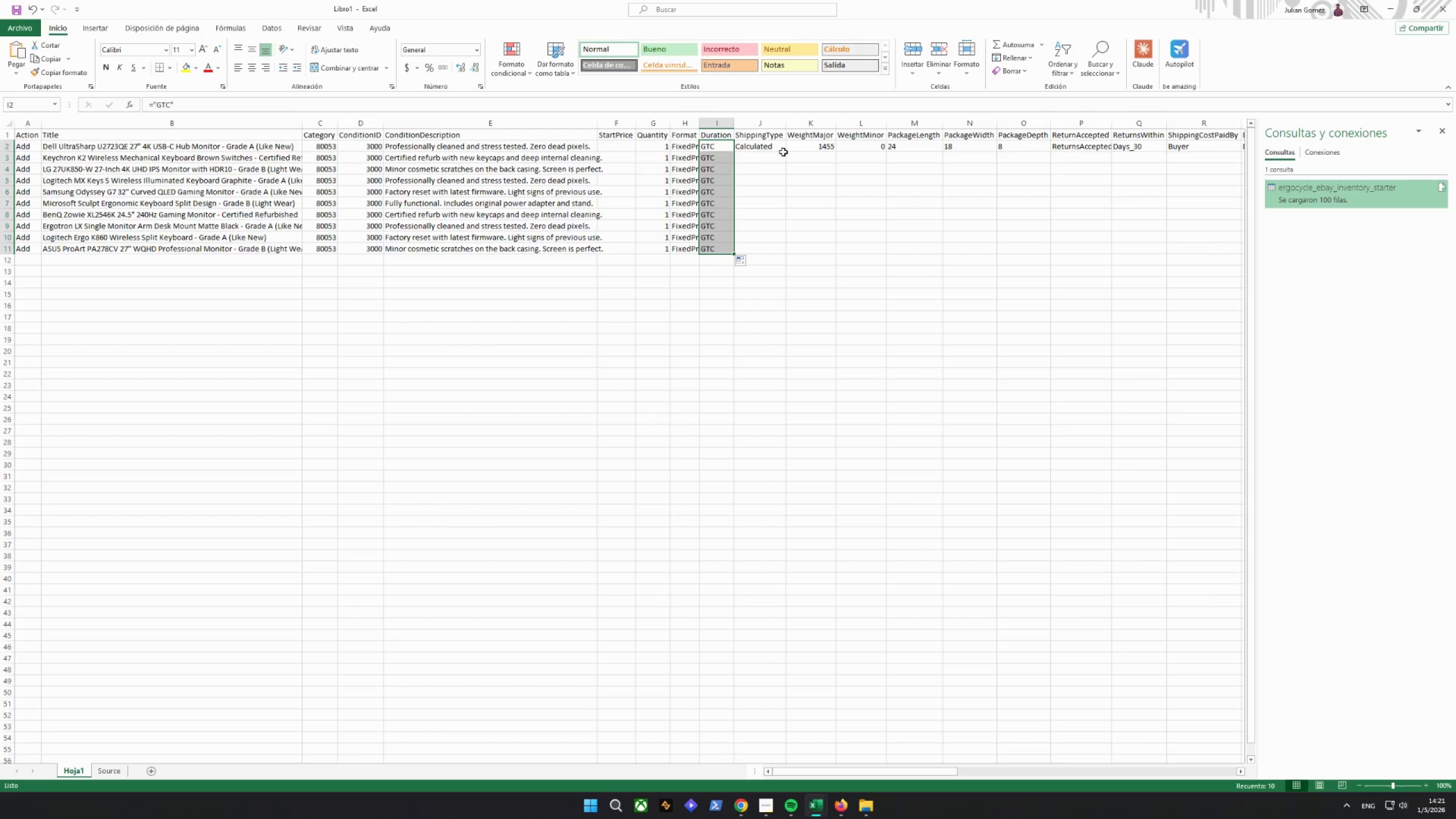 
left_click([784, 147])
 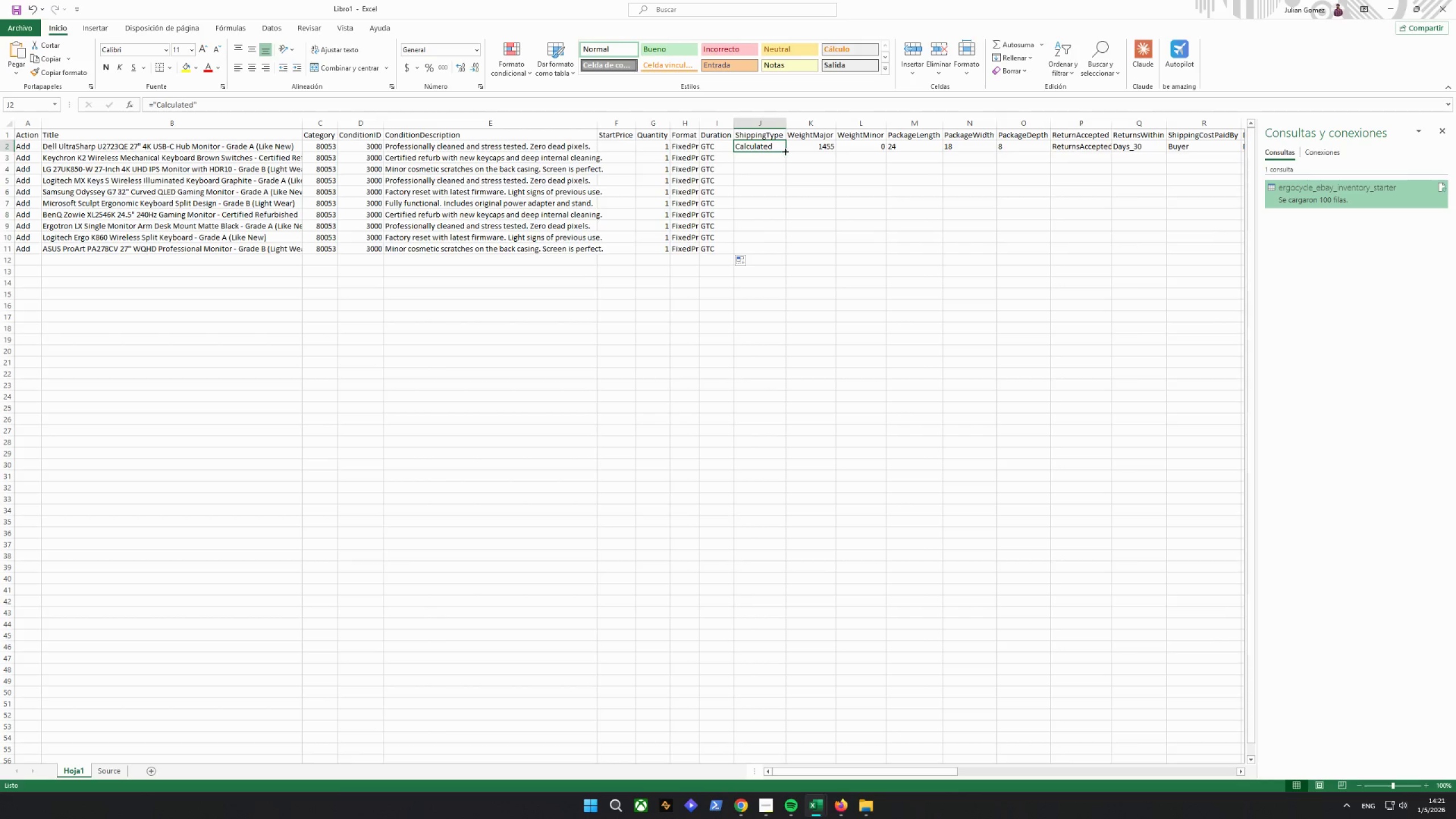 
left_click_drag(start_coordinate=[784, 150], to_coordinate=[780, 254])
 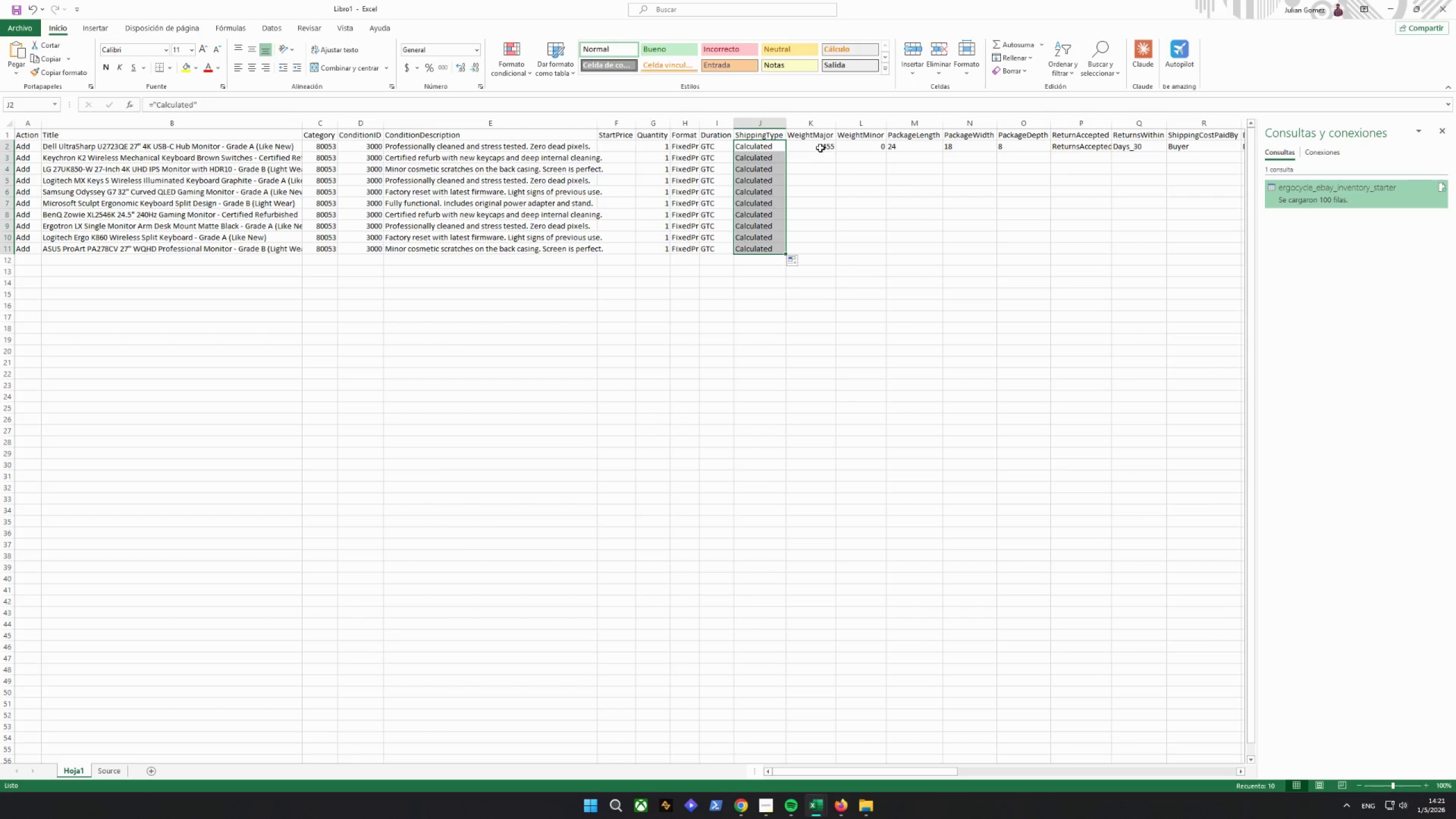 
left_click([820, 147])
 